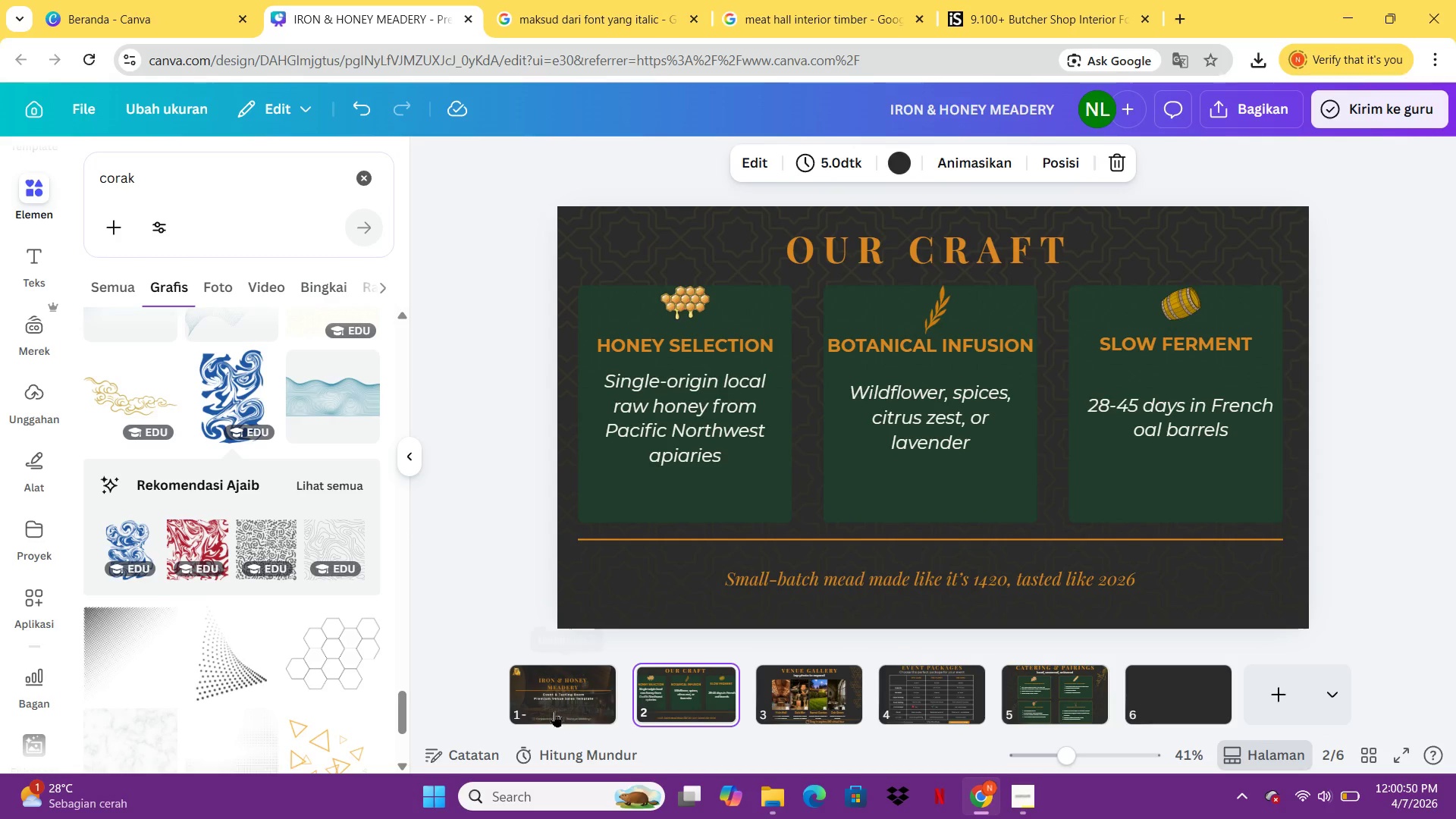 
double_click([697, 686])
 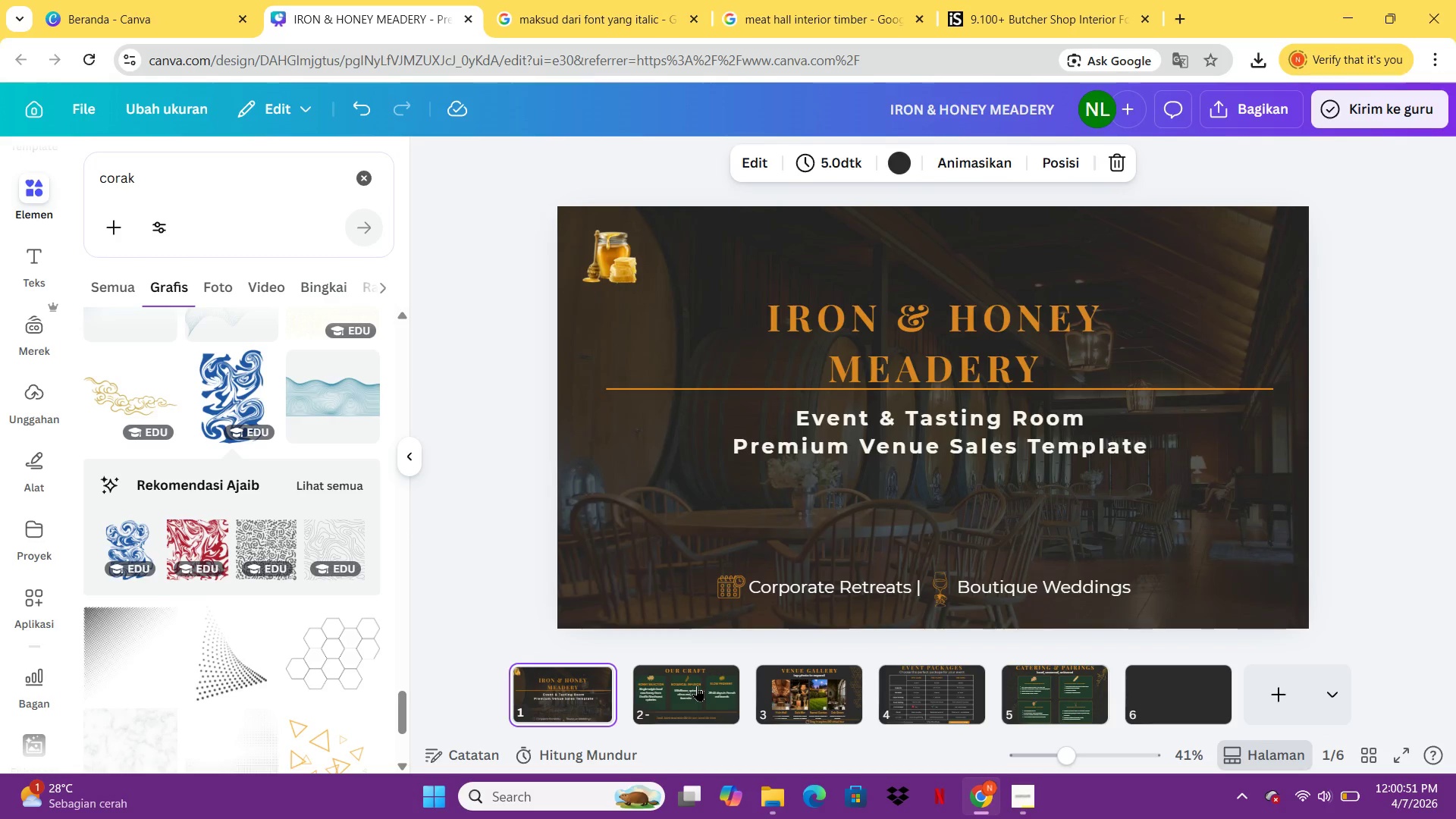 
triple_click([697, 686])
 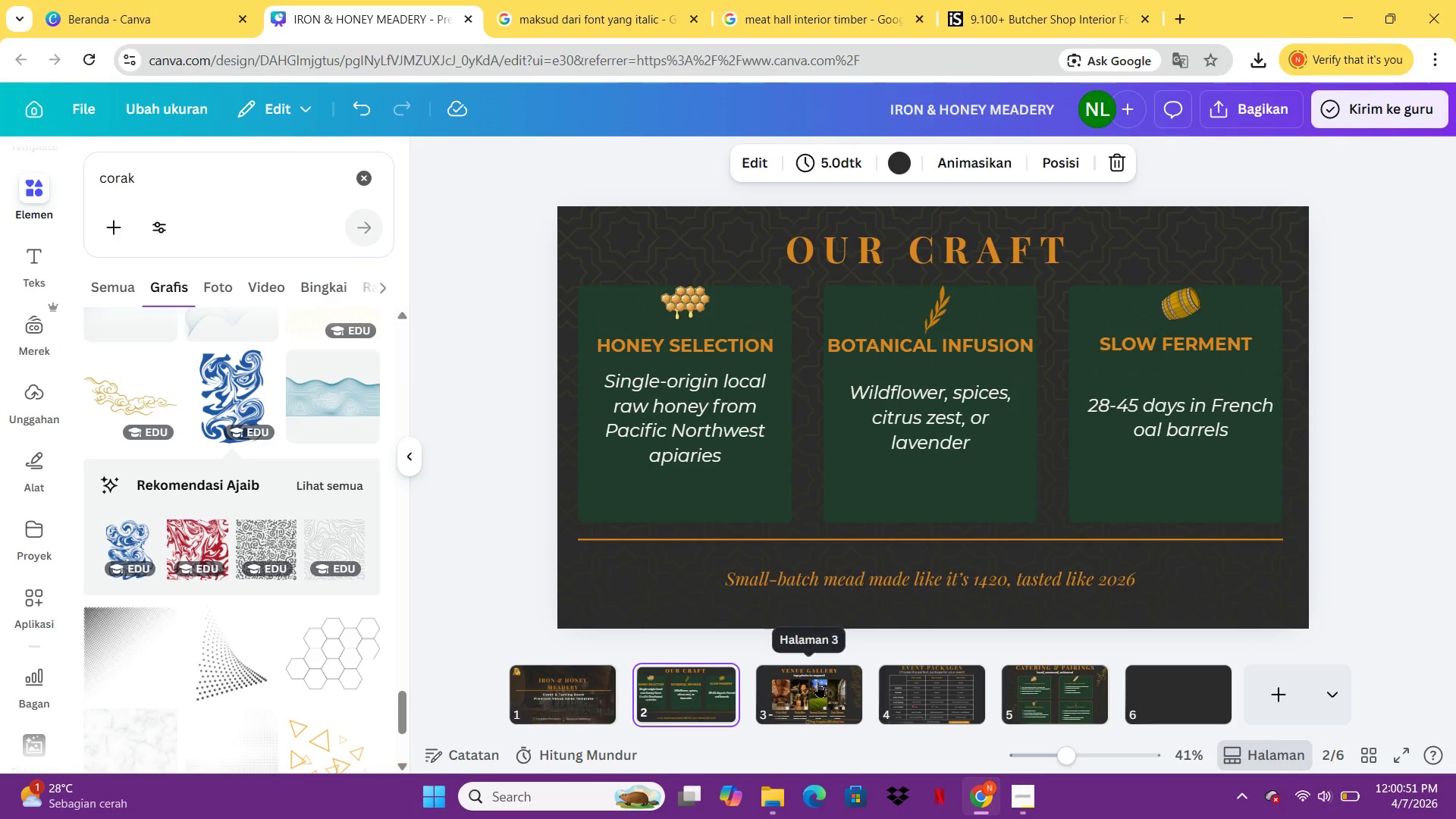 
left_click([817, 682])
 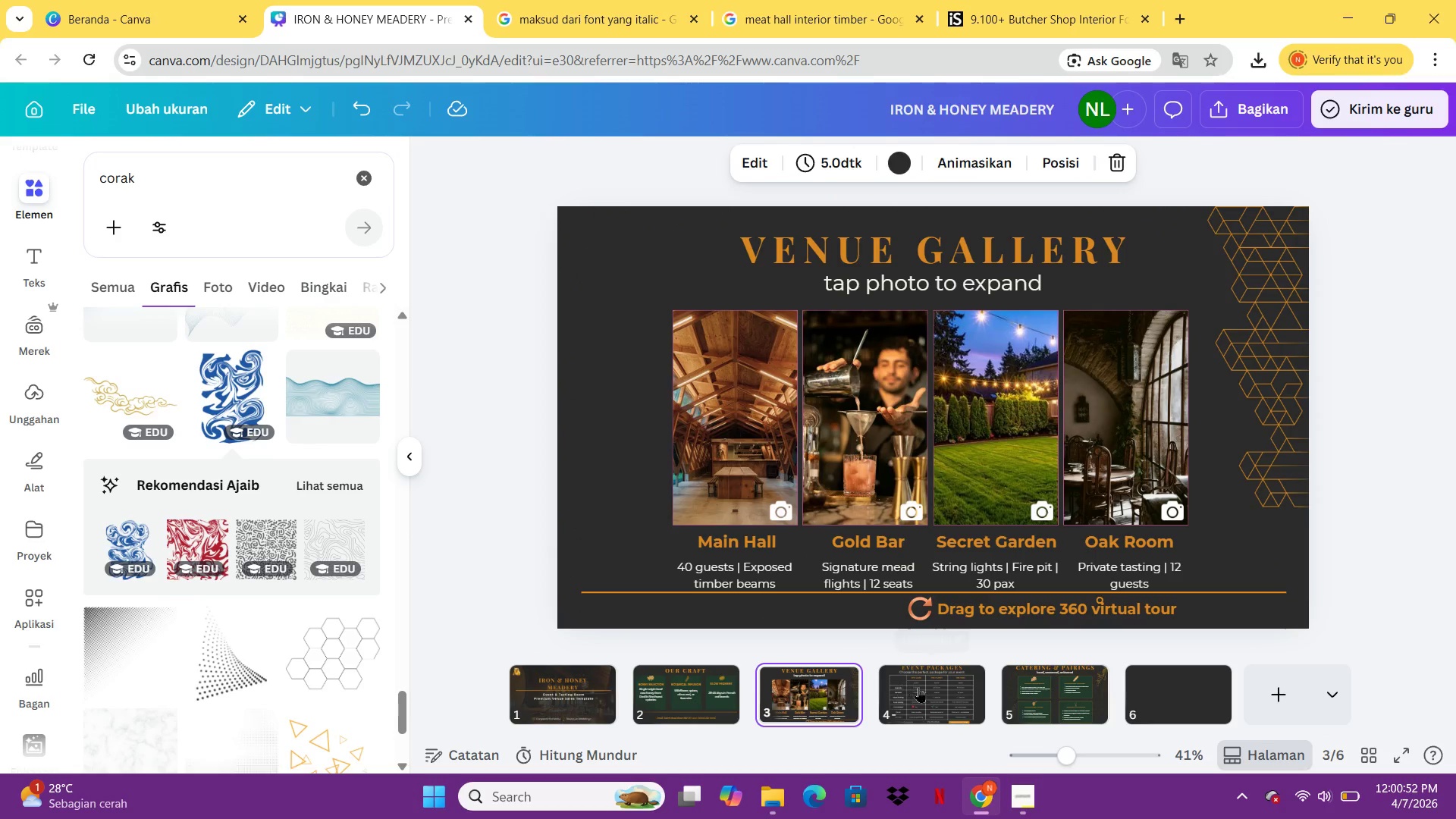 
double_click([920, 687])
 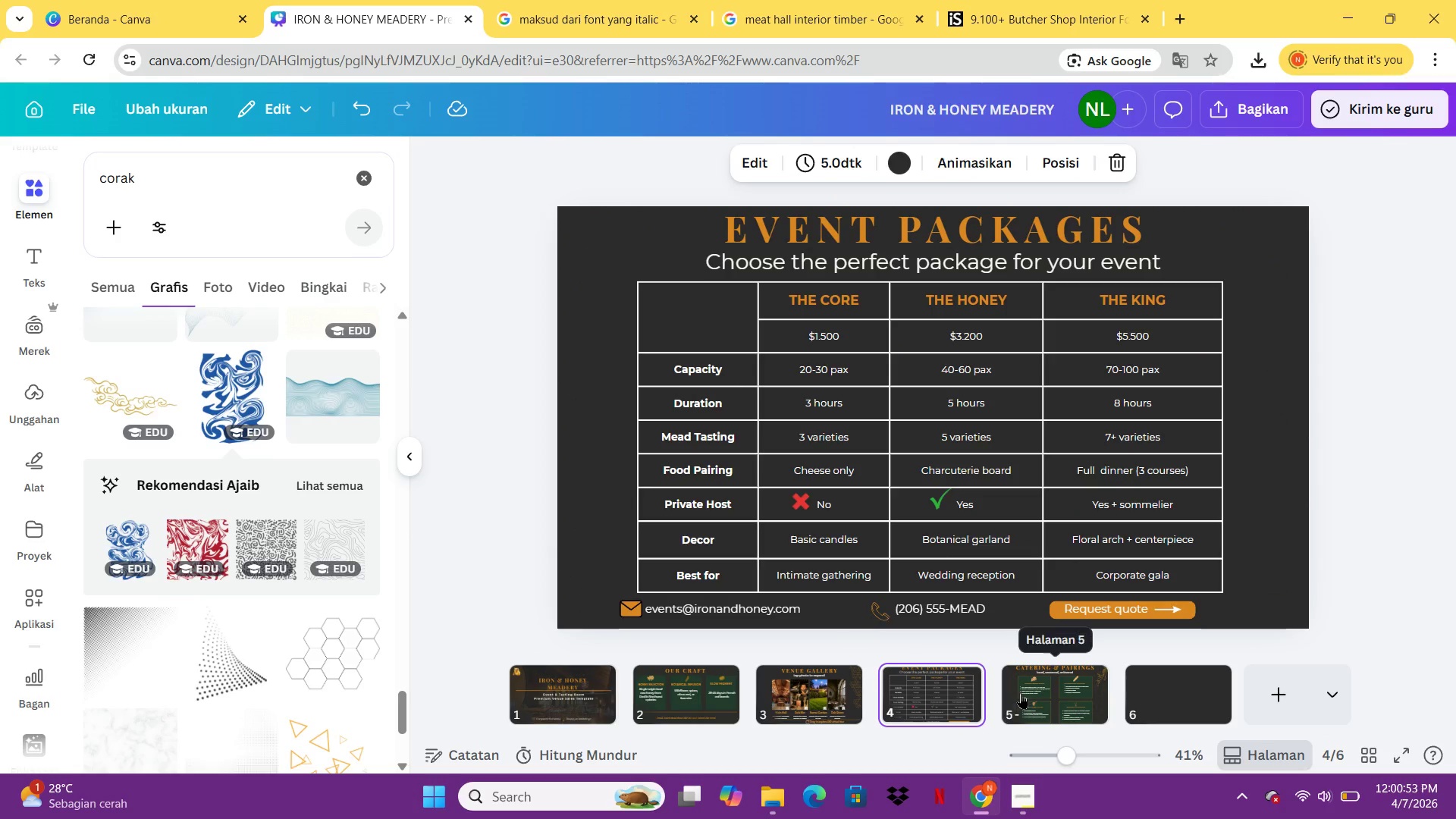 
left_click([1021, 693])
 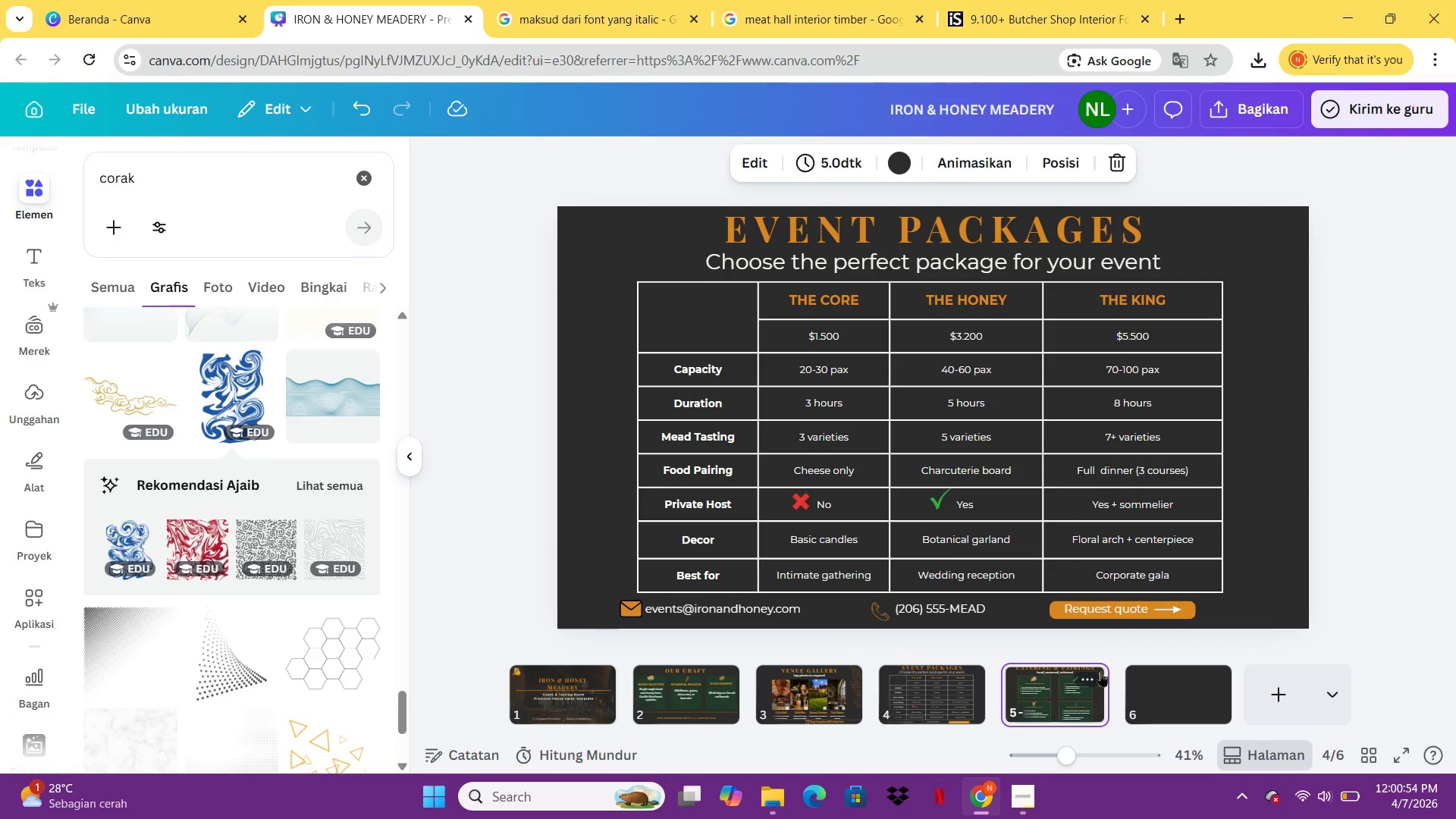 
mouse_move([1119, 682])
 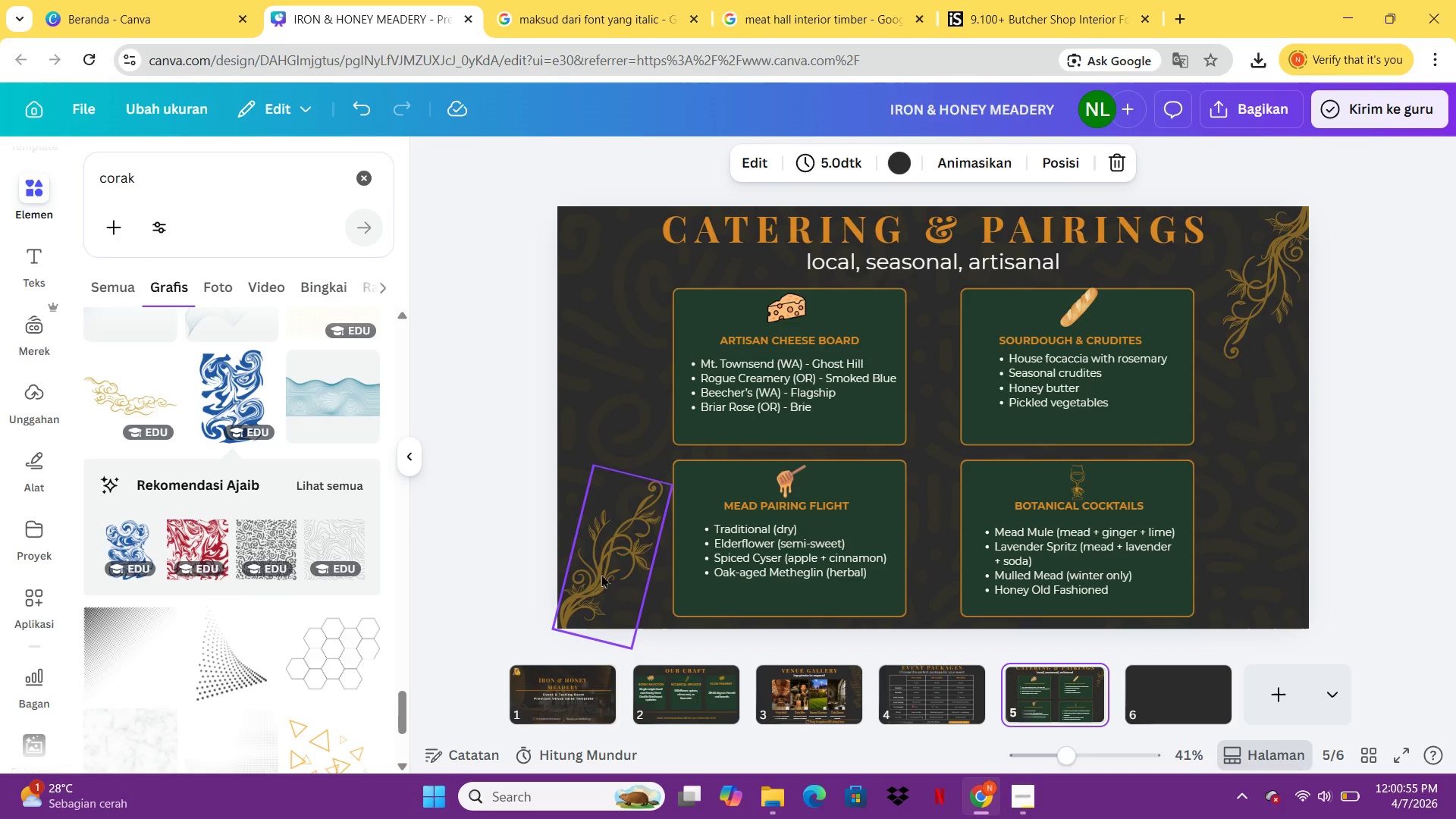 
left_click([592, 567])
 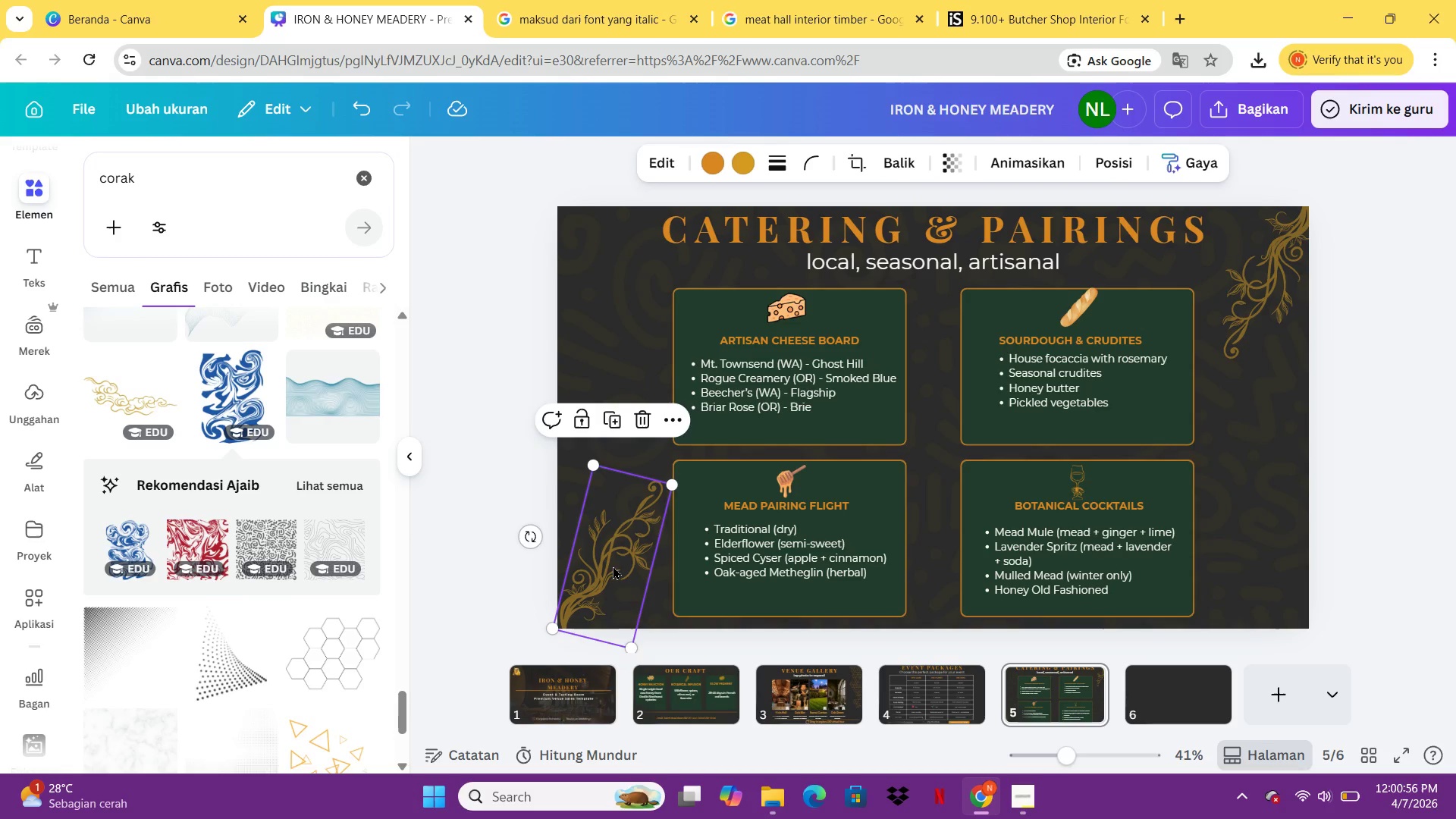 
key(Delete)
 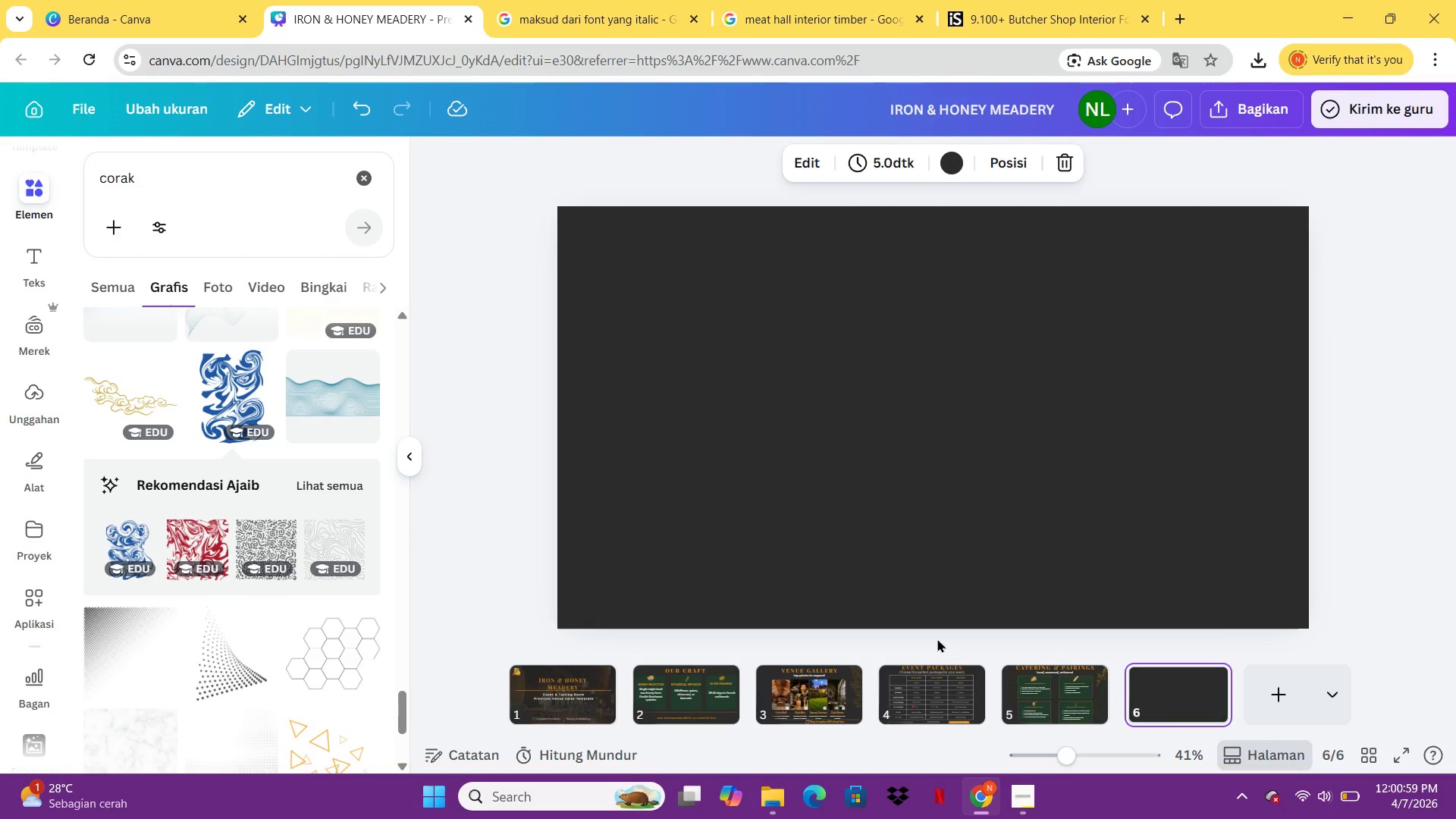 
mouse_move([133, 342])
 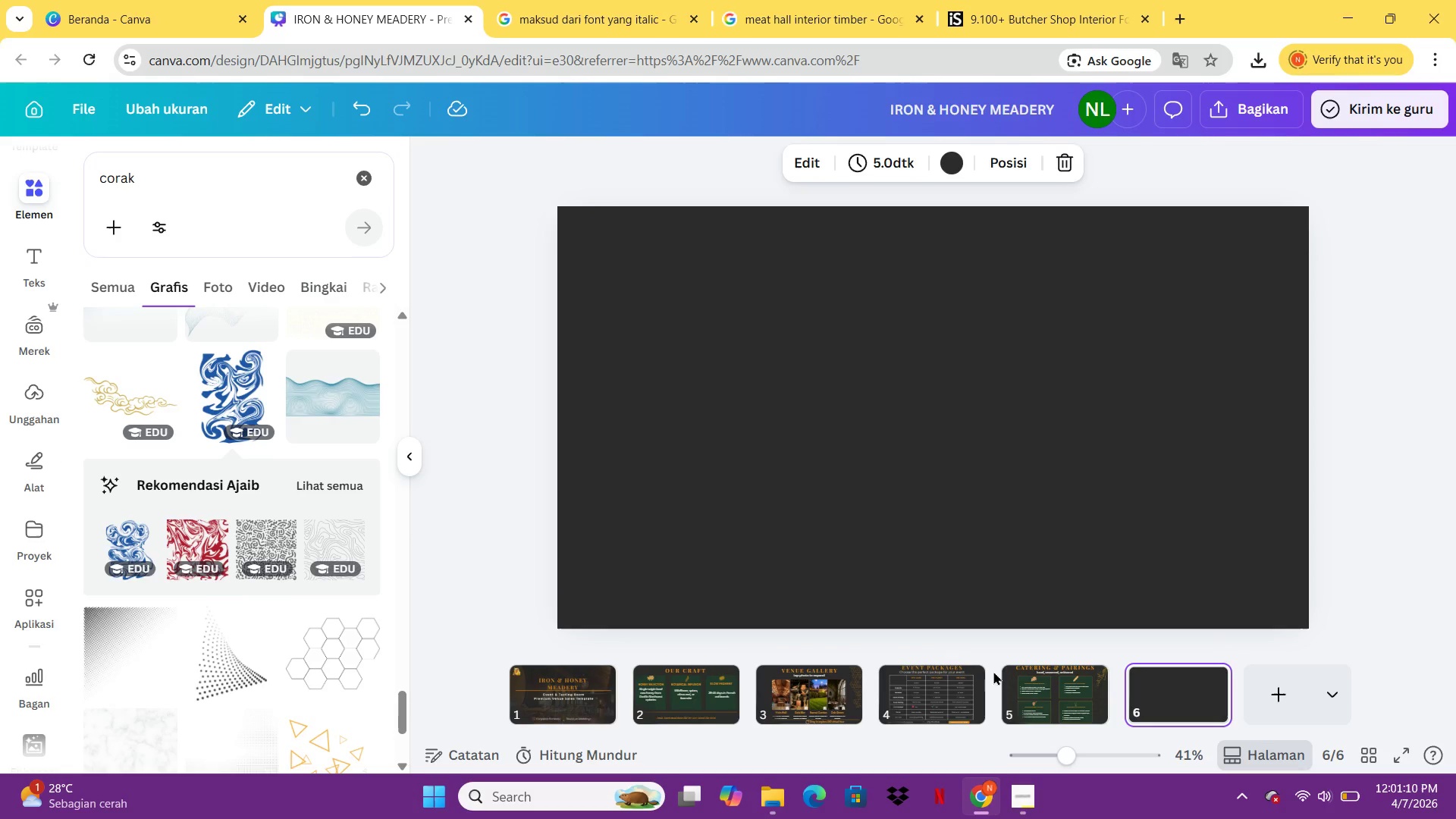 
left_click([1021, 683])
 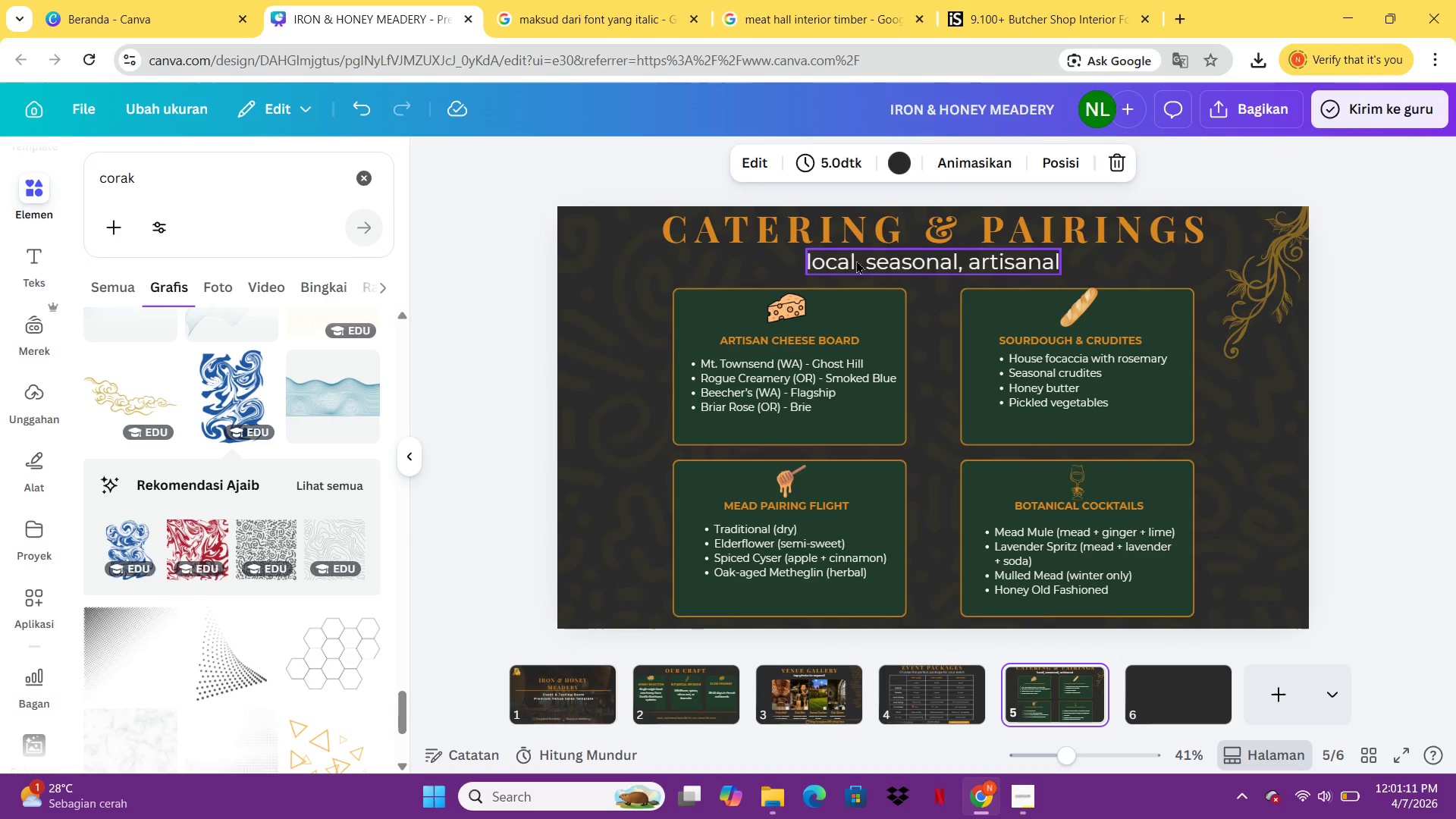 
left_click([850, 230])
 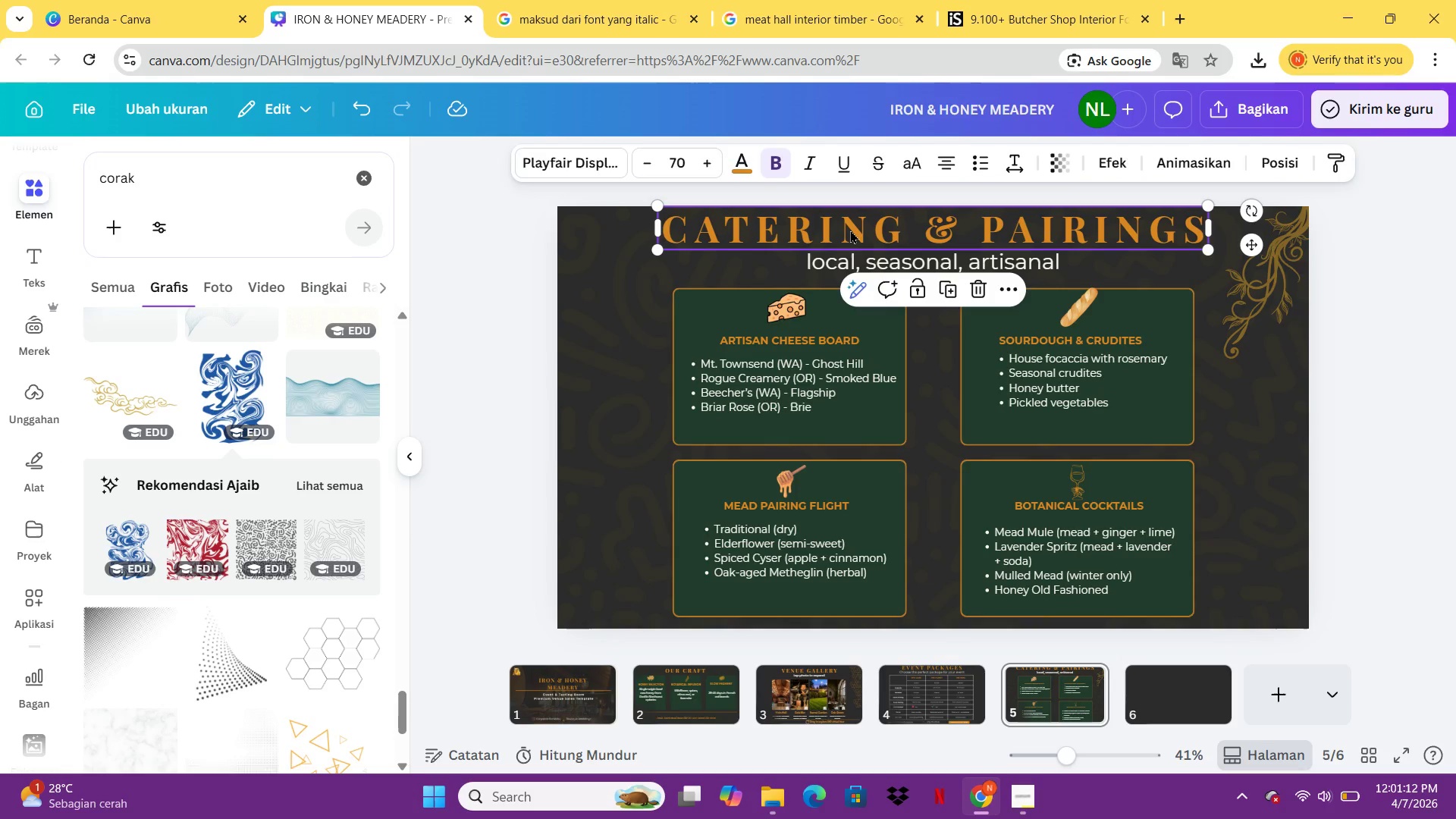 
key(Control+C)
 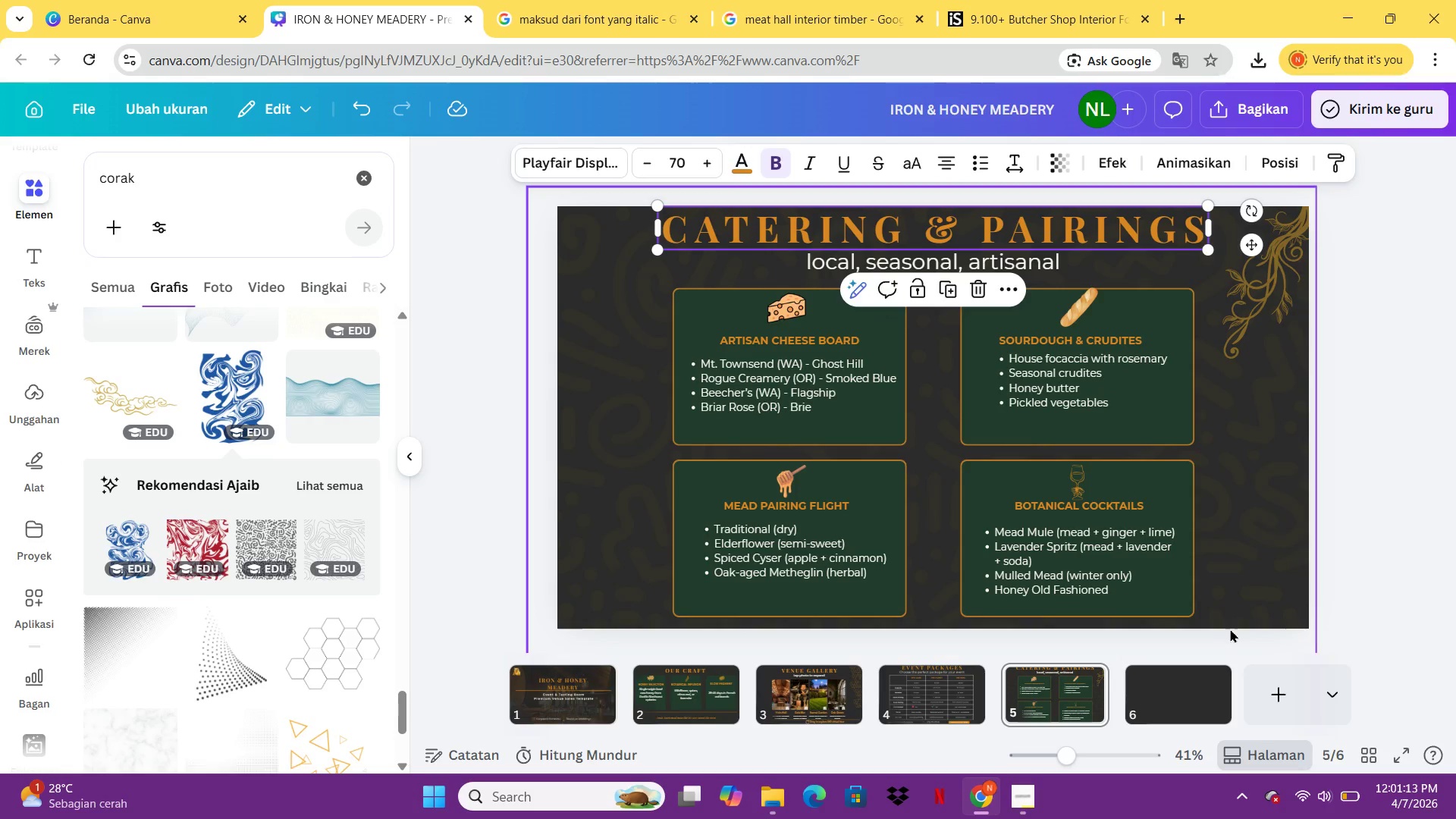 
left_click([1153, 688])
 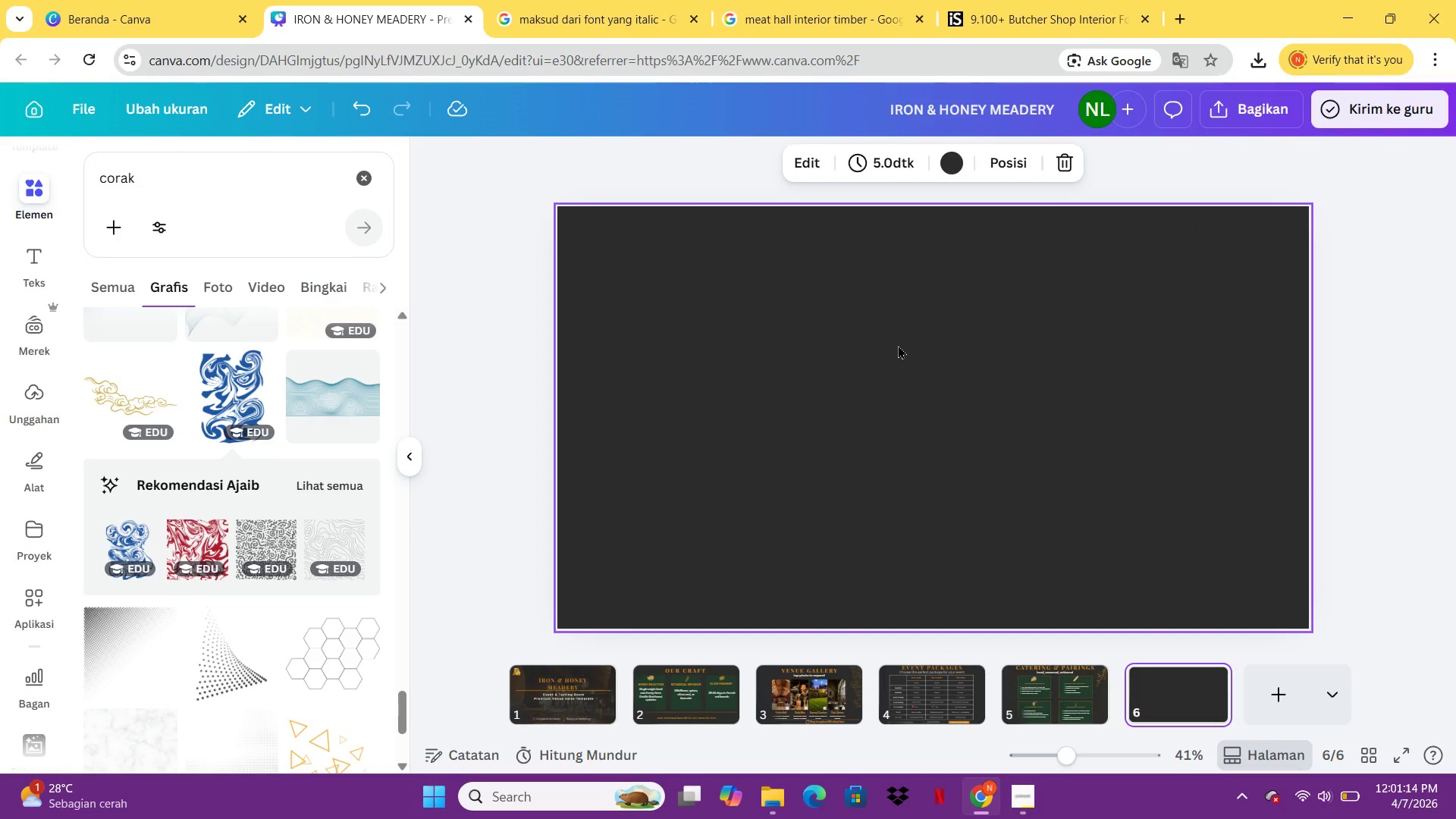 
key(Control+ControlLeft)
 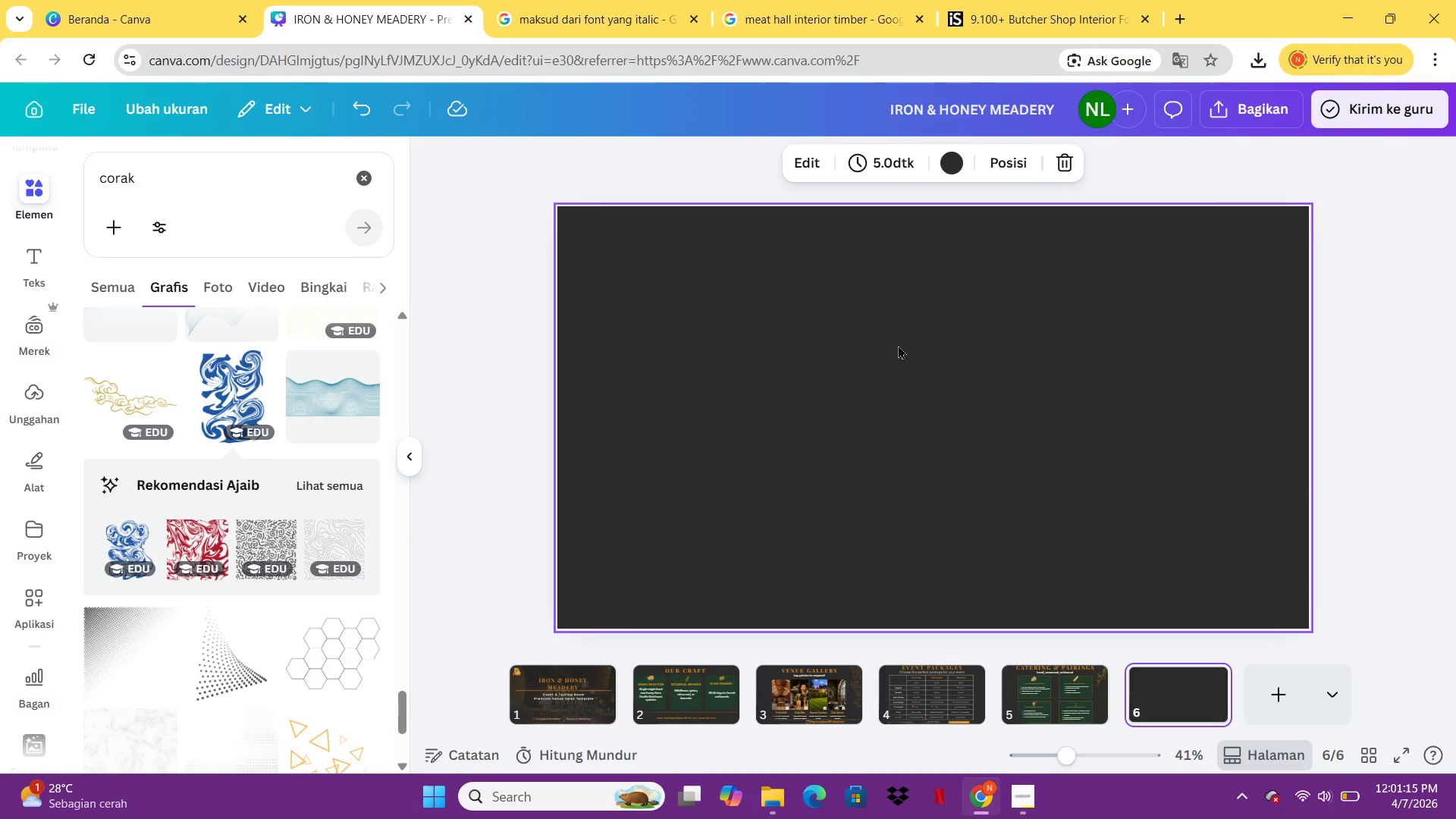 
key(Control+V)
 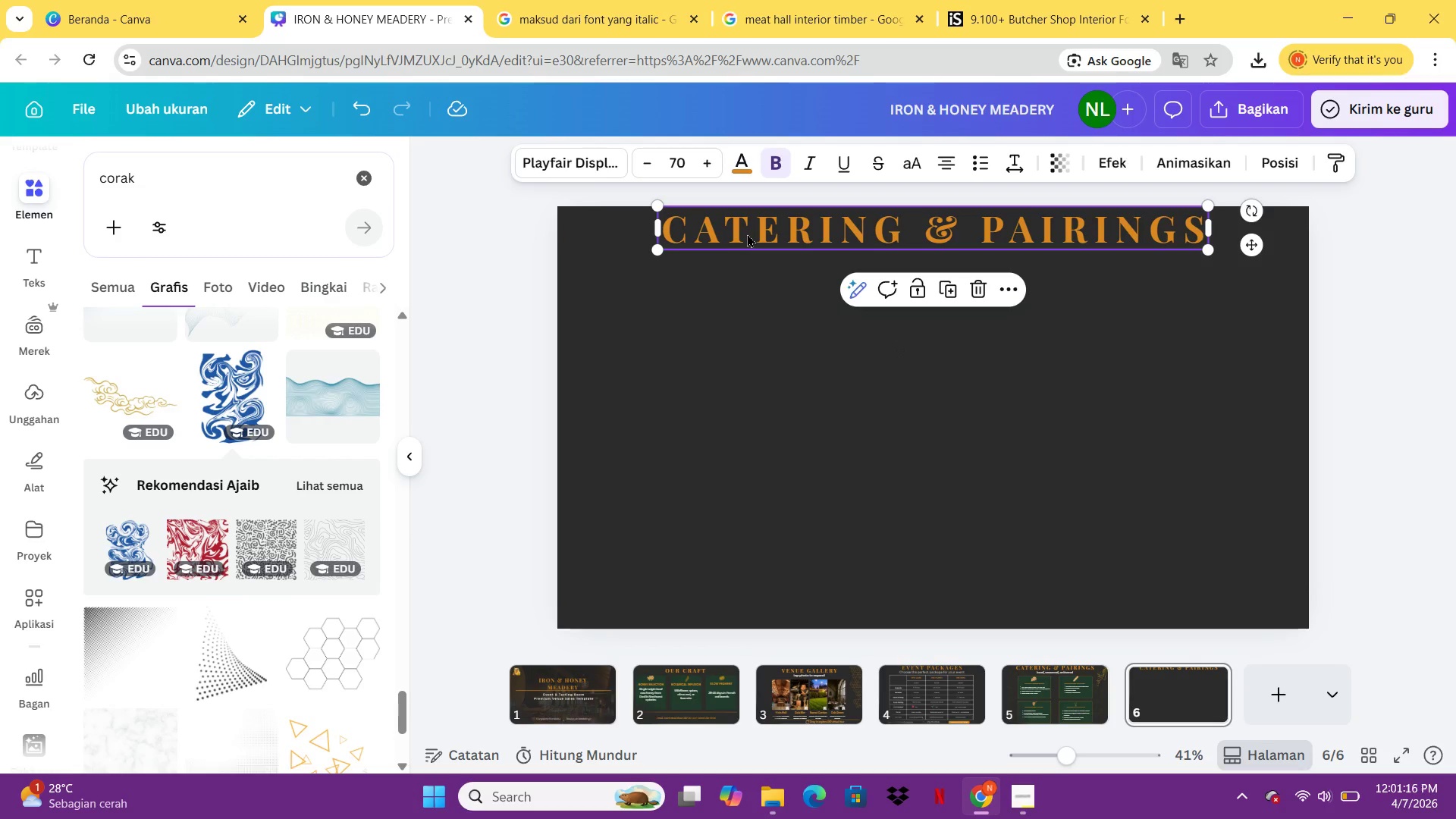 
double_click([747, 234])
 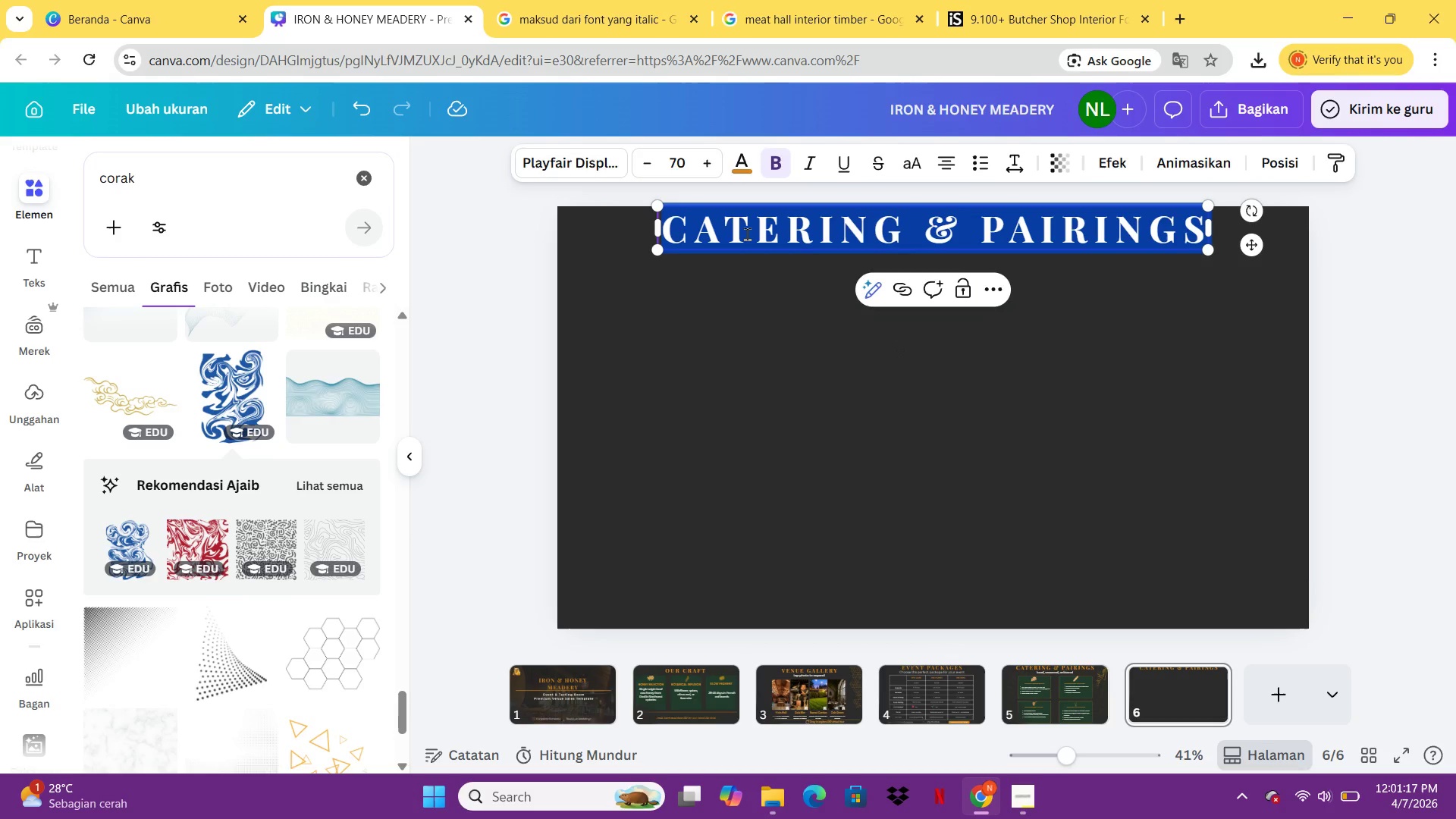 
type(FLOOR PLN & )
key(Backspace)
key(Backspace)
key(Backspace)
key(Backspace)
key(Backspace)
type(LAN & CAPACITY)
 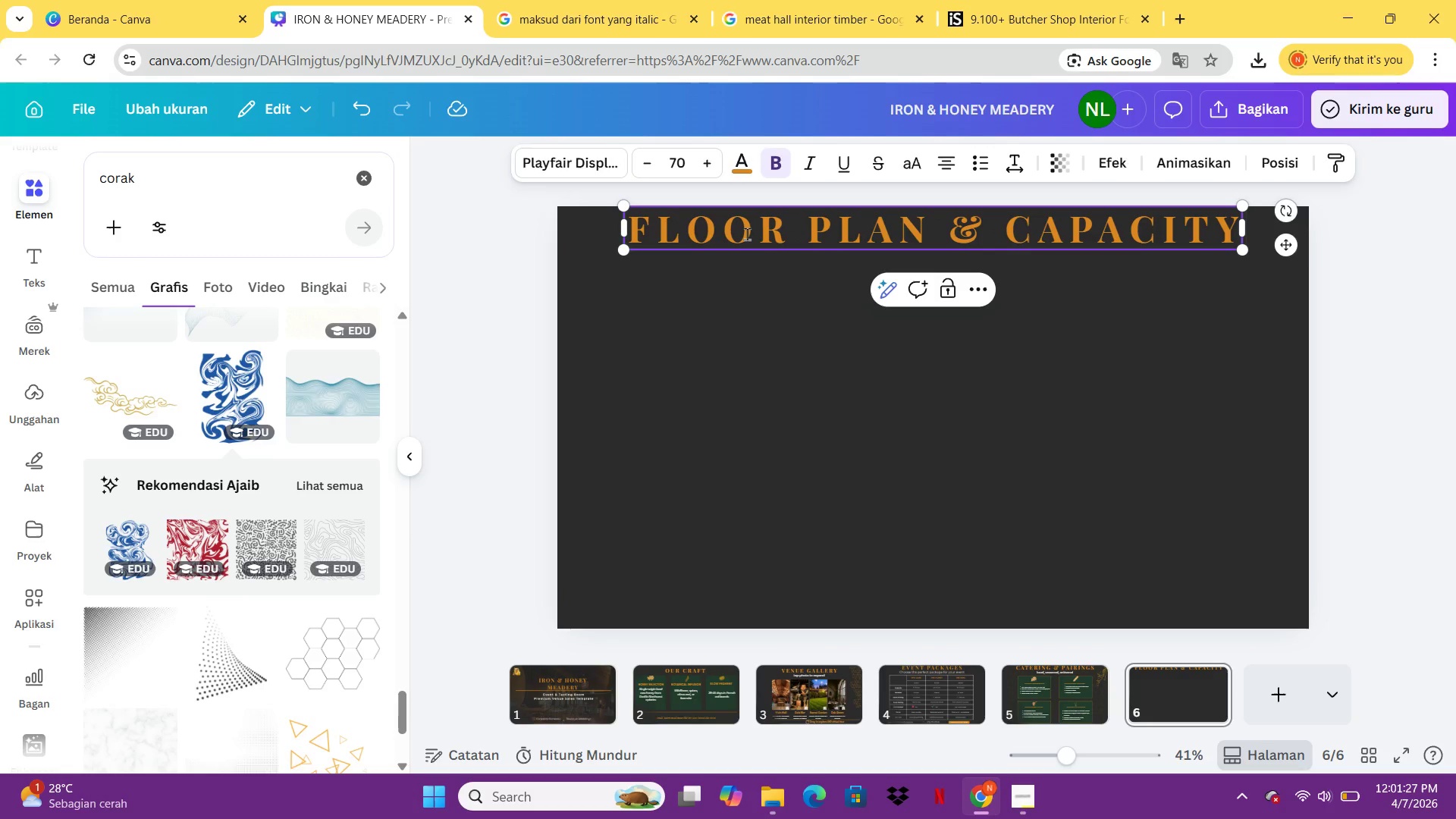 
double_click([652, 168])
 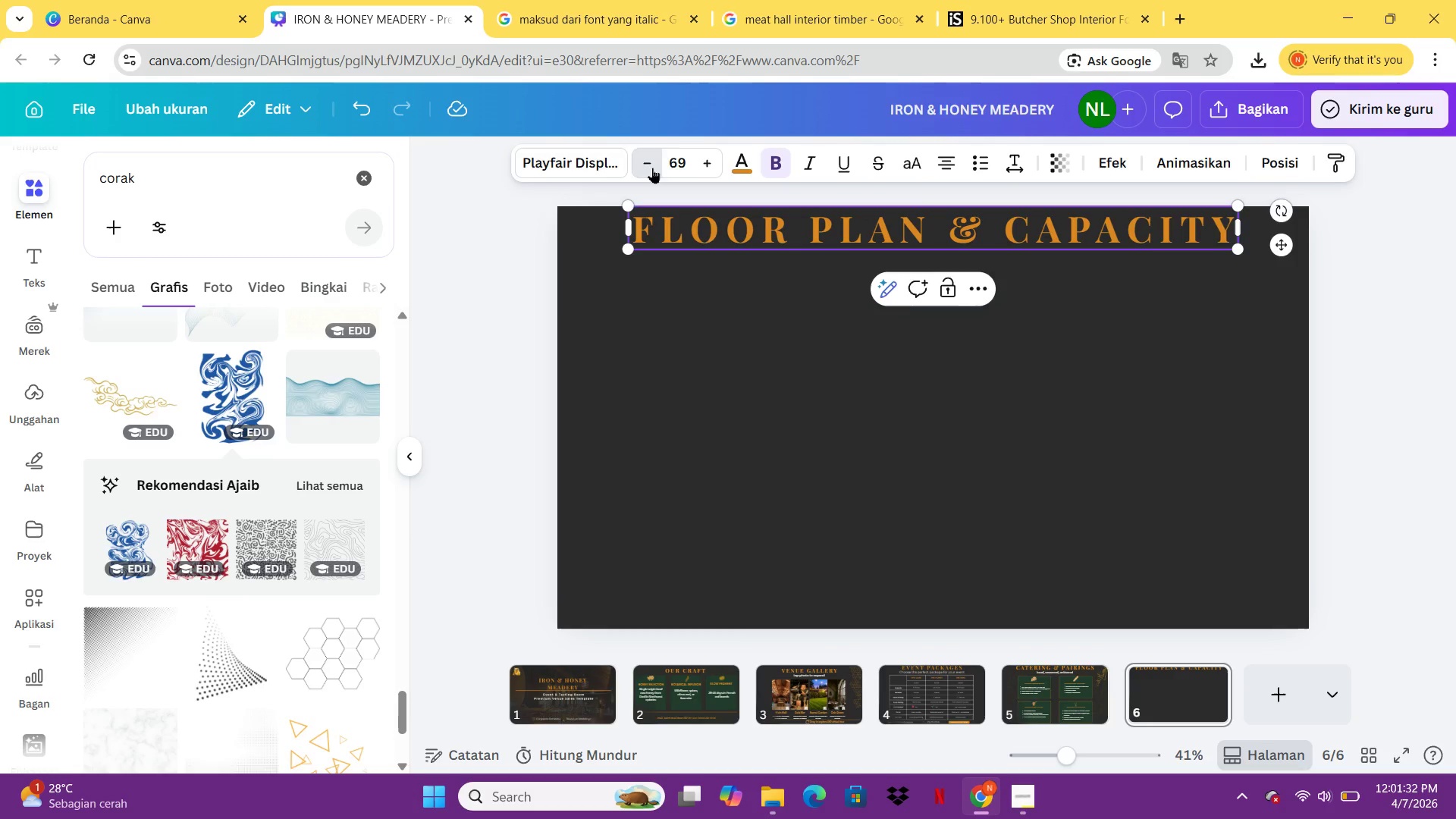 
triple_click([652, 168])
 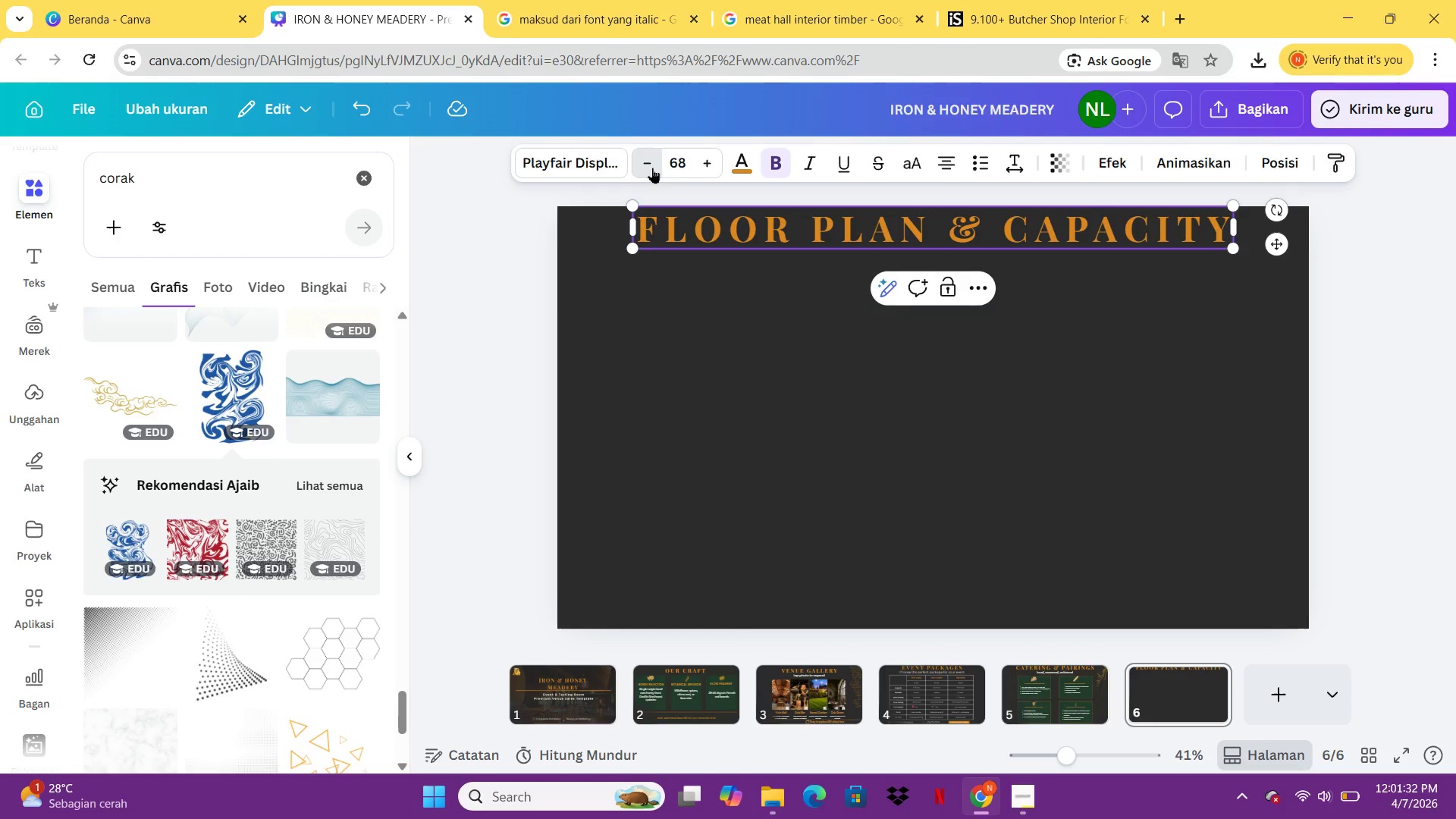 
triple_click([652, 168])
 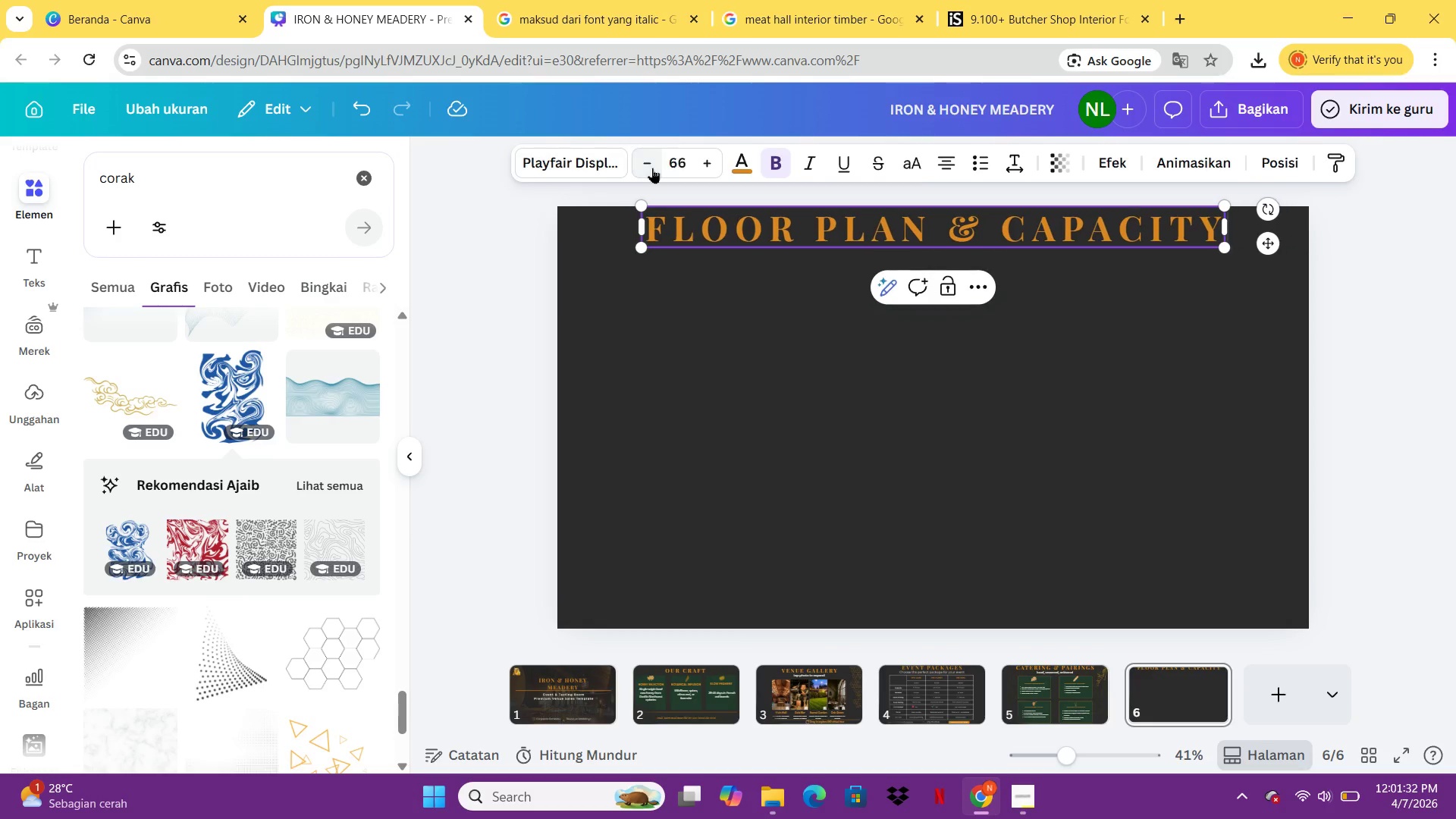 
triple_click([652, 168])
 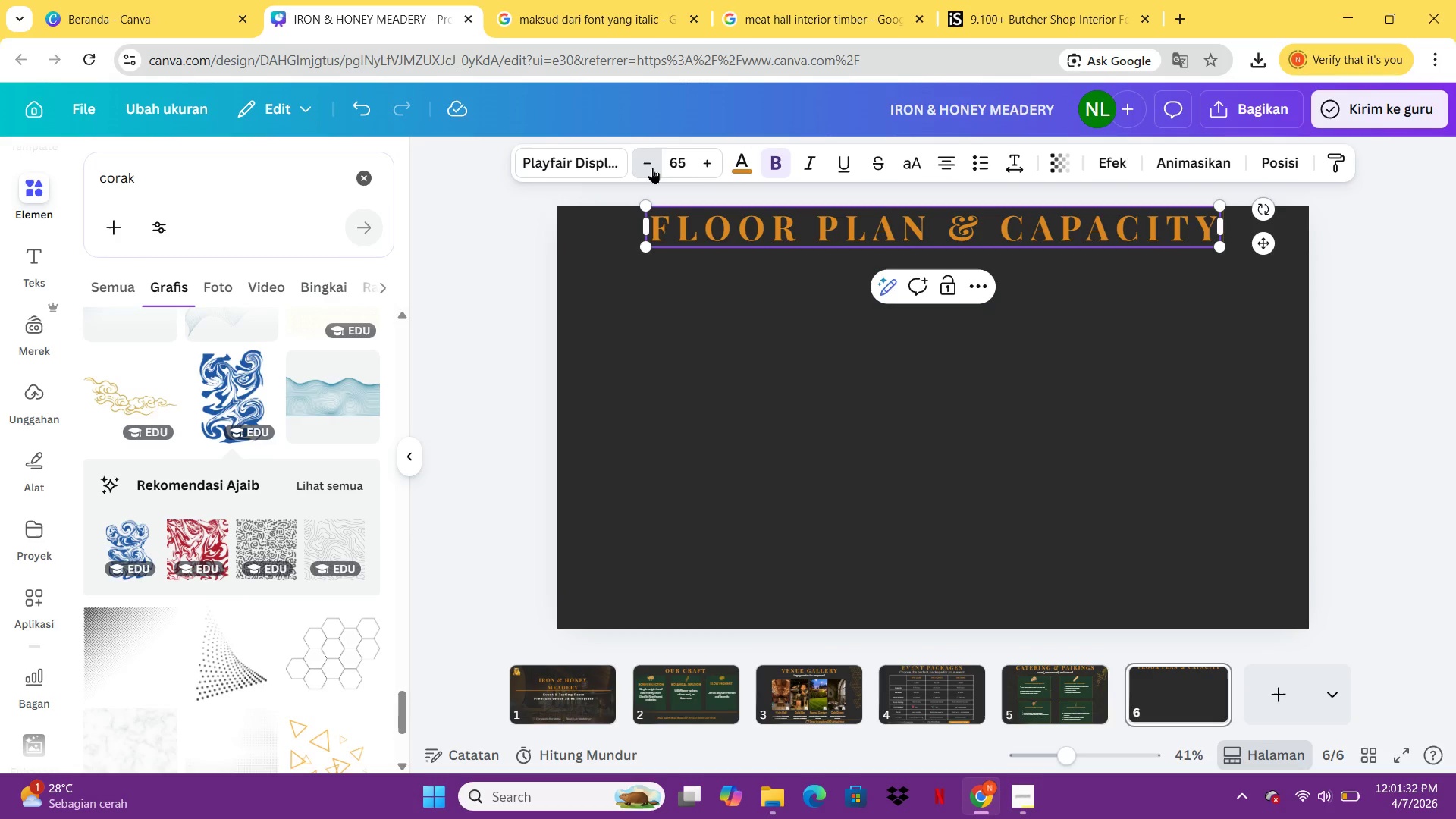 
triple_click([652, 168])
 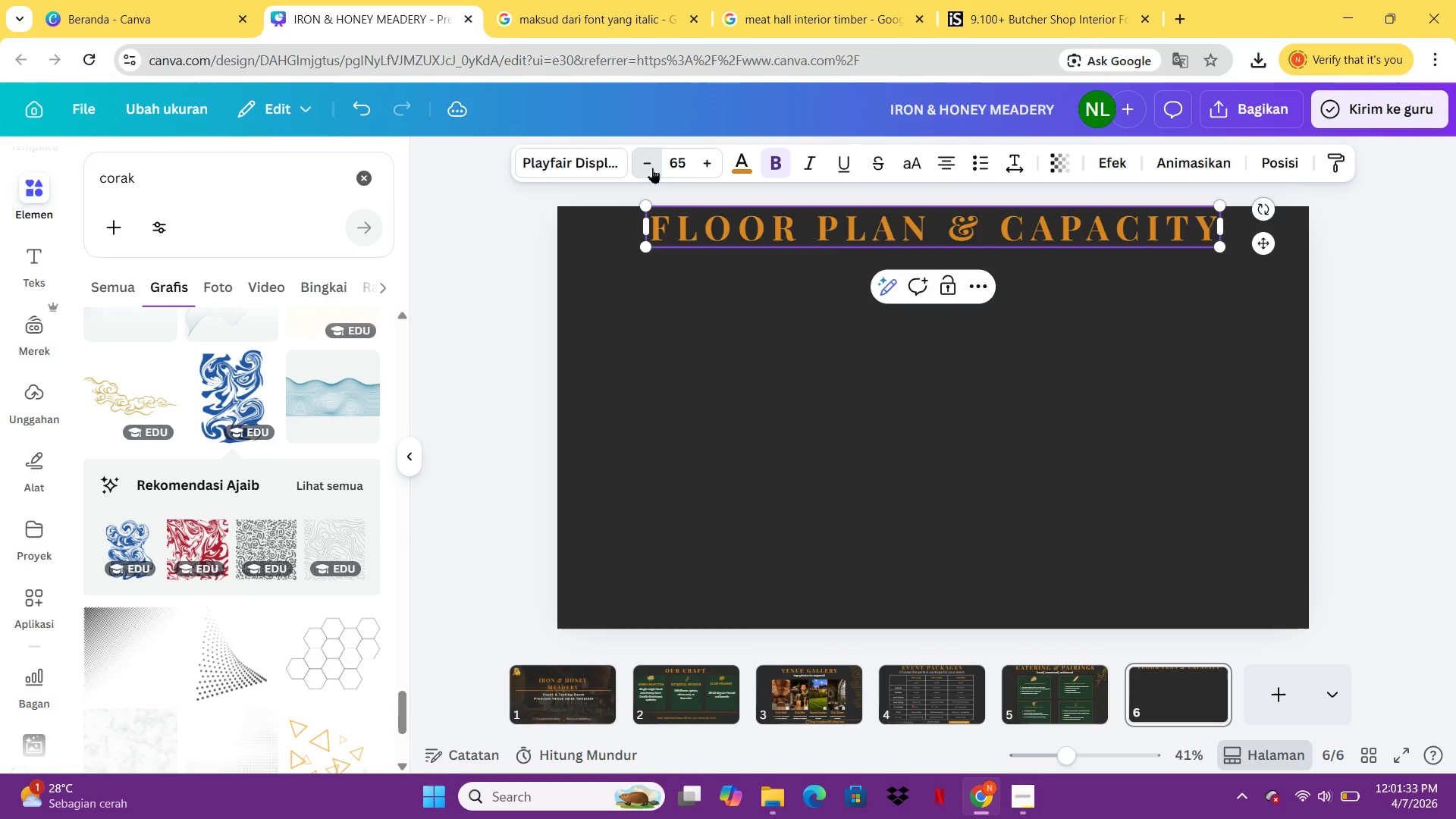 
triple_click([652, 168])
 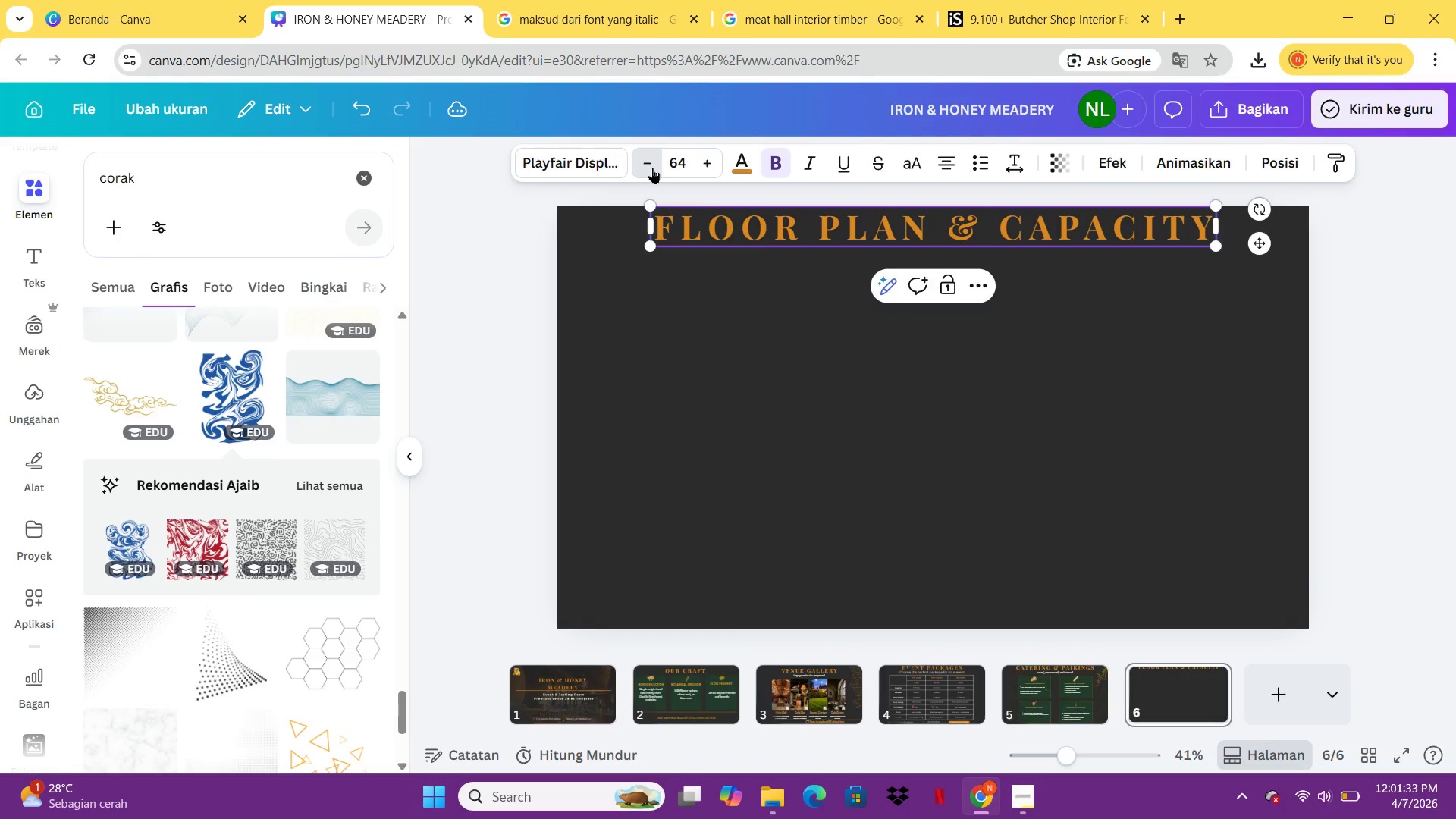 
triple_click([652, 168])
 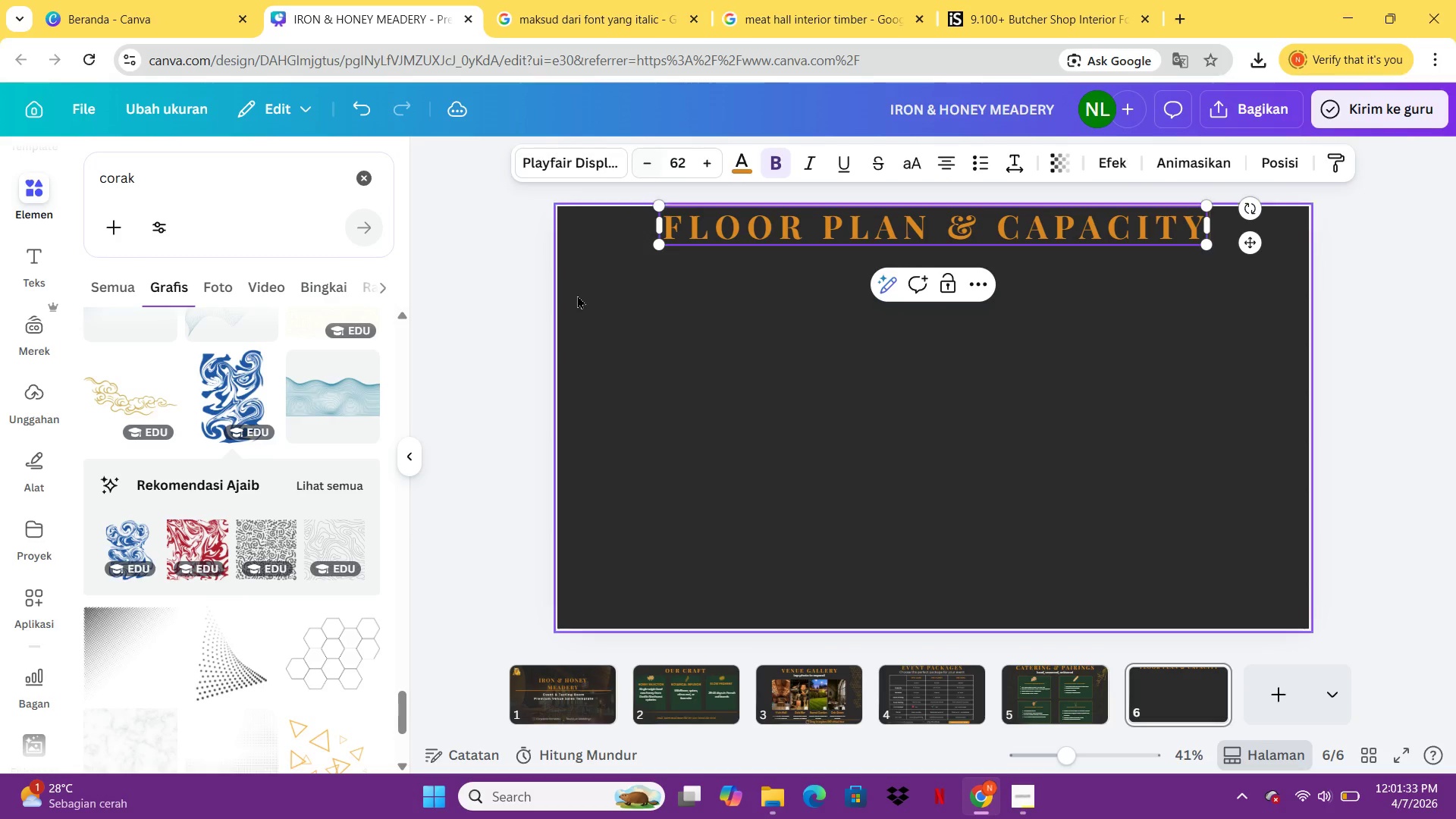 
left_click([551, 338])
 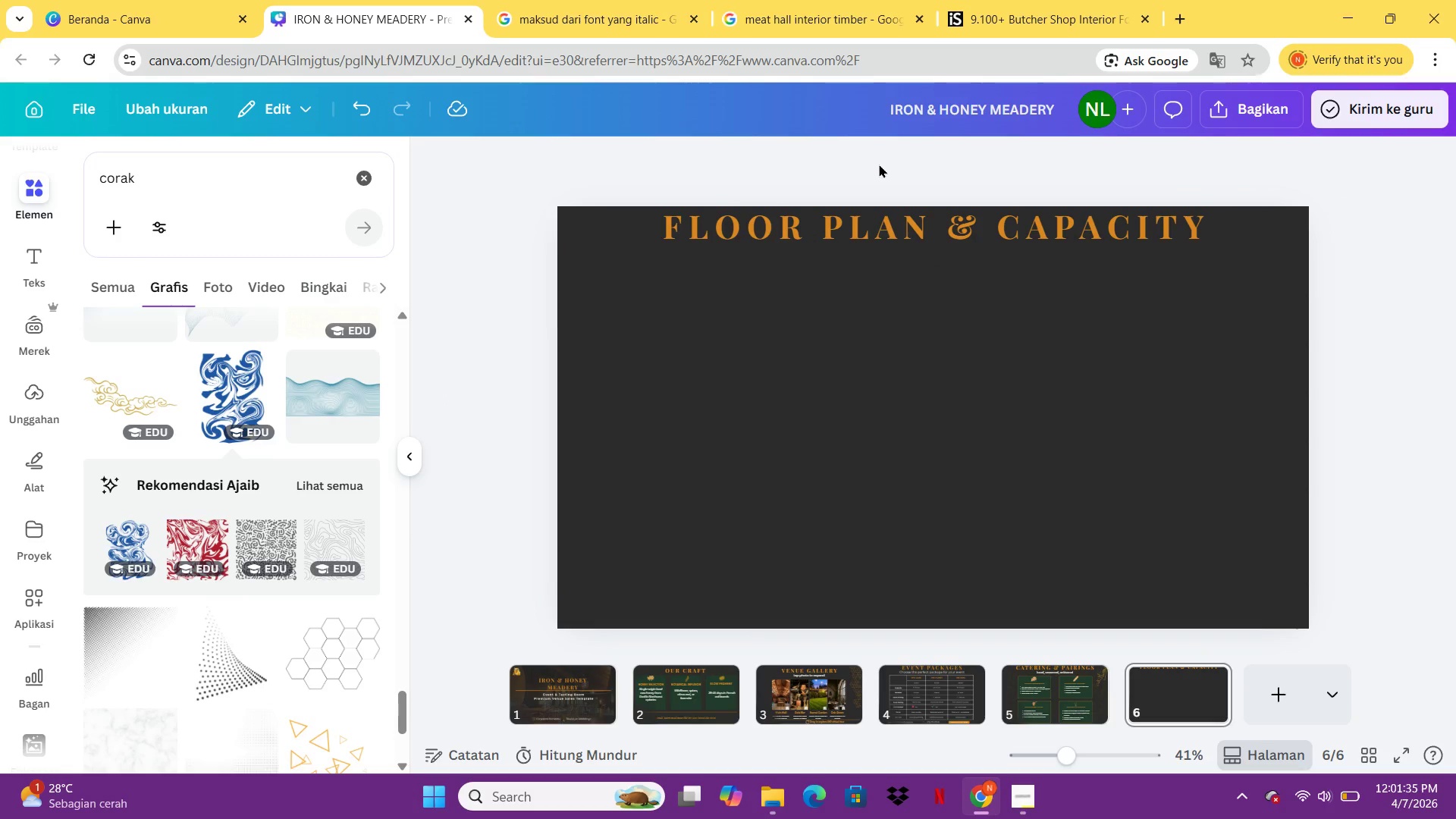 
left_click_drag(start_coordinate=[877, 229], to_coordinate=[877, 237])
 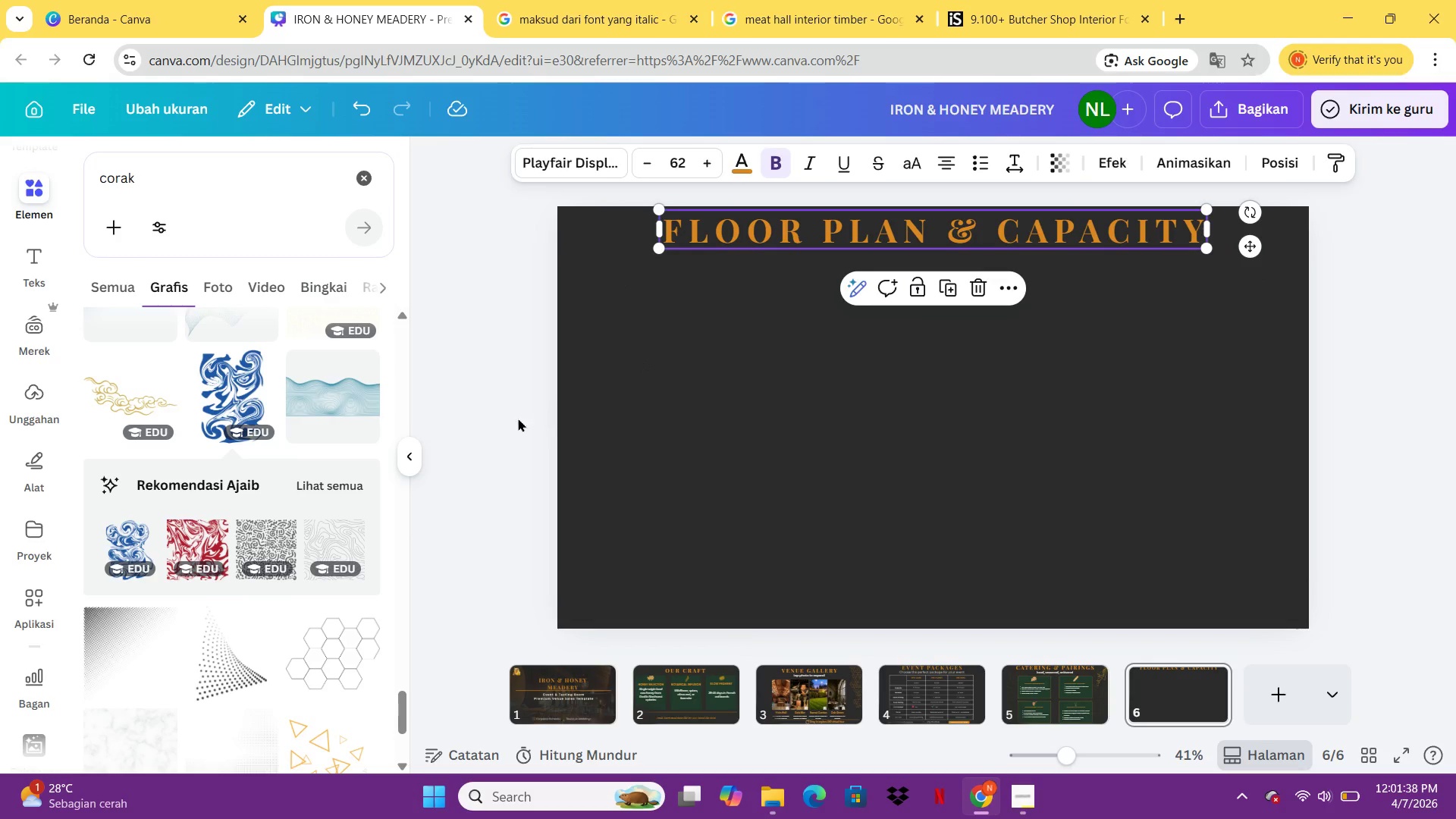 
left_click([492, 422])
 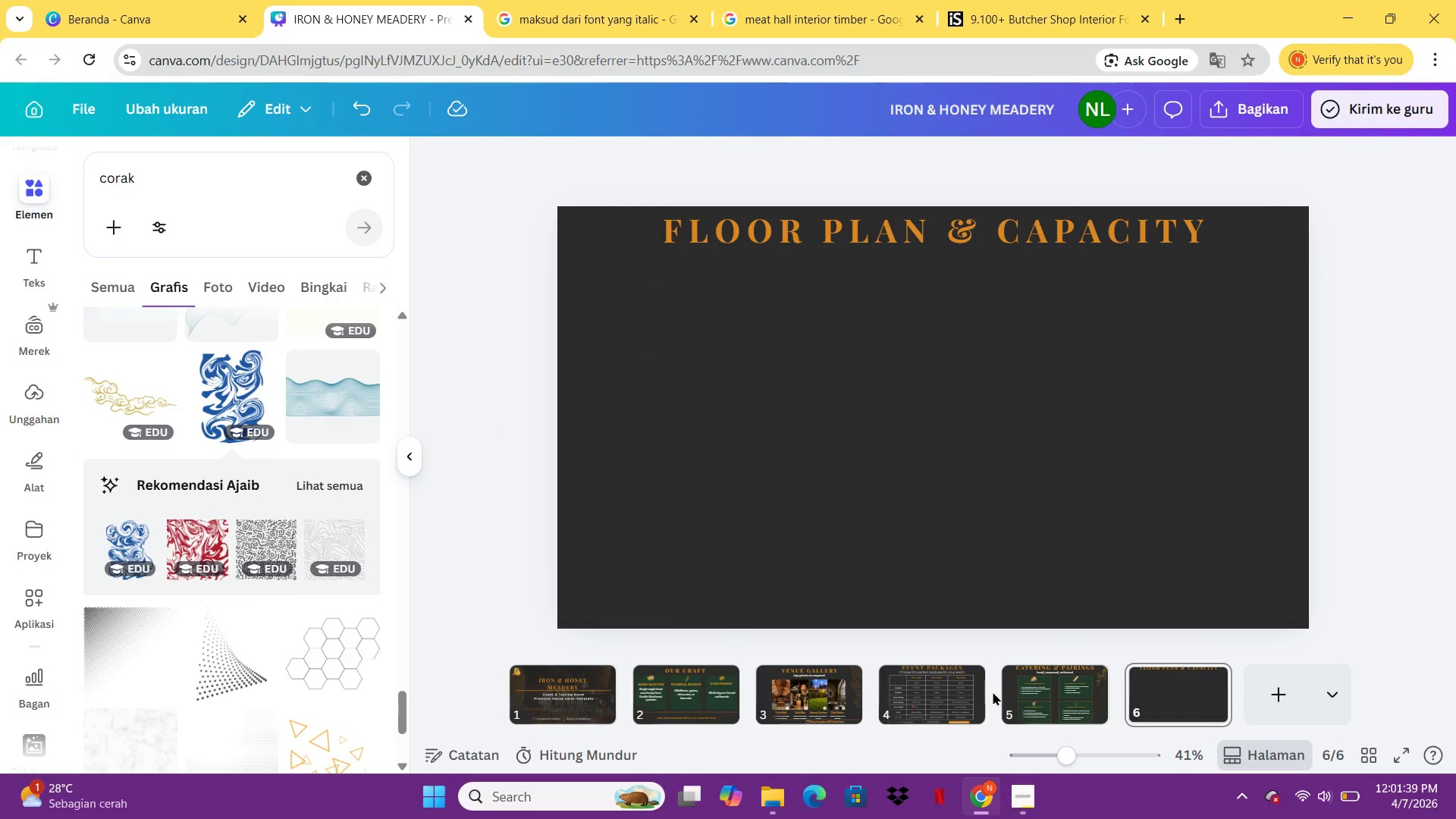 
left_click([1034, 695])
 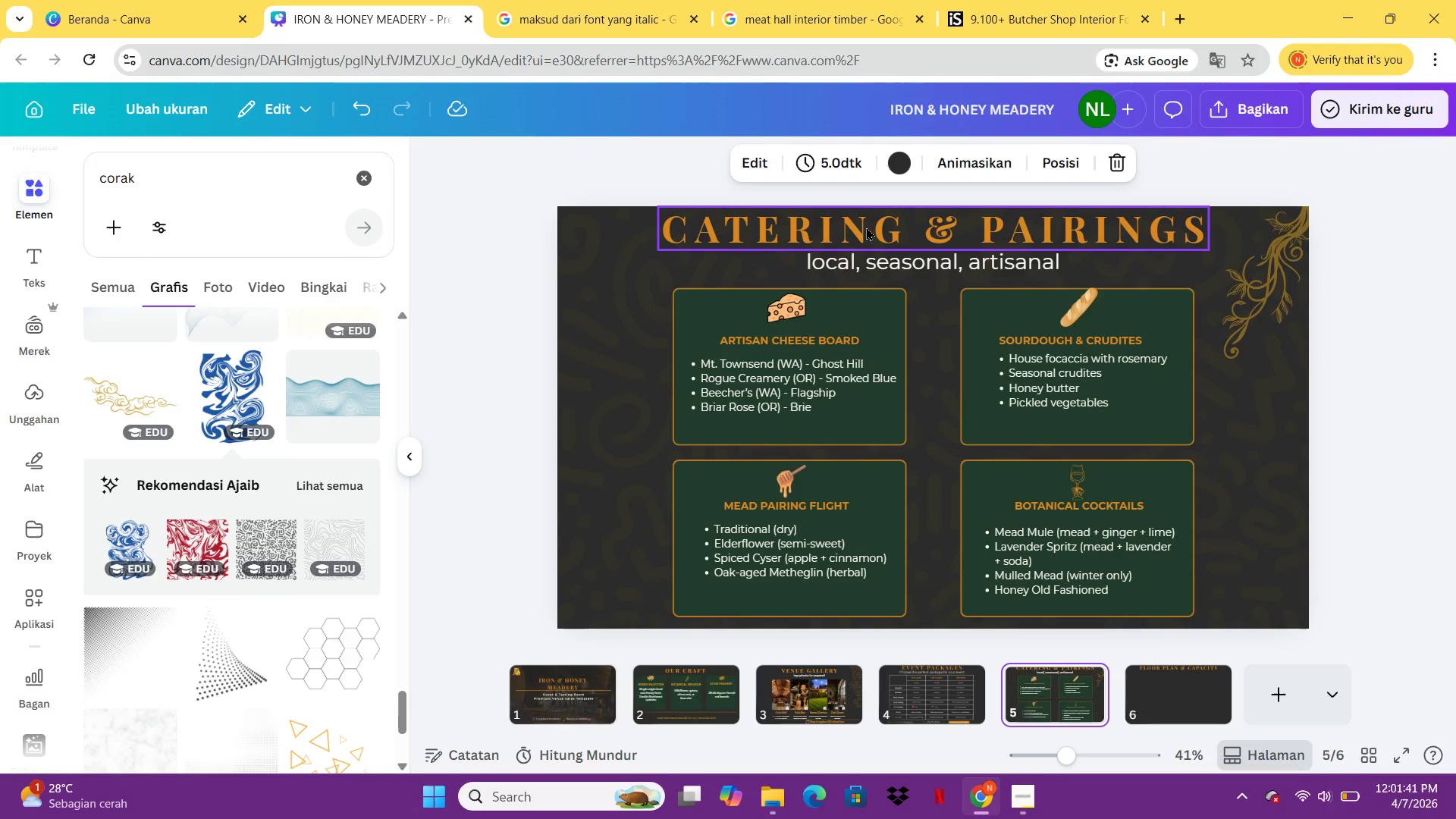 
left_click([866, 231])
 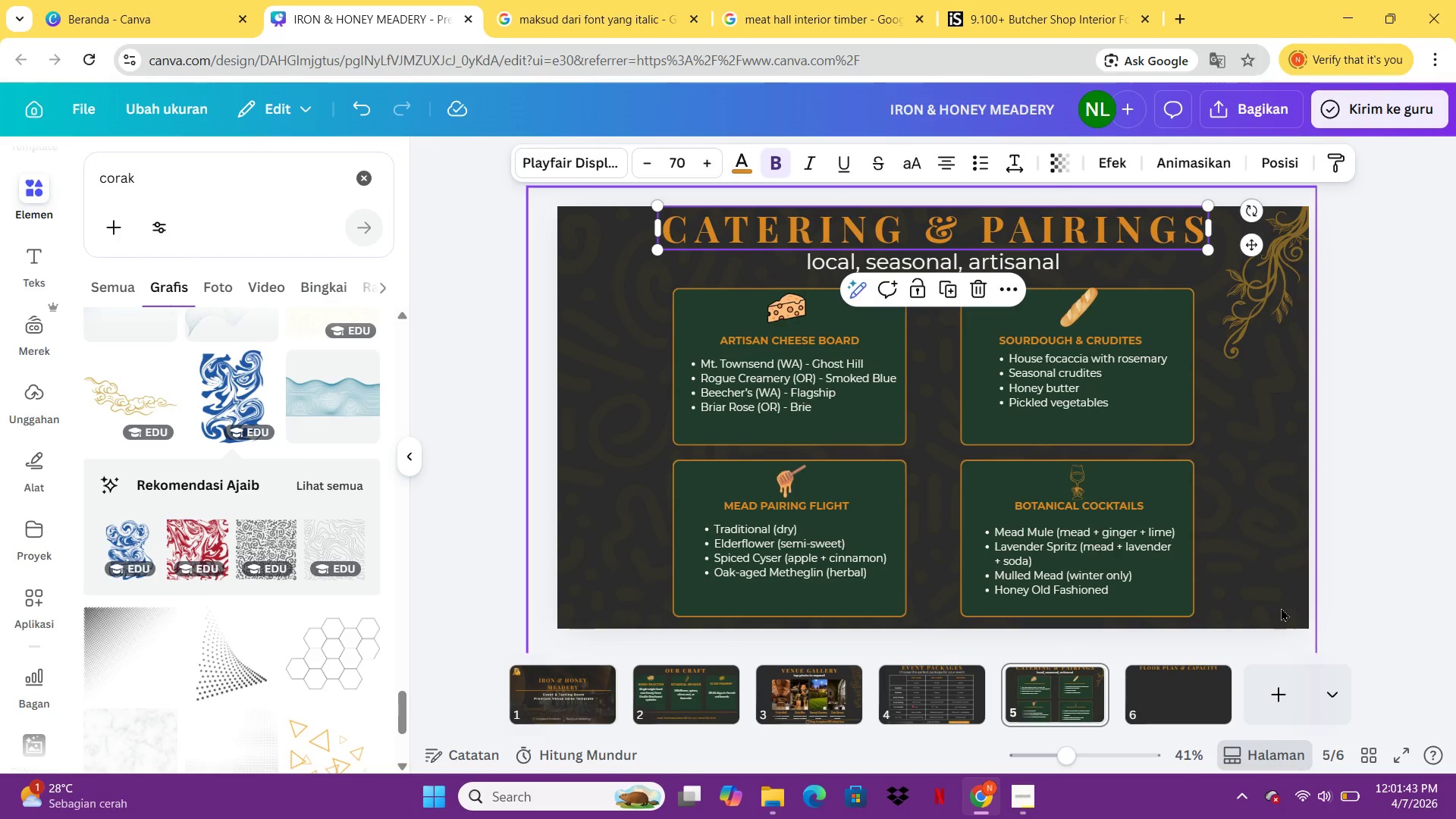 
left_click([1411, 759])
 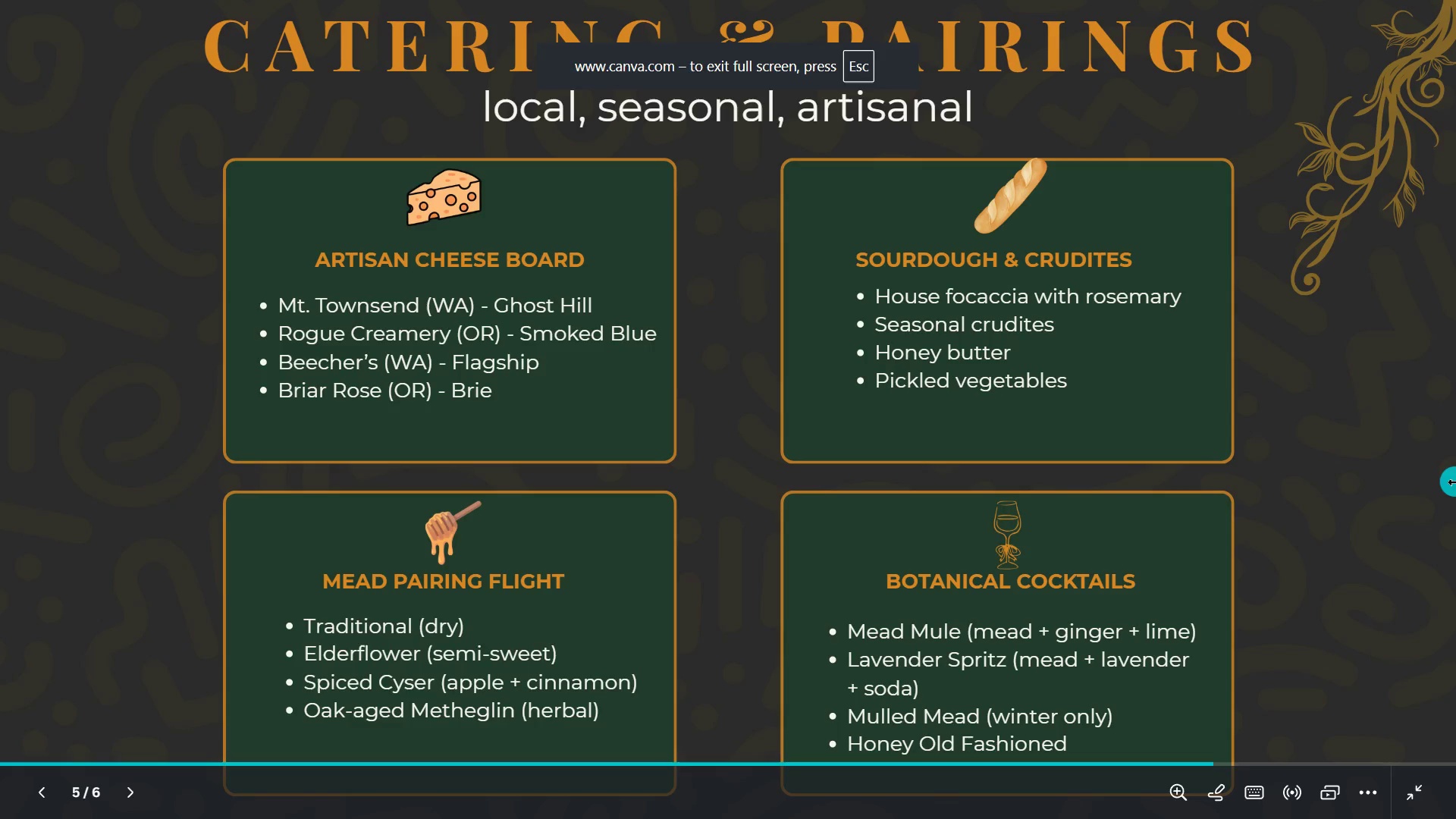 
wait(5.16)
 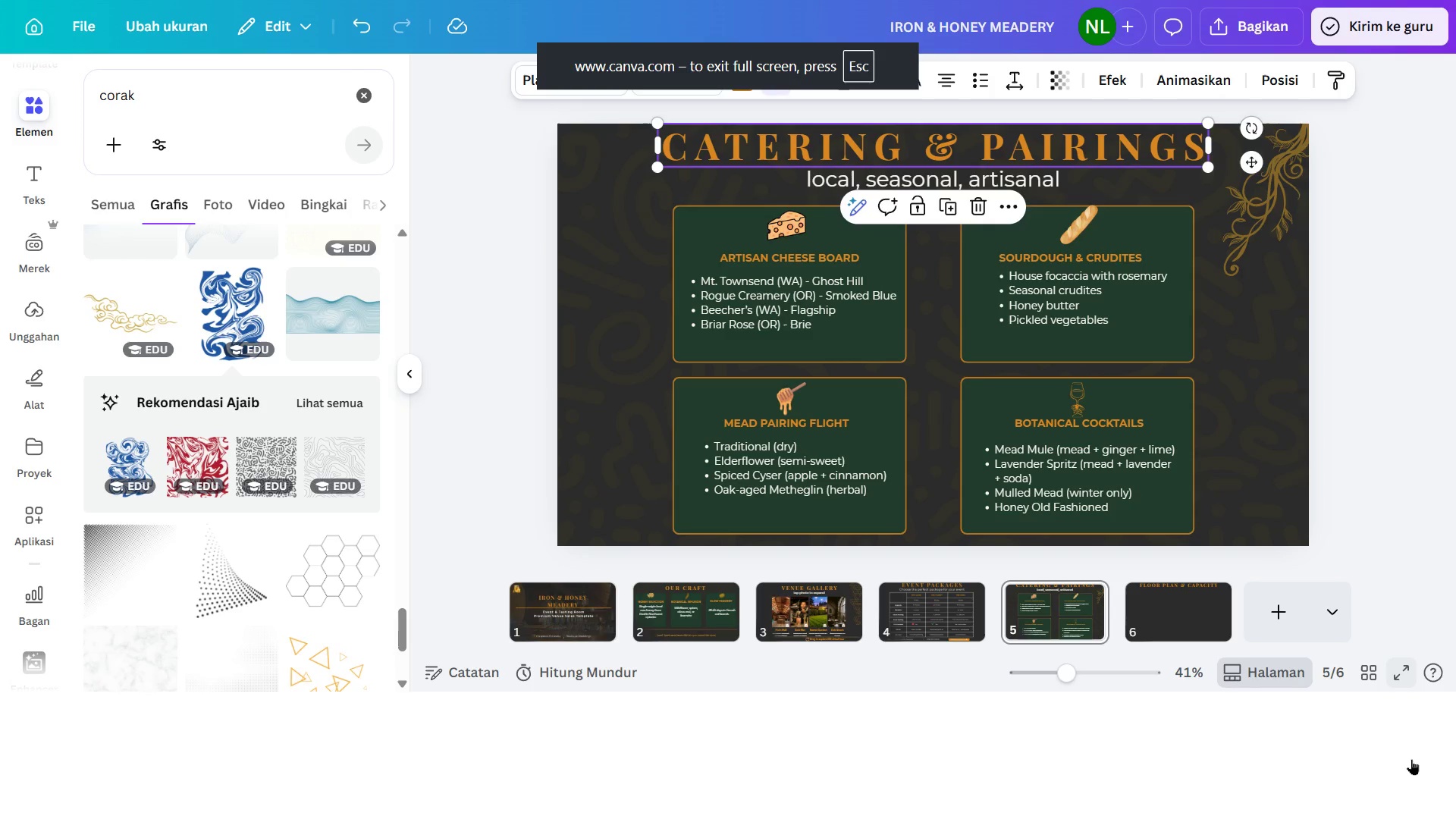 
key(Escape)
 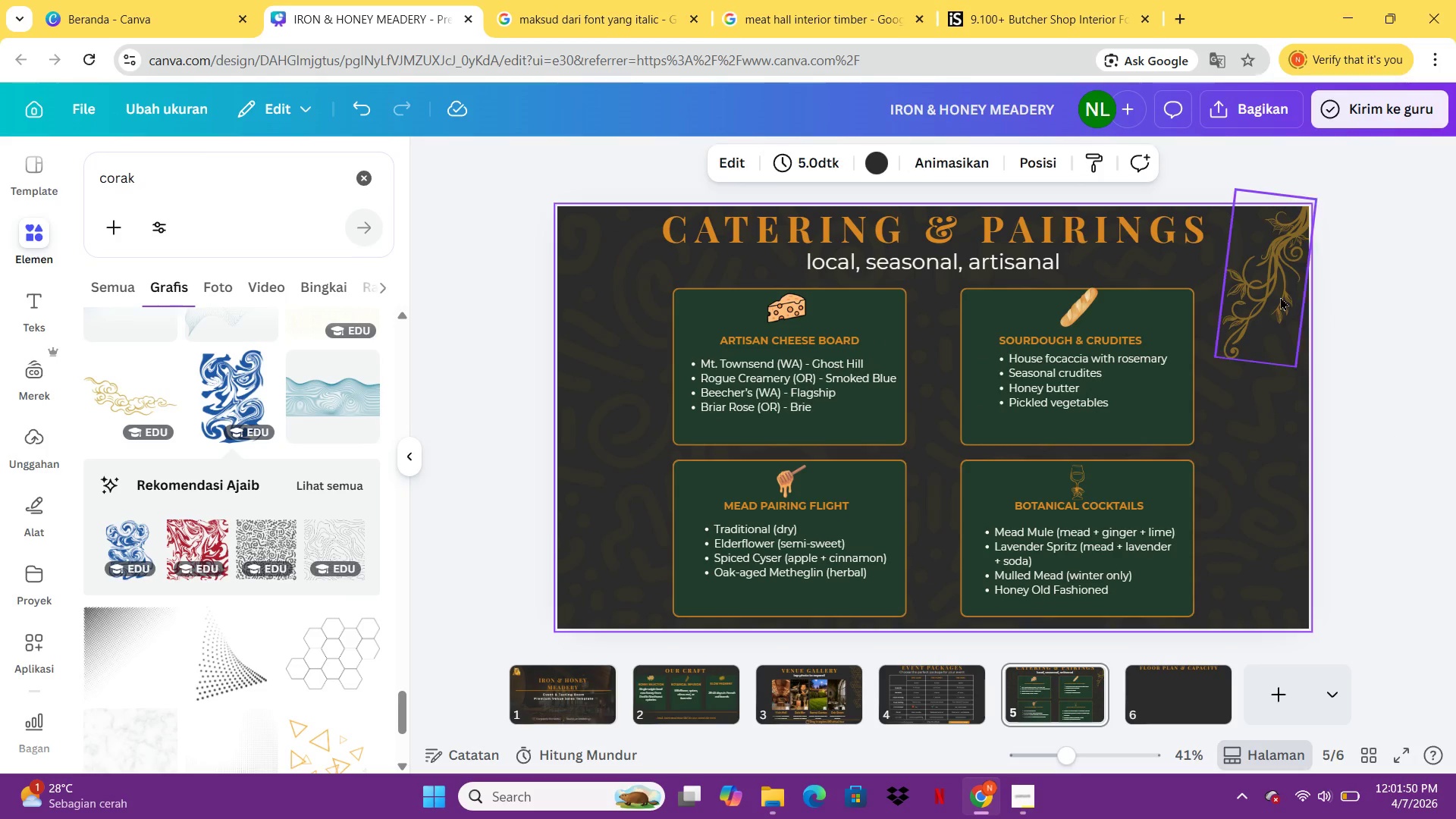 
left_click([1279, 297])
 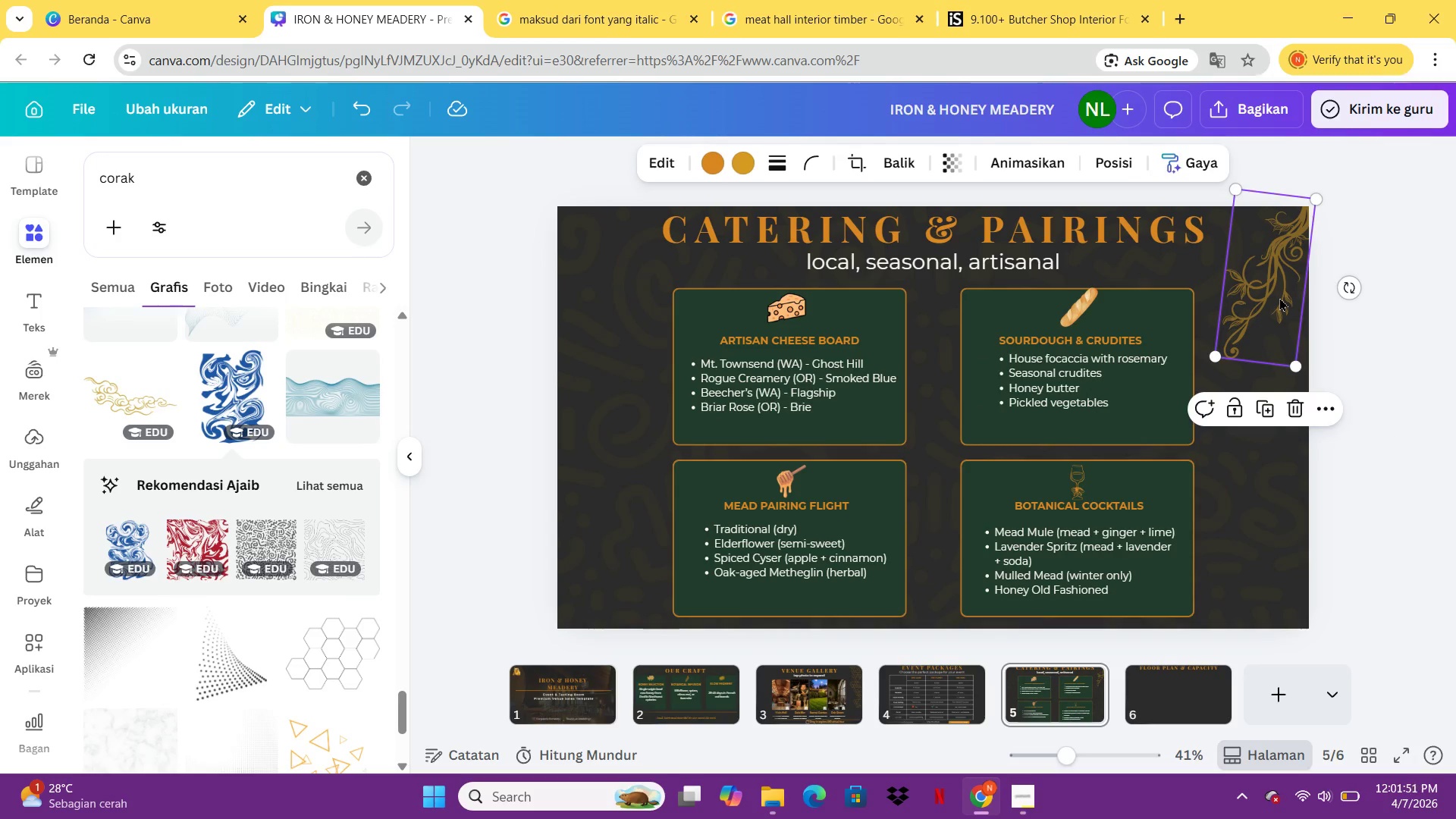 
key(Delete)
 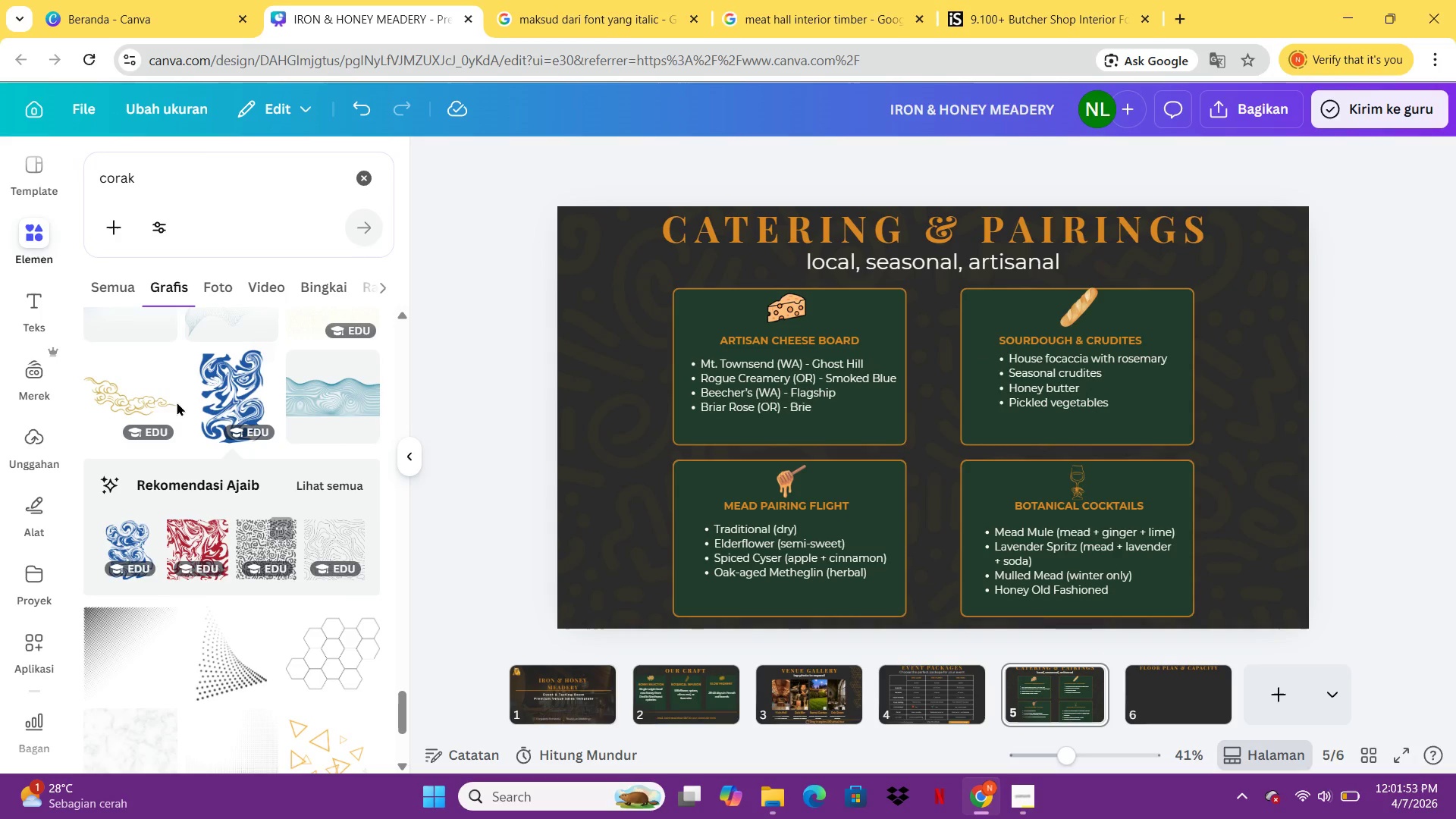 
left_click([143, 390])
 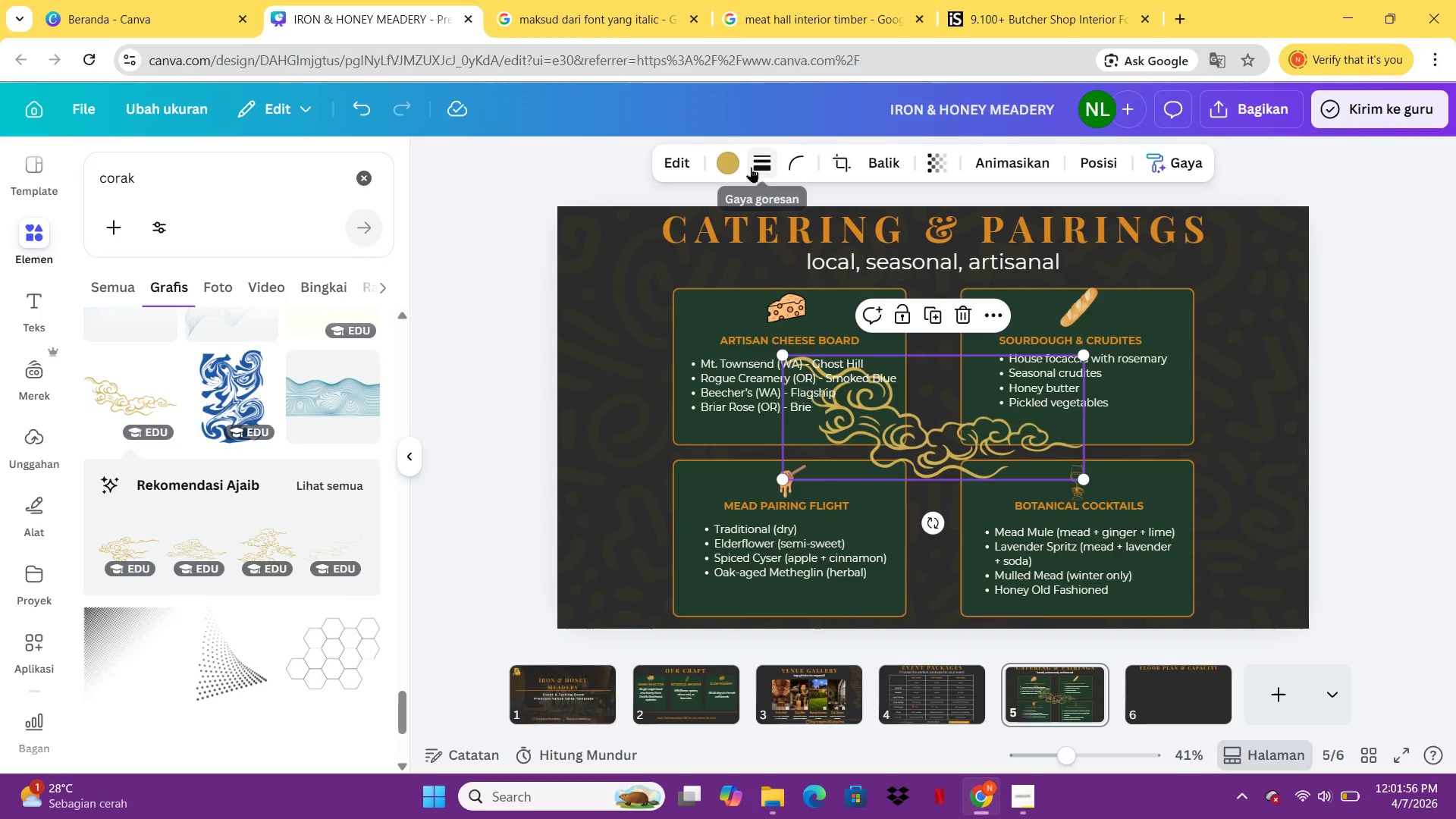 
left_click([738, 166])
 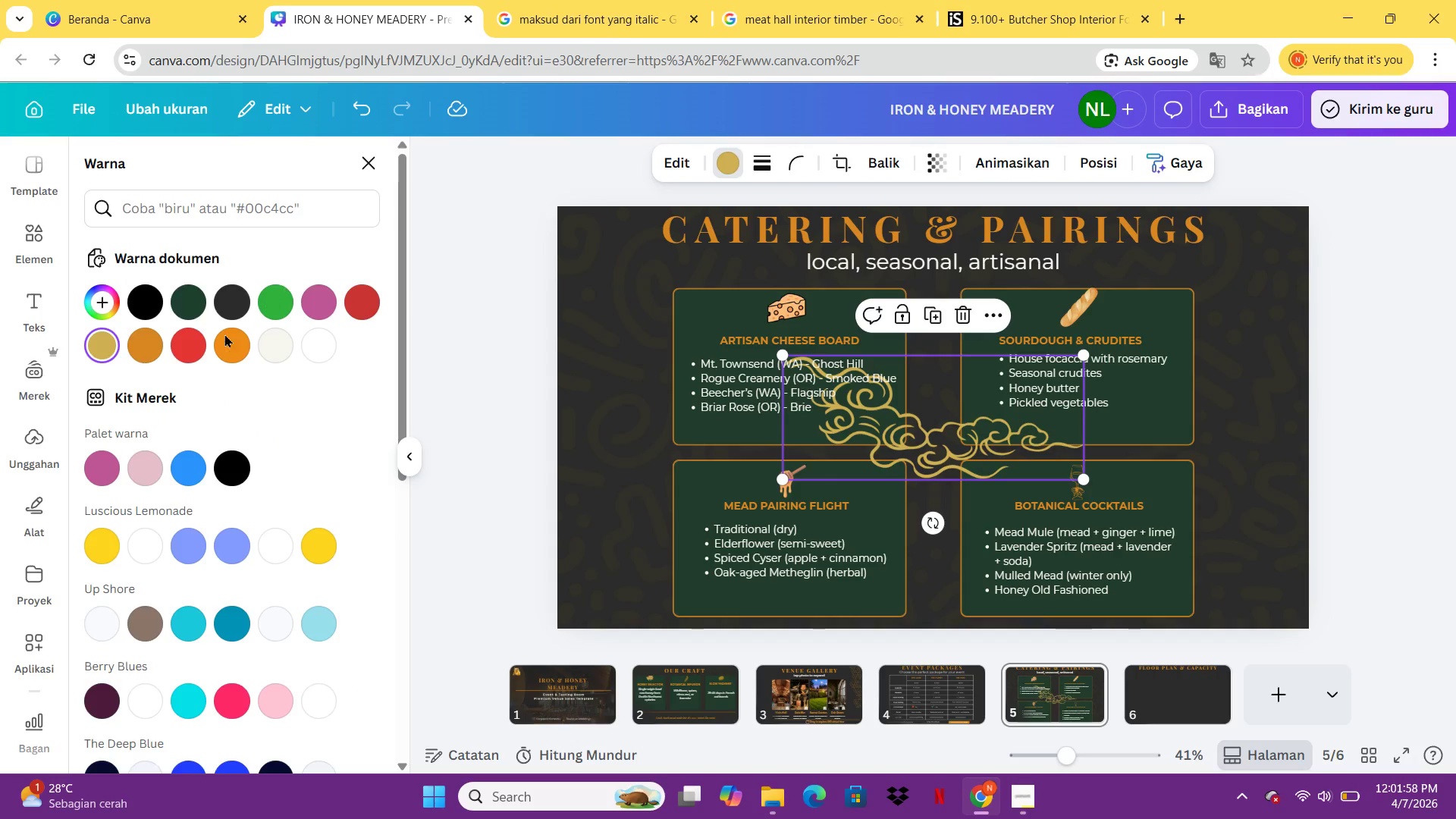 
left_click([155, 352])
 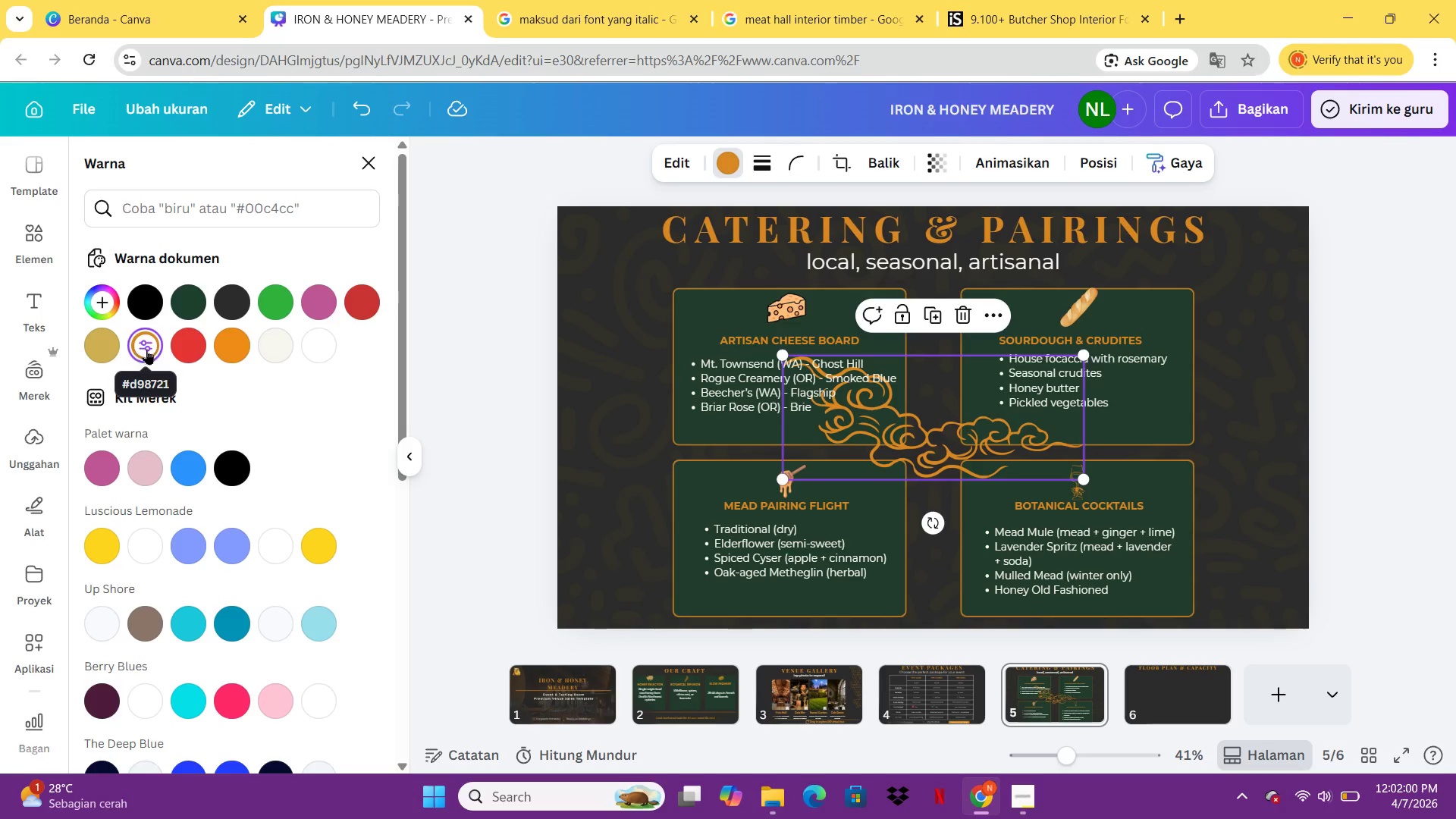 
left_click_drag(start_coordinate=[927, 436], to_coordinate=[689, 287])
 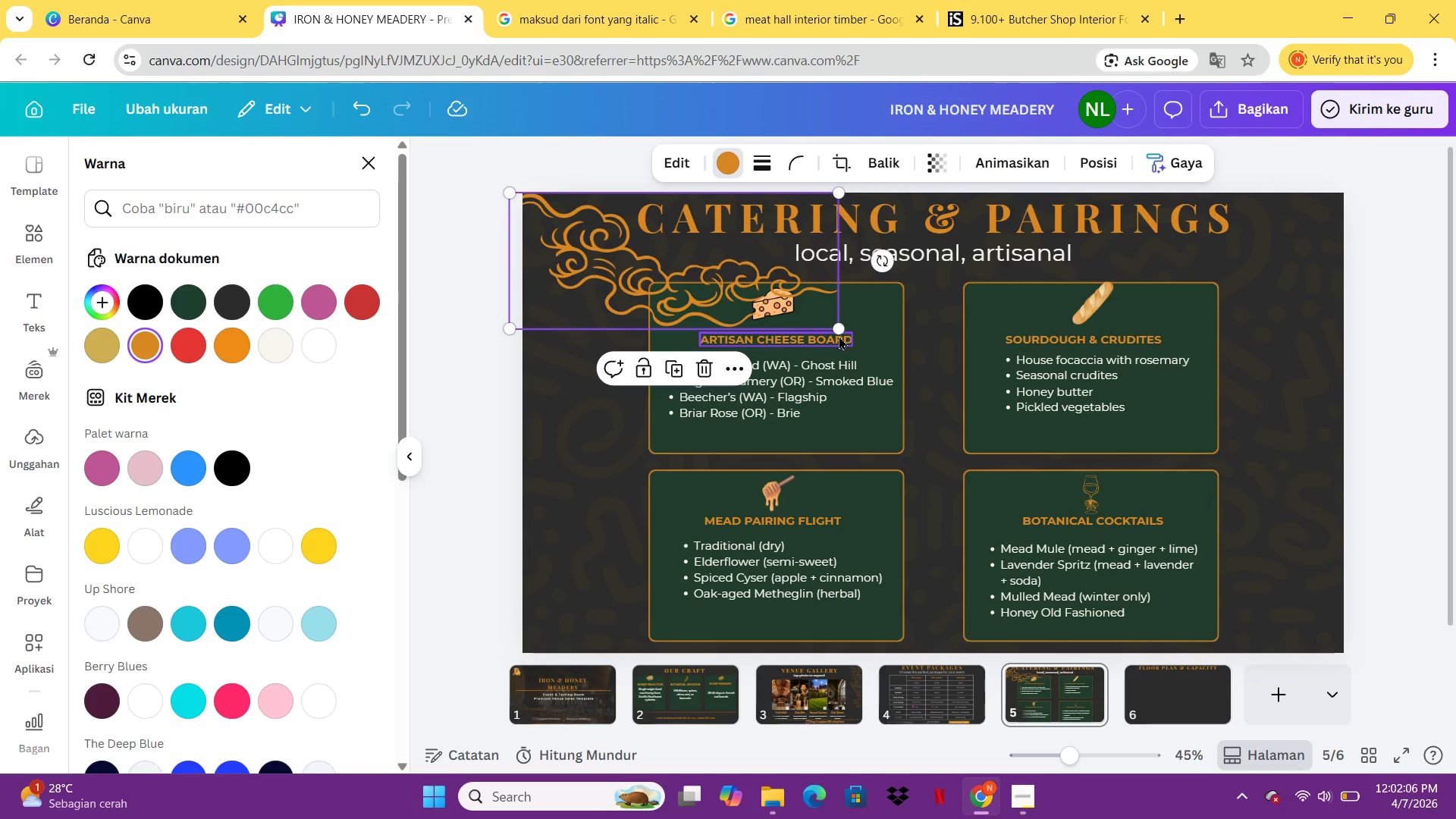 
left_click_drag(start_coordinate=[839, 328], to_coordinate=[676, 259])
 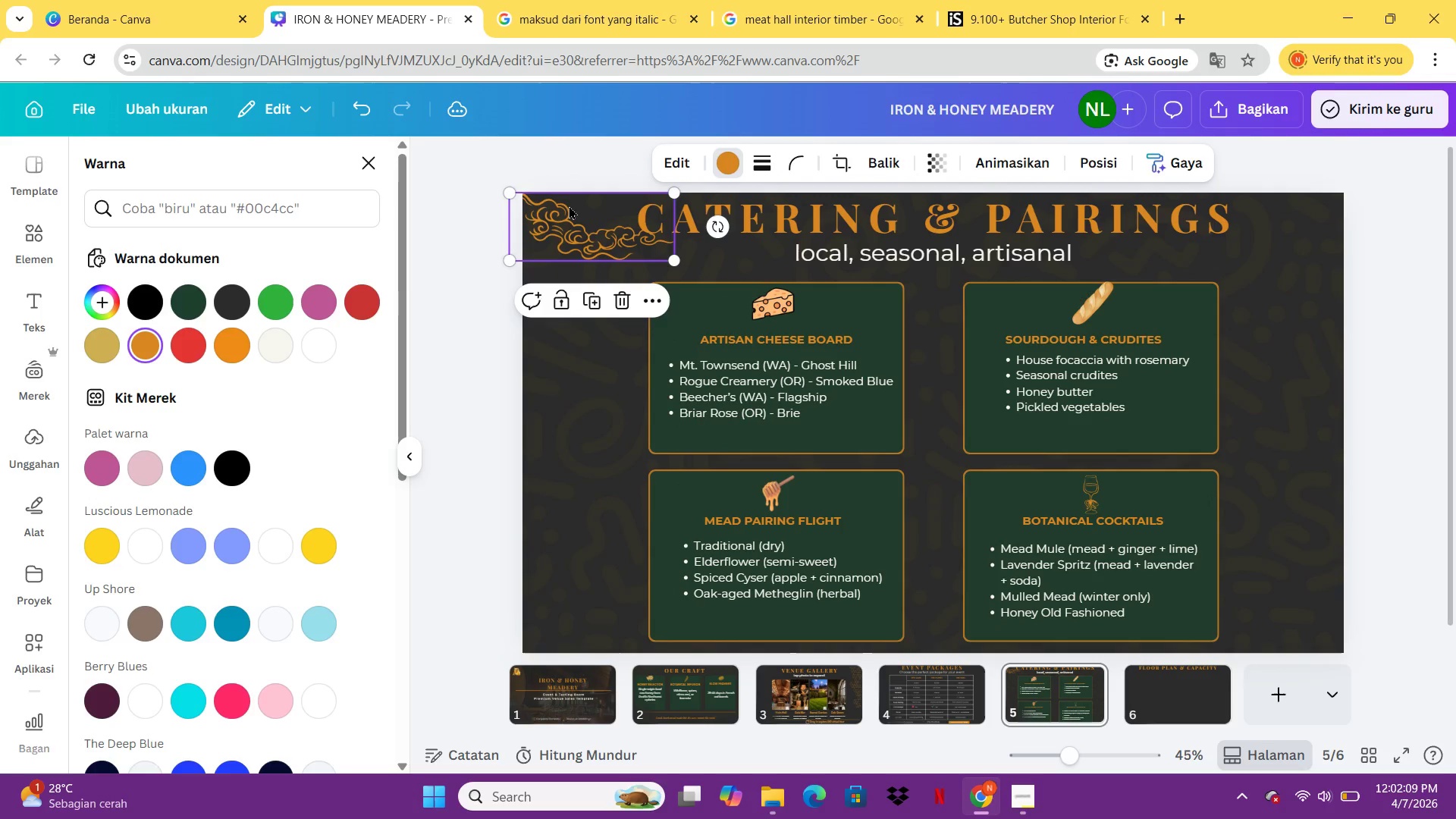 
left_click_drag(start_coordinate=[570, 209], to_coordinate=[576, 244])
 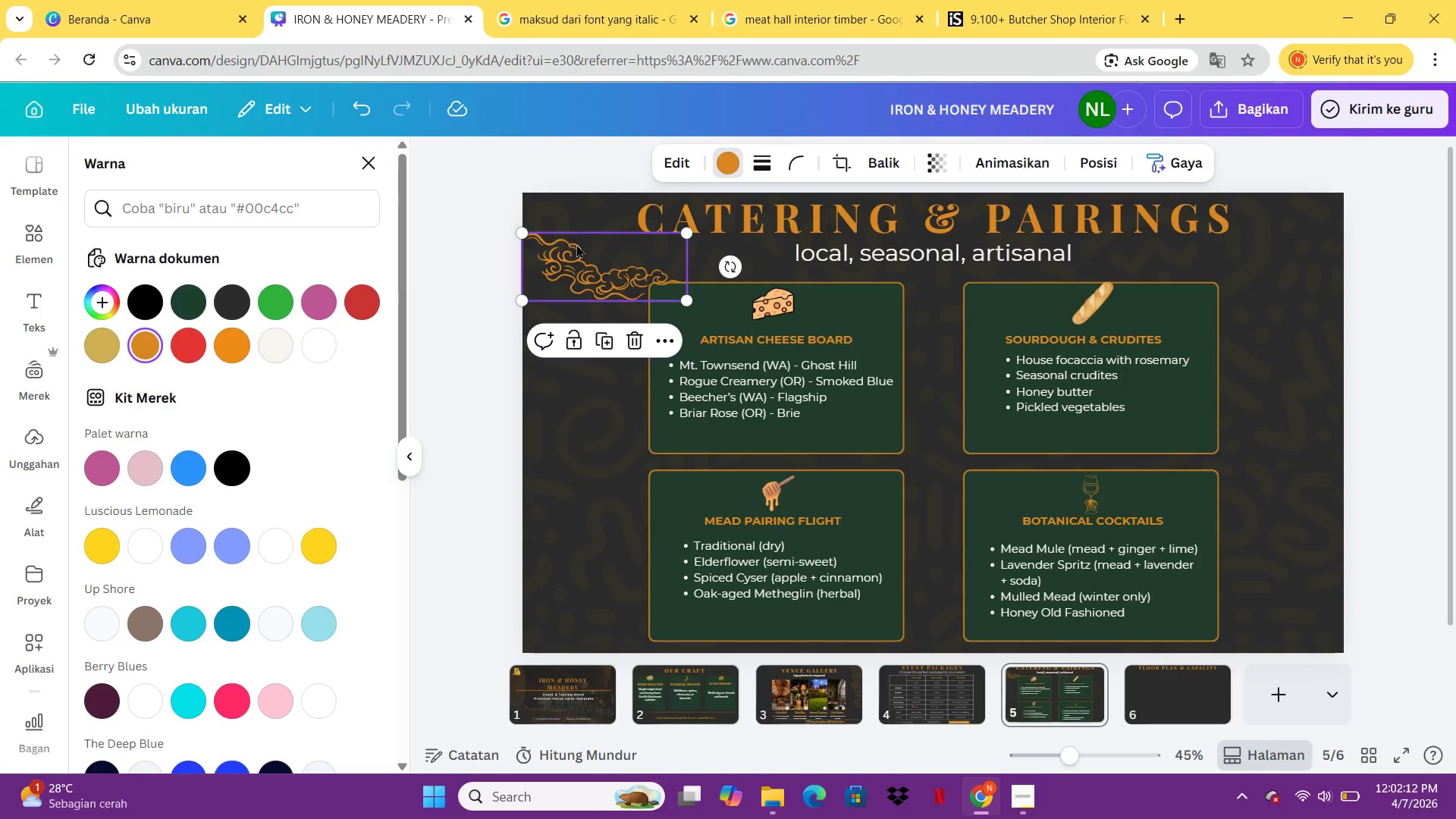 
hold_key(key=ArrowUp, duration=0.92)
 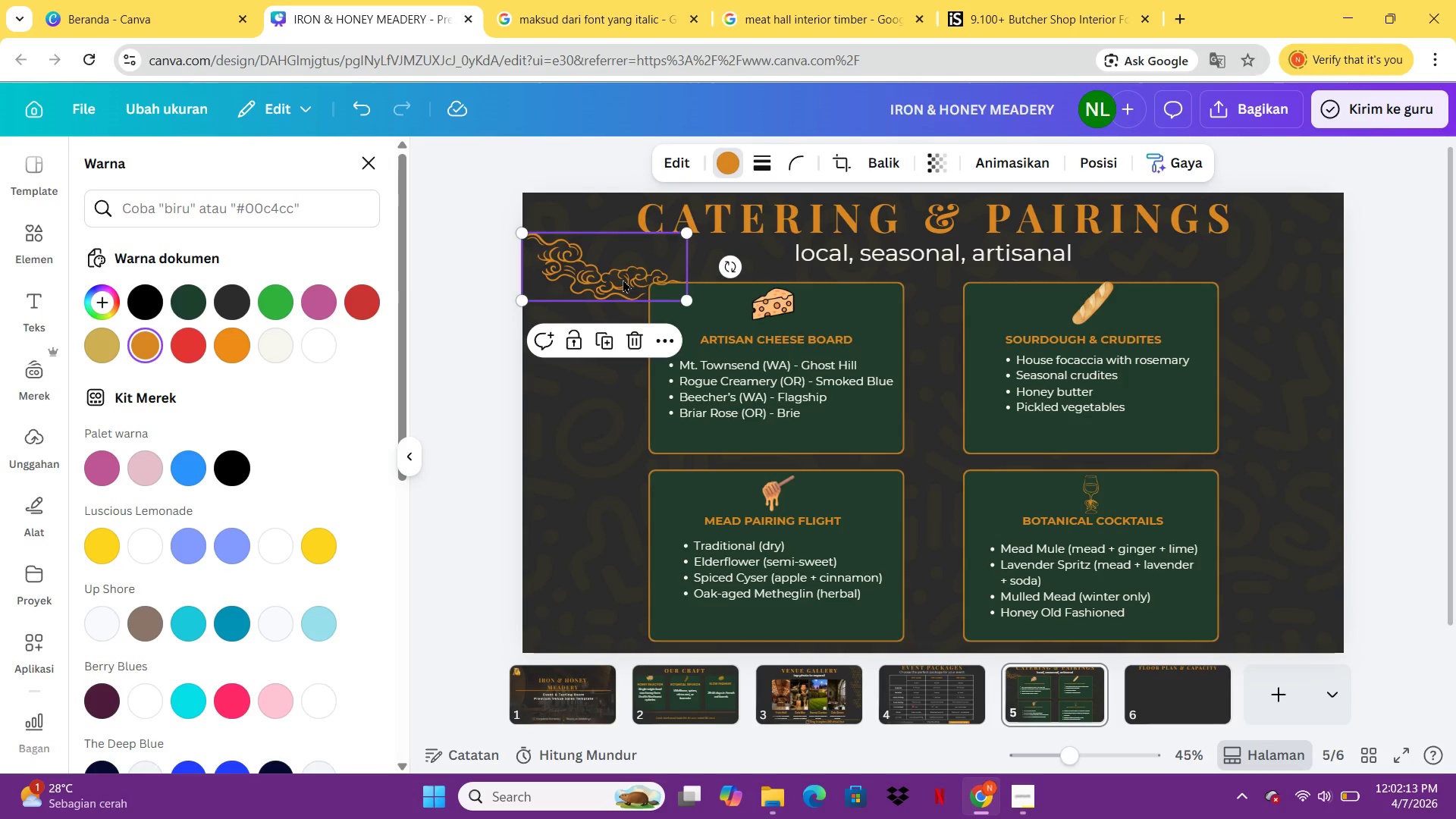 
left_click_drag(start_coordinate=[623, 279], to_coordinate=[618, 272])
 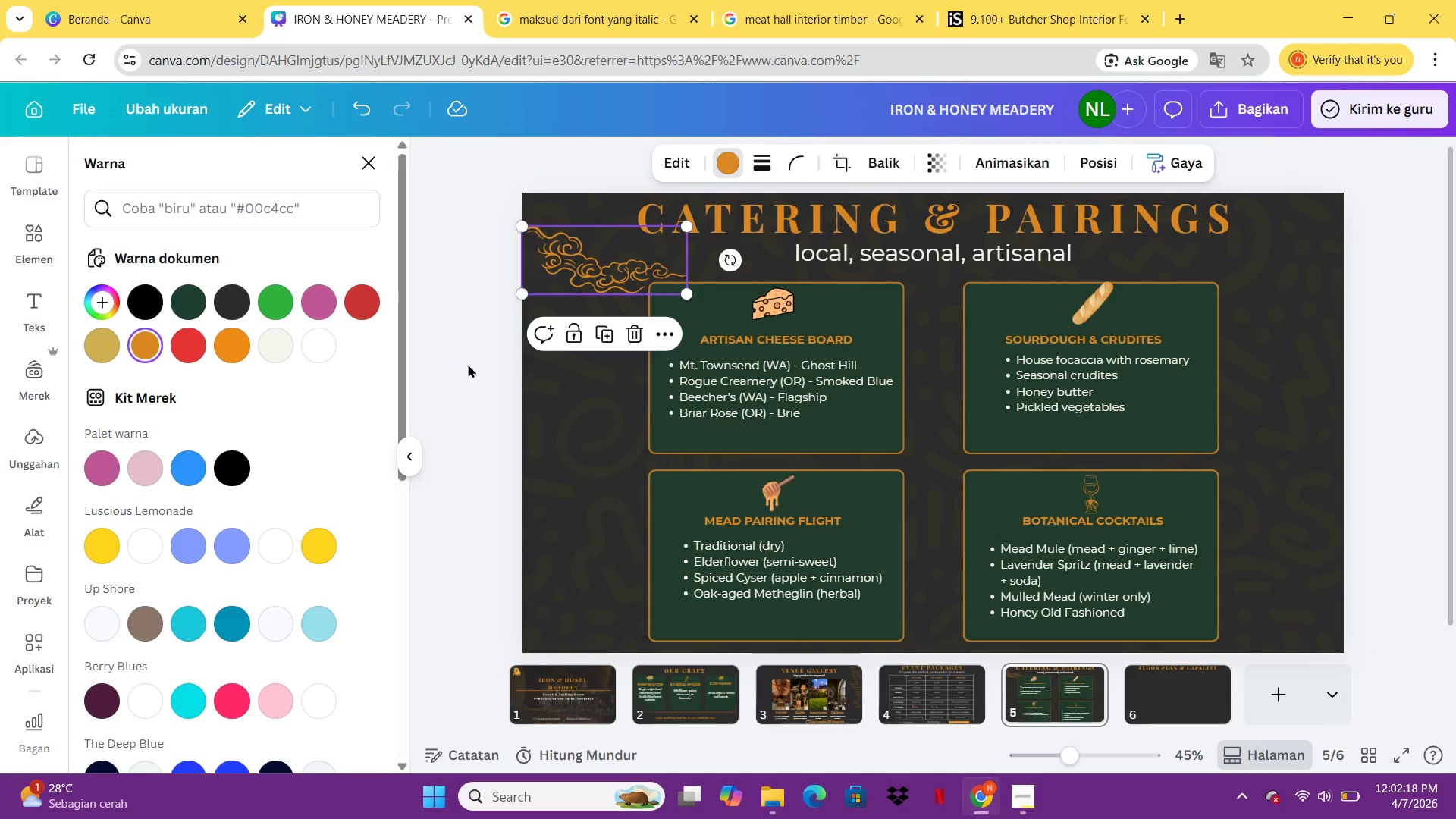 
left_click([465, 365])
 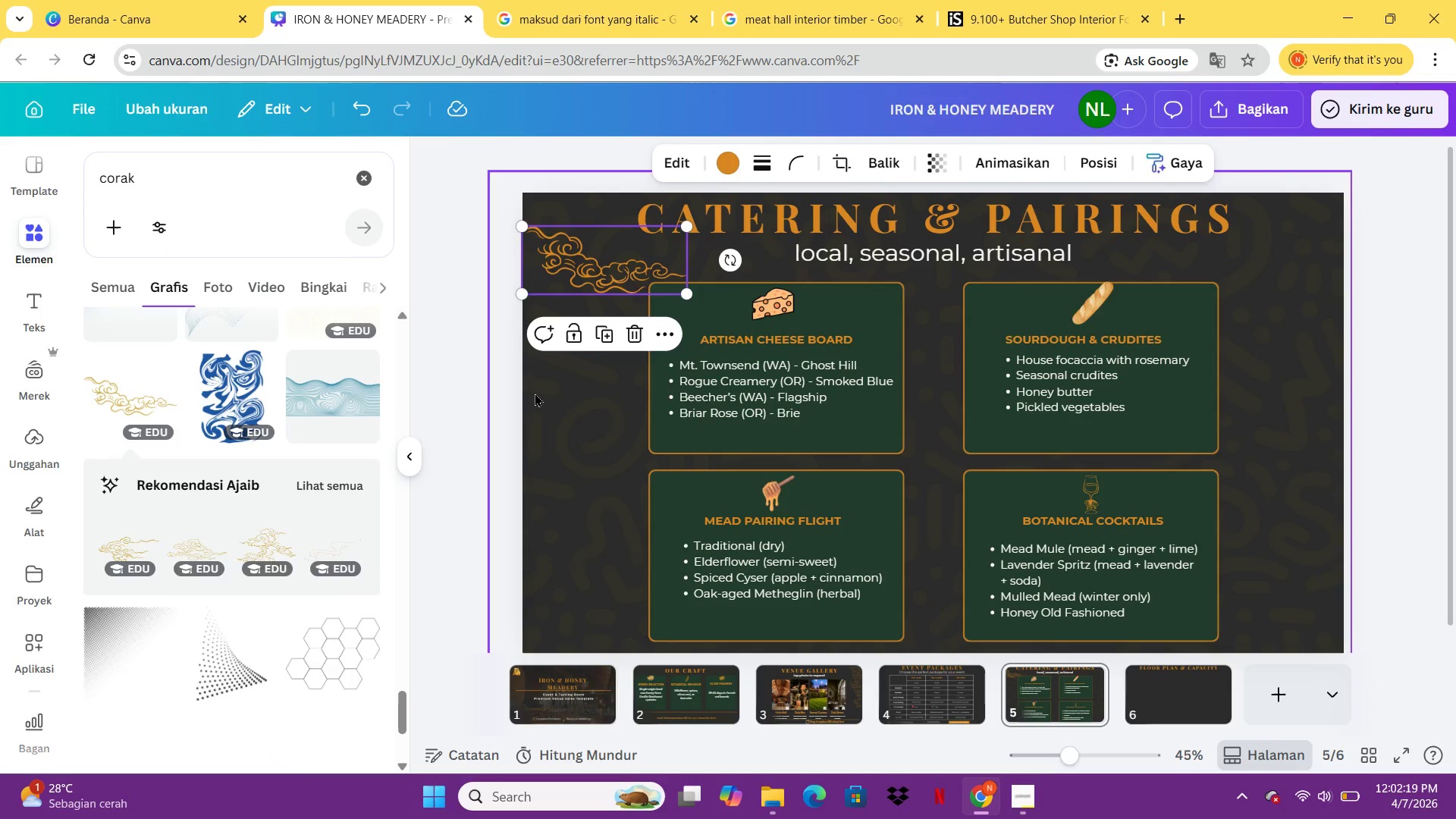 
left_click([466, 392])
 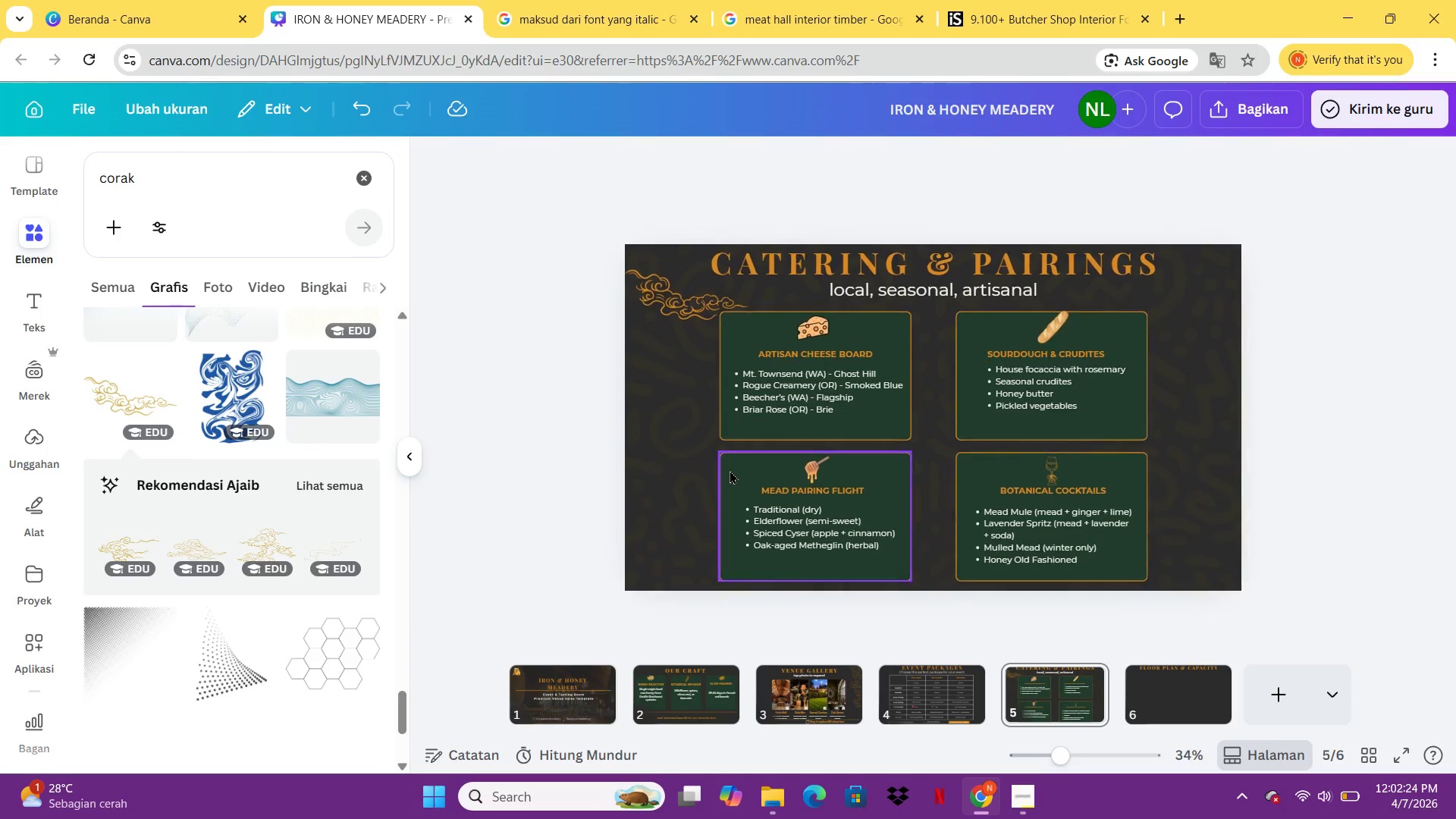 
wait(7.25)
 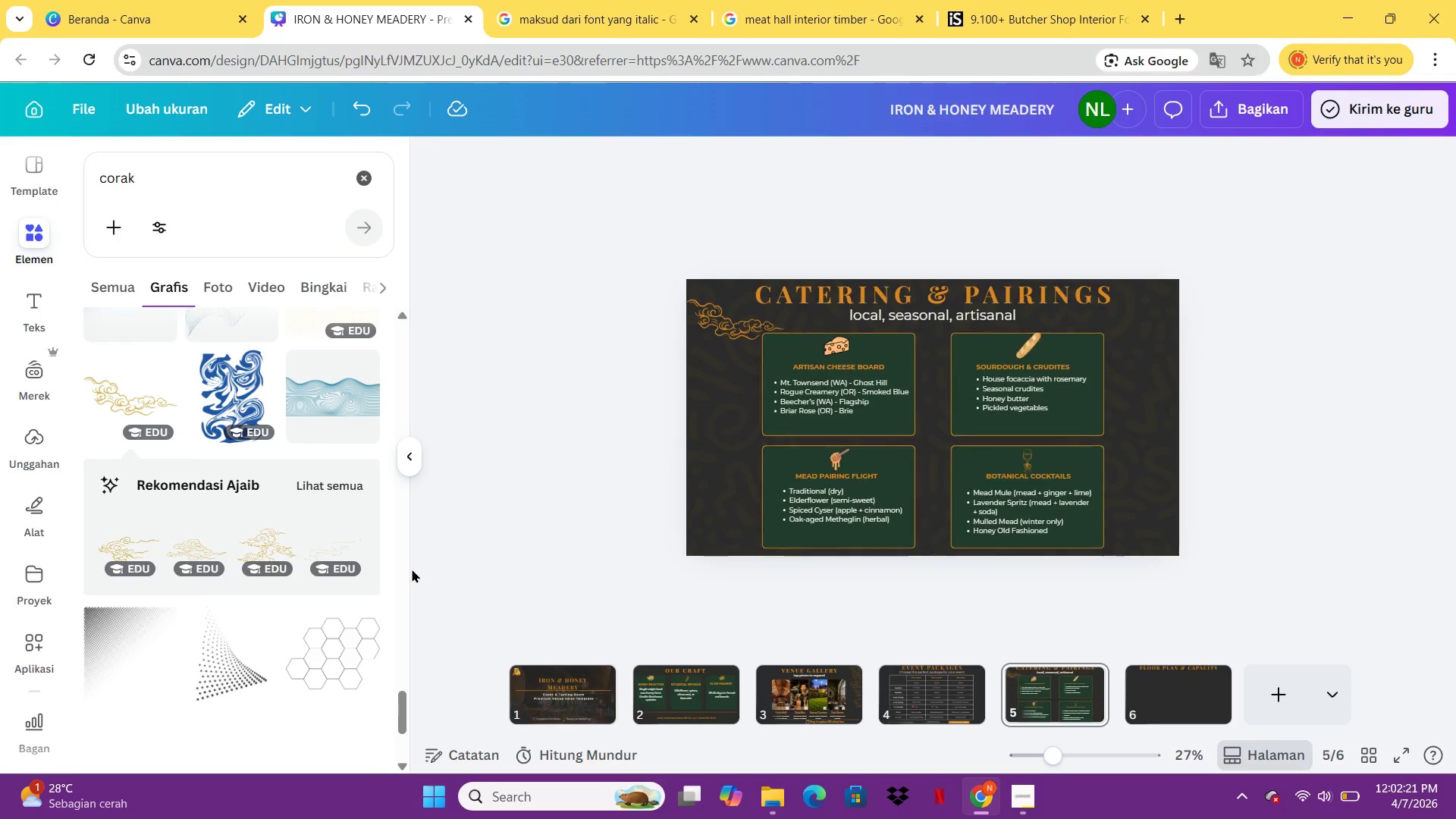 
left_click([668, 301])
 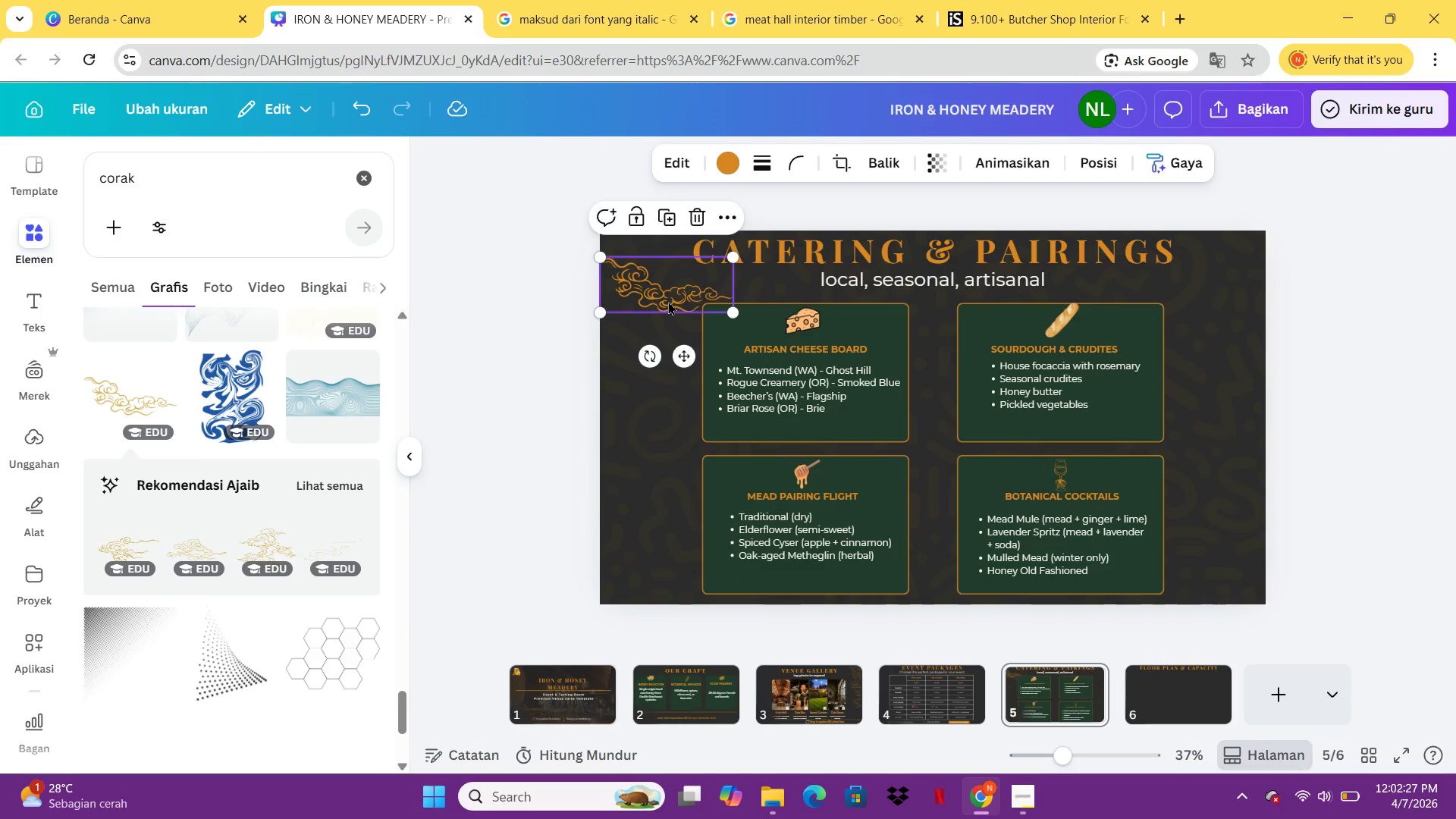 
key(Control+C)
 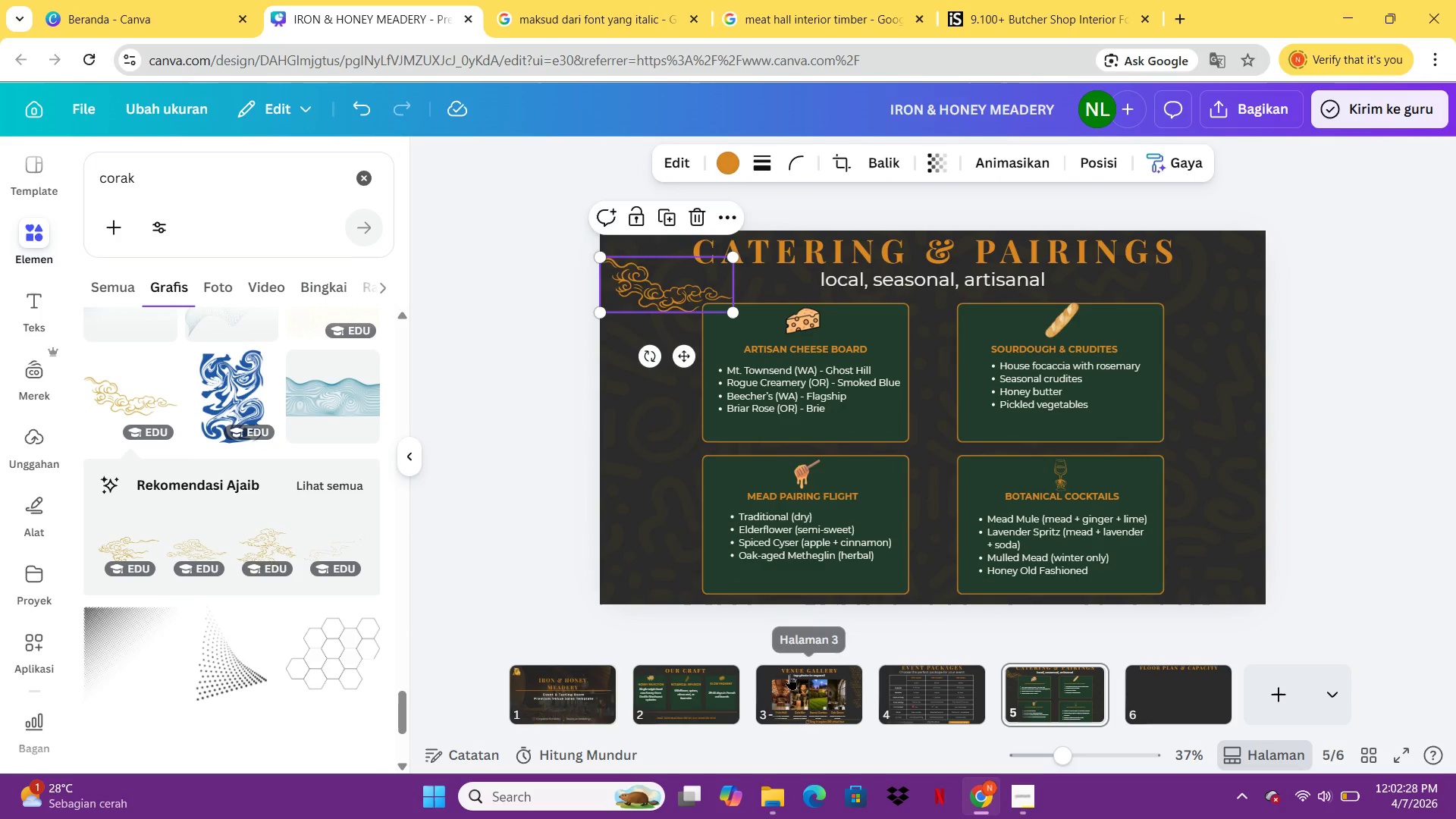 
left_click([933, 691])
 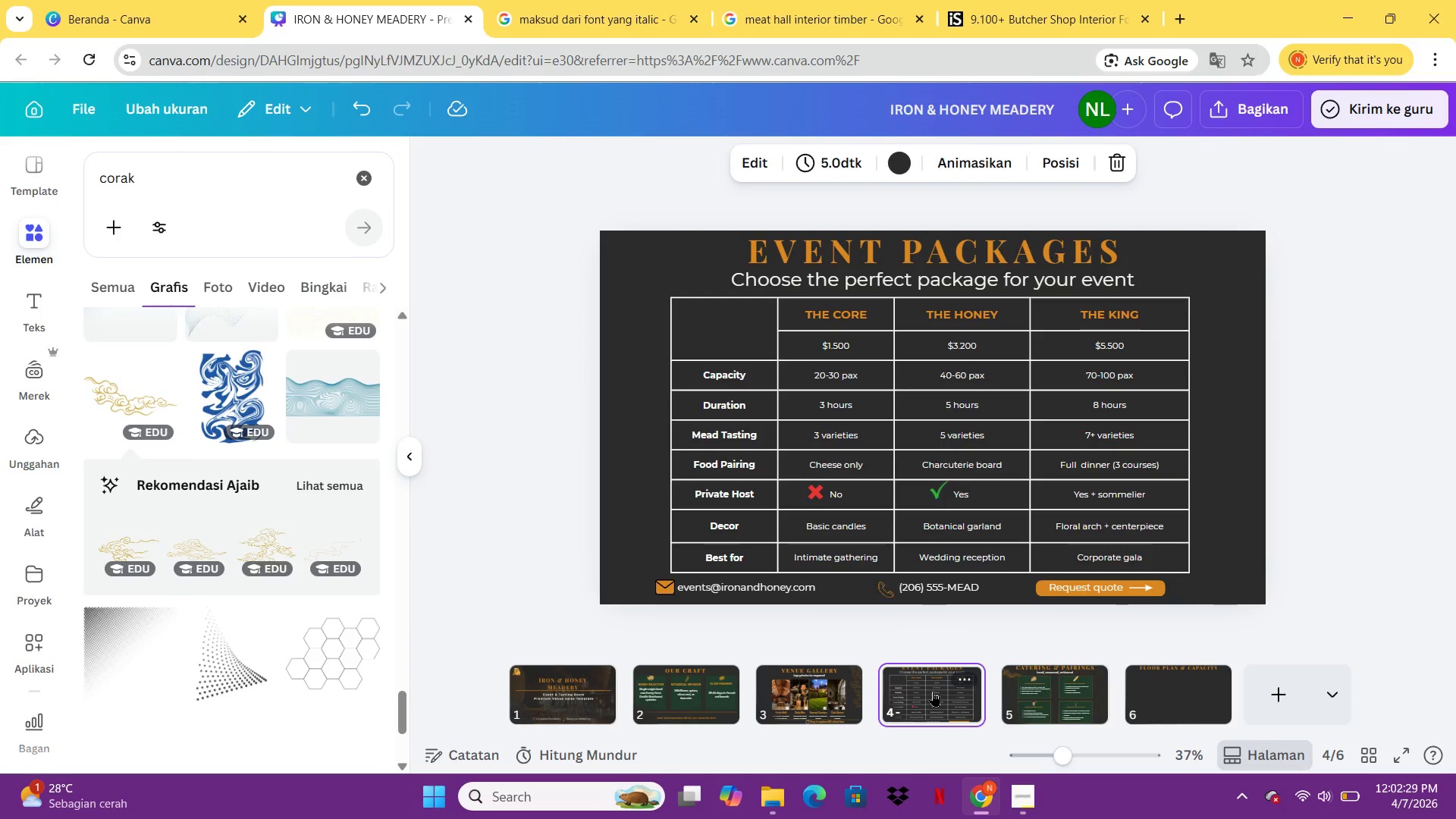 
key(Control+V)
 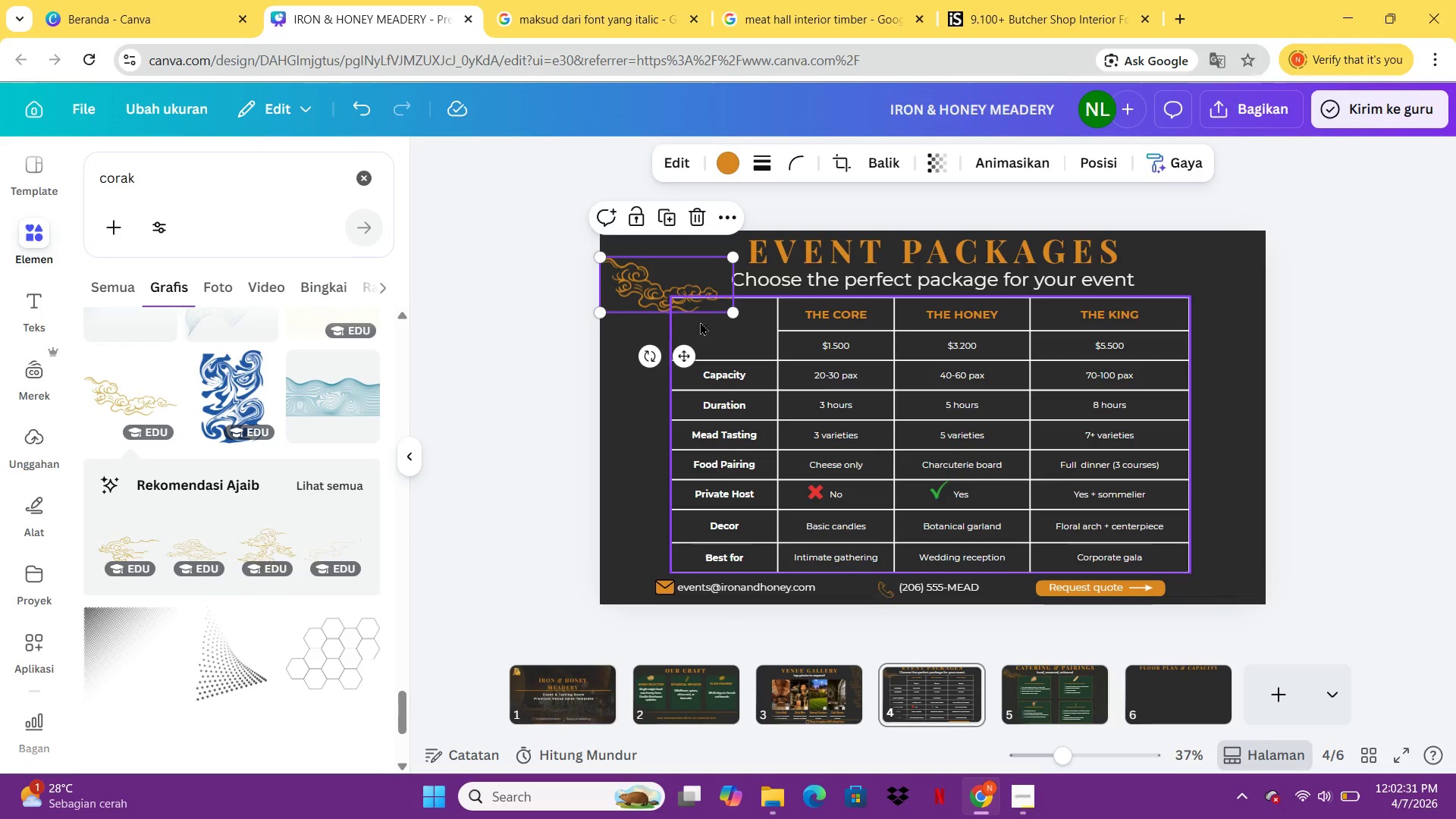 
left_click_drag(start_coordinate=[642, 274], to_coordinate=[625, 256])
 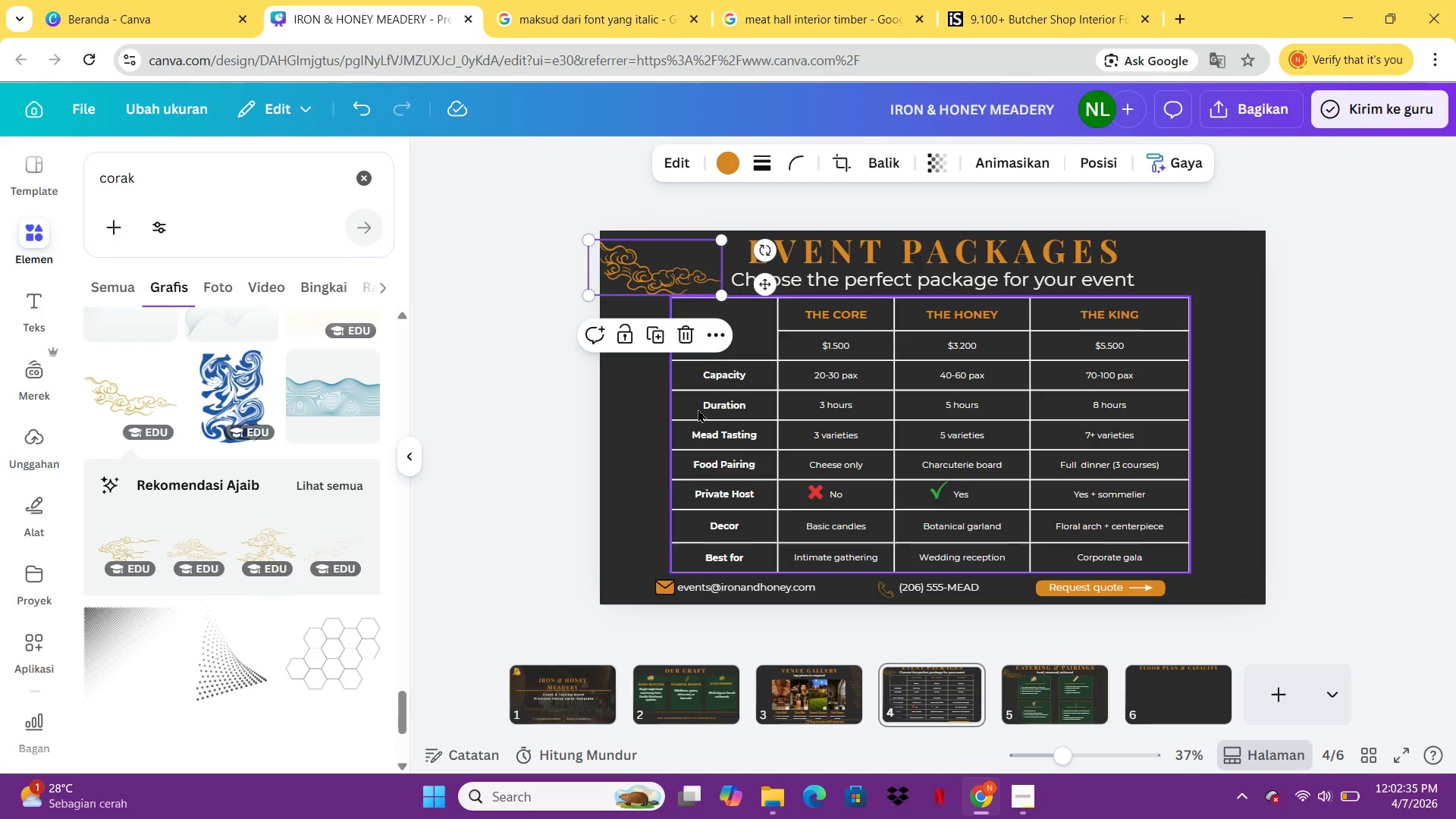 
key(Control+C)
 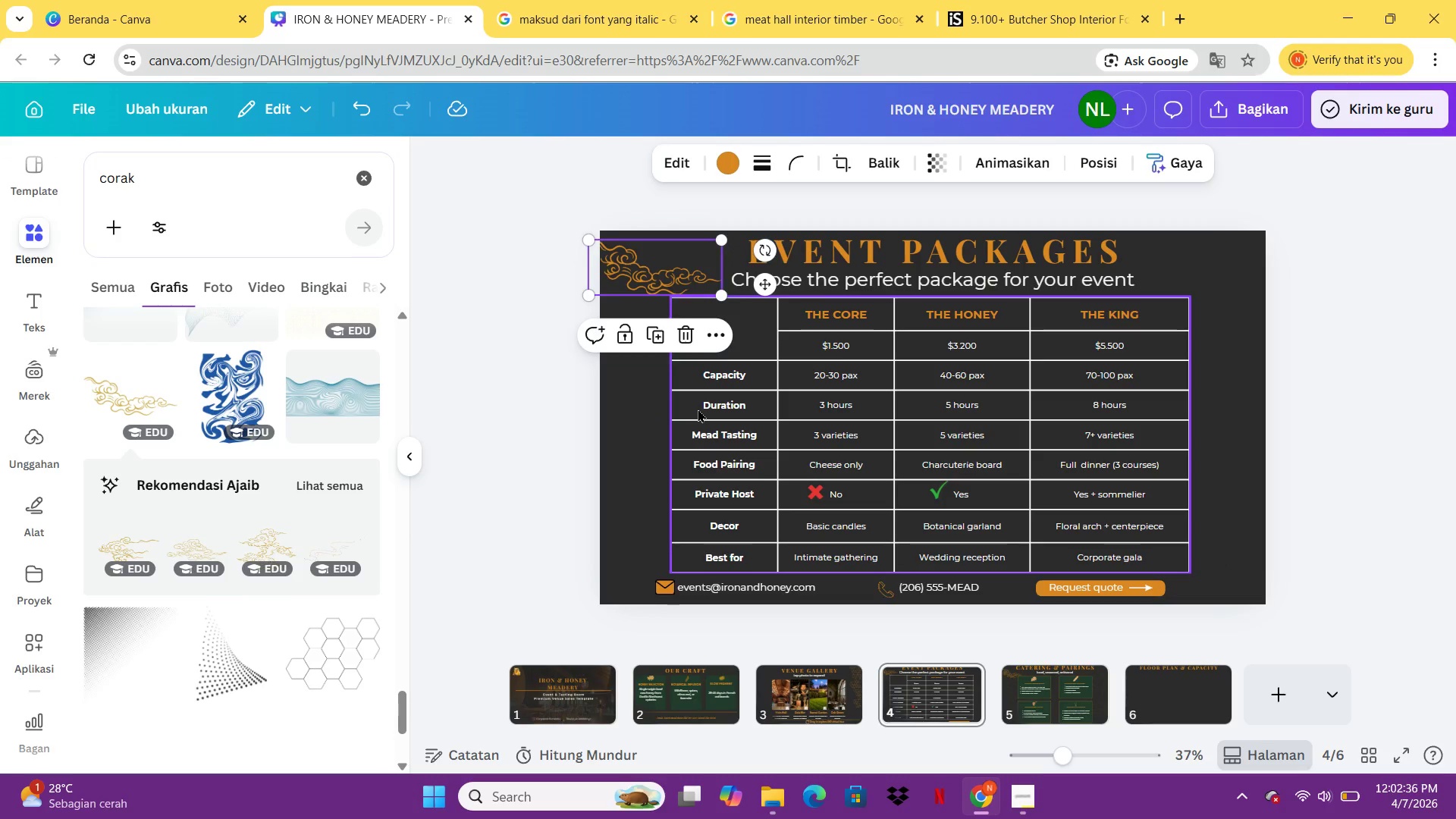 
key(Control+V)
 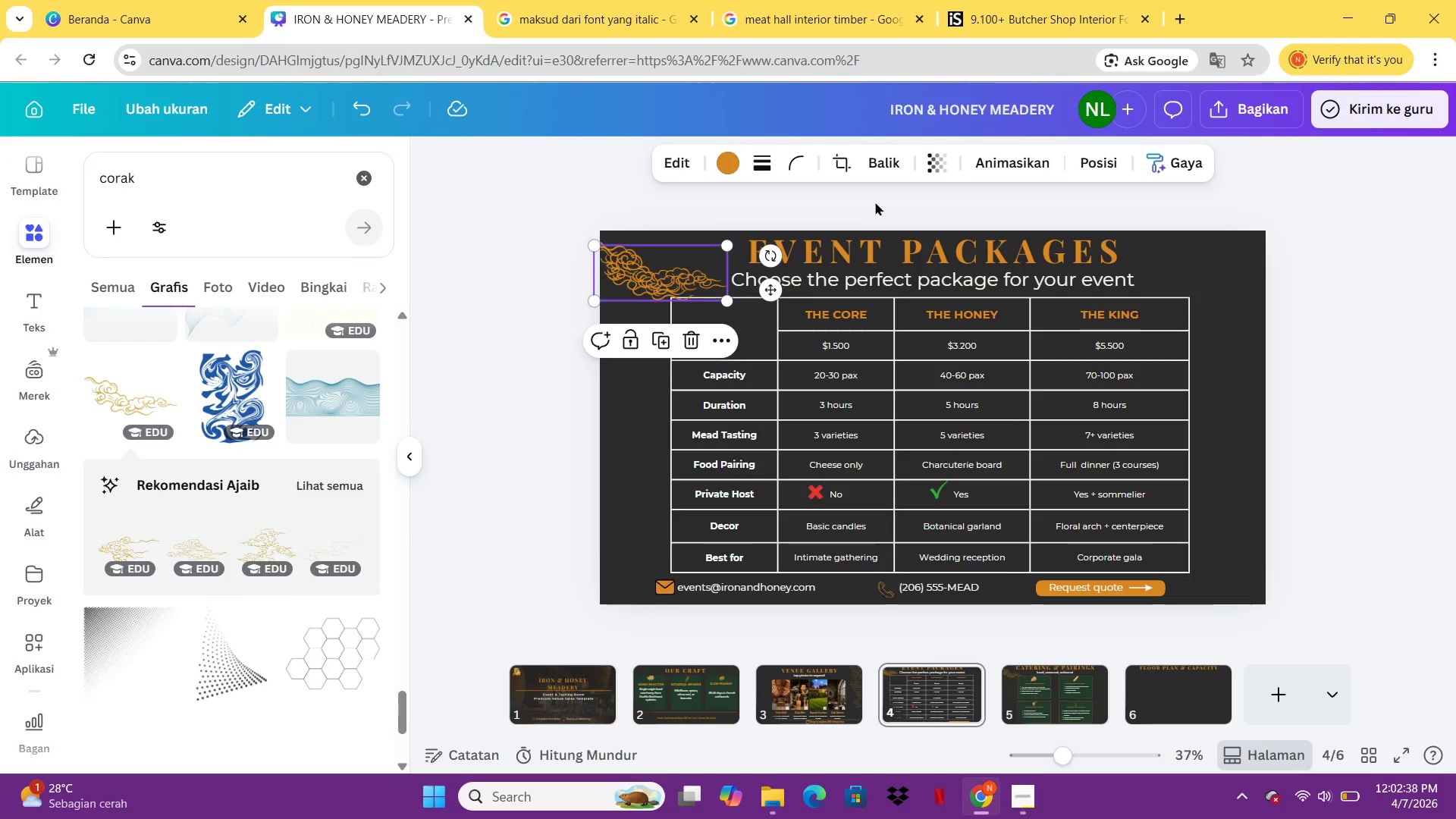 
left_click([875, 163])
 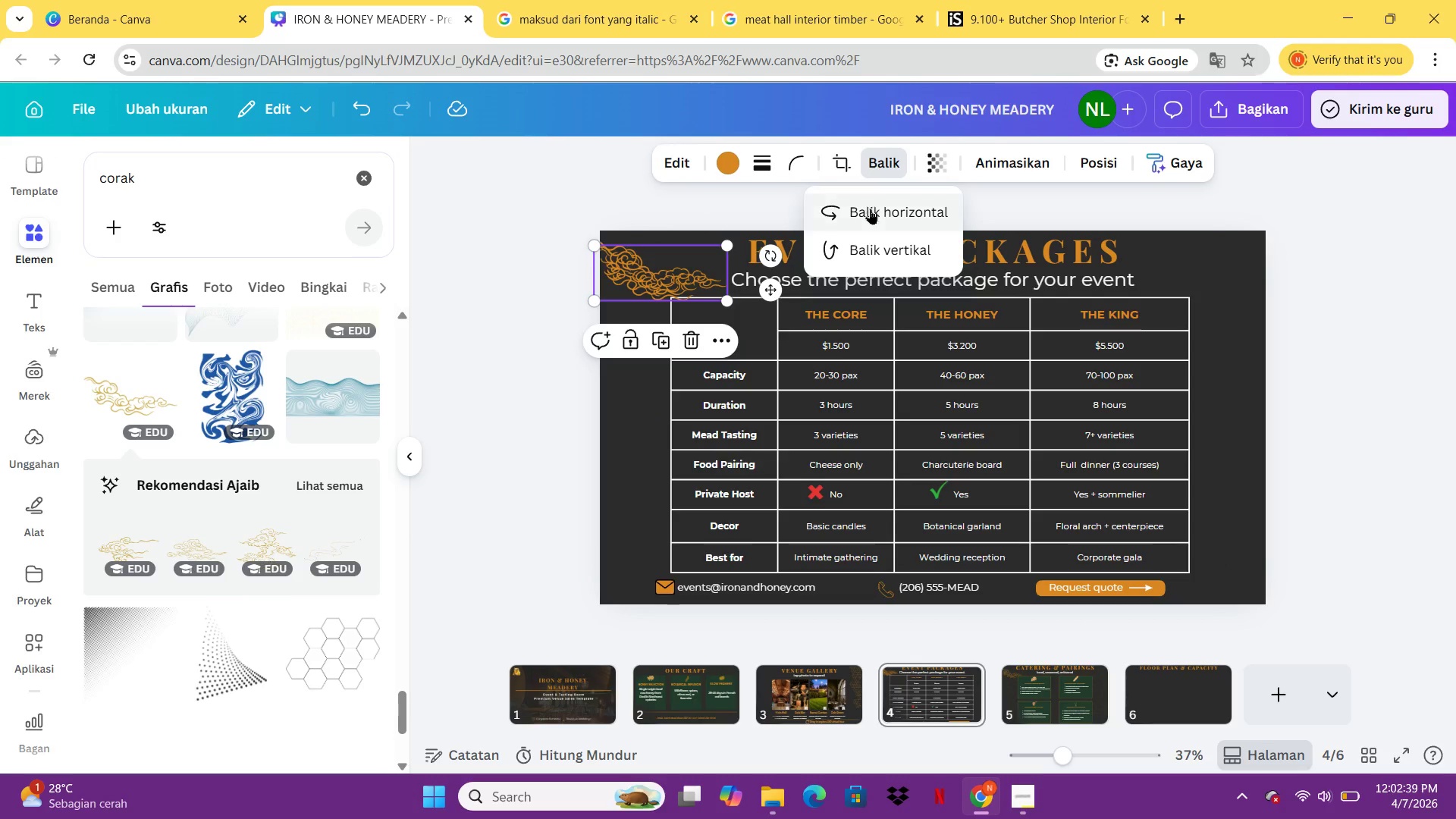 
left_click([870, 210])
 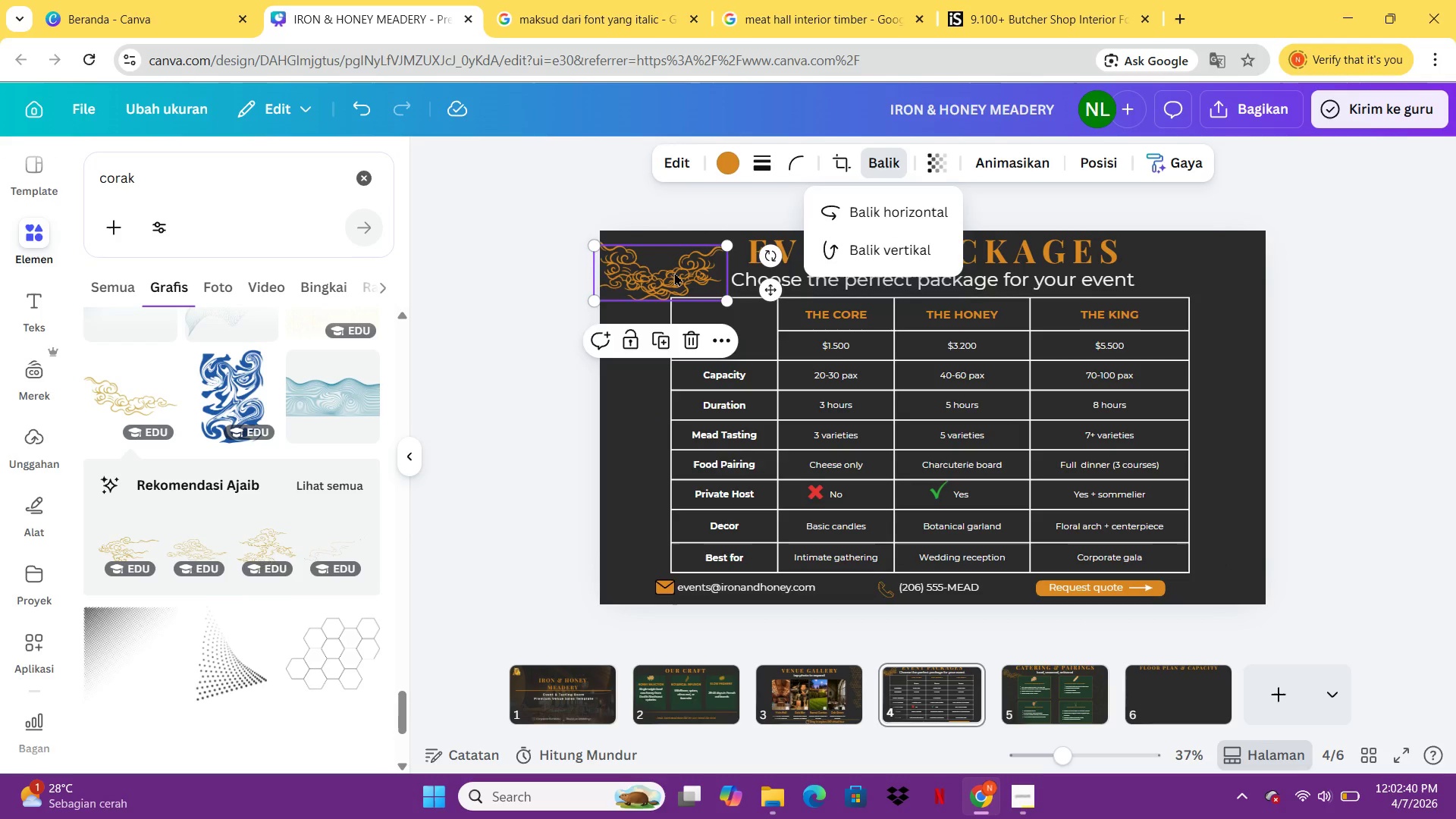 
left_click_drag(start_coordinate=[673, 274], to_coordinate=[1242, 576])
 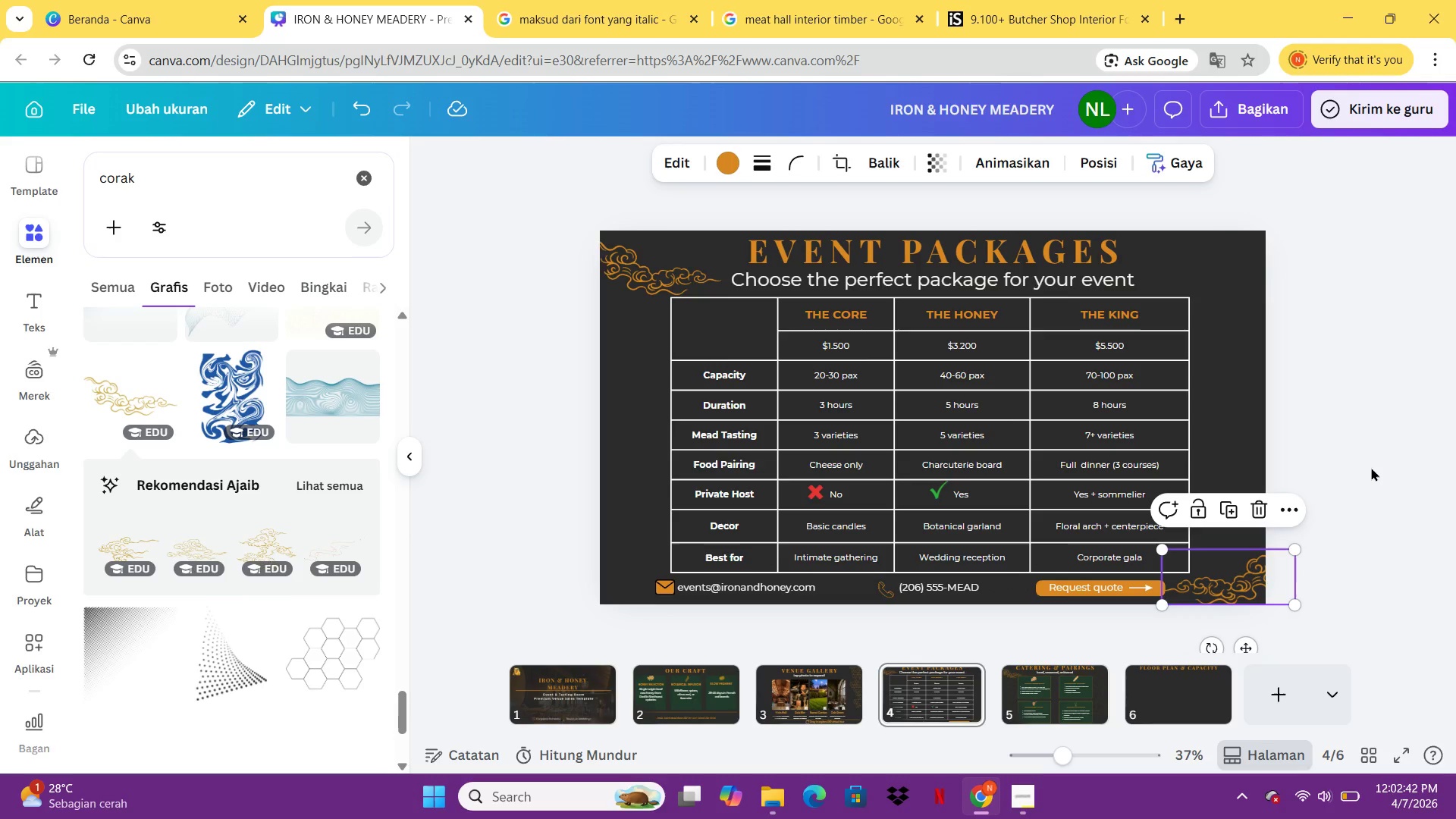 
left_click([1374, 464])
 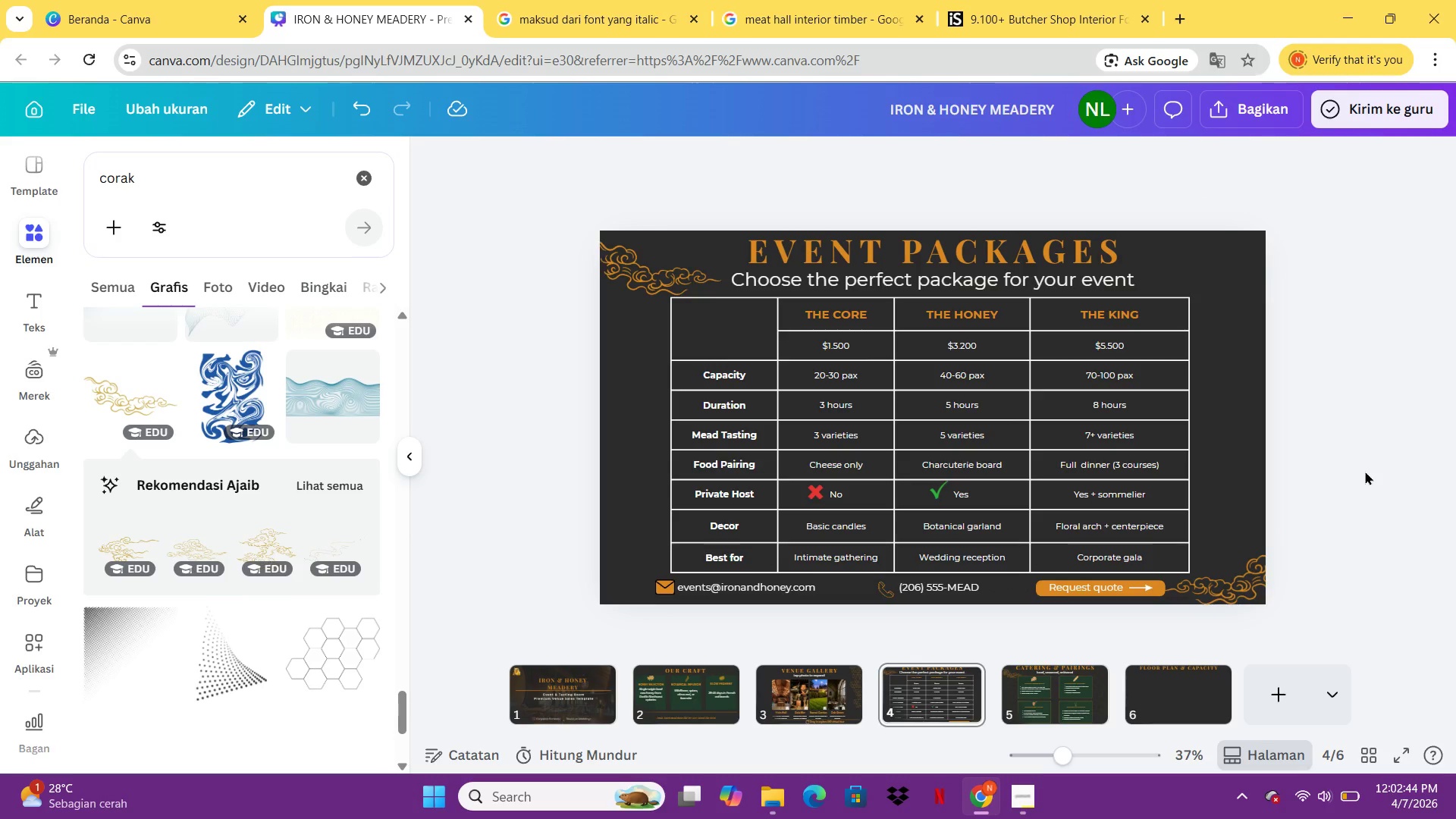 
left_click([1365, 469])
 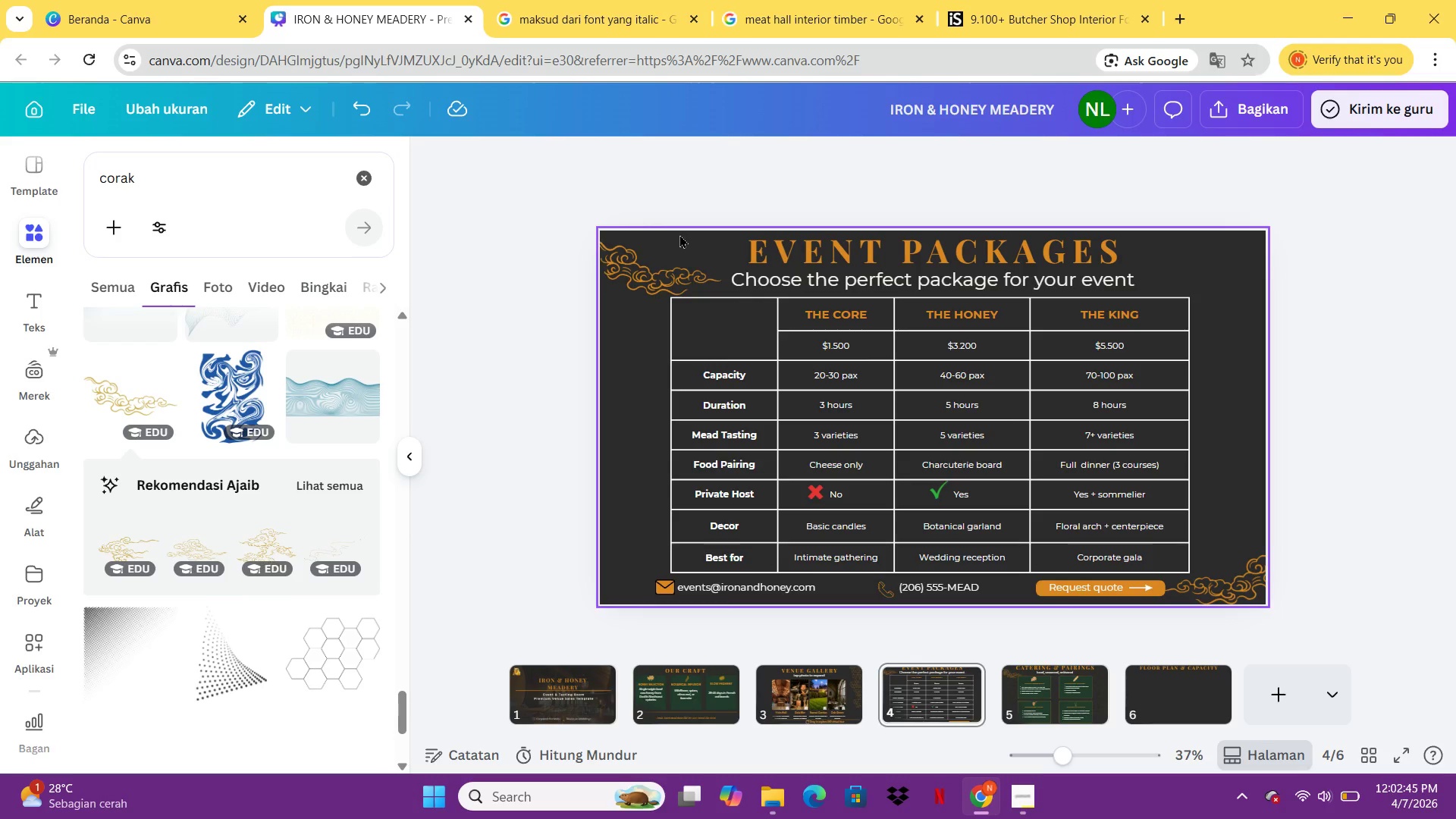 
left_click([642, 252])
 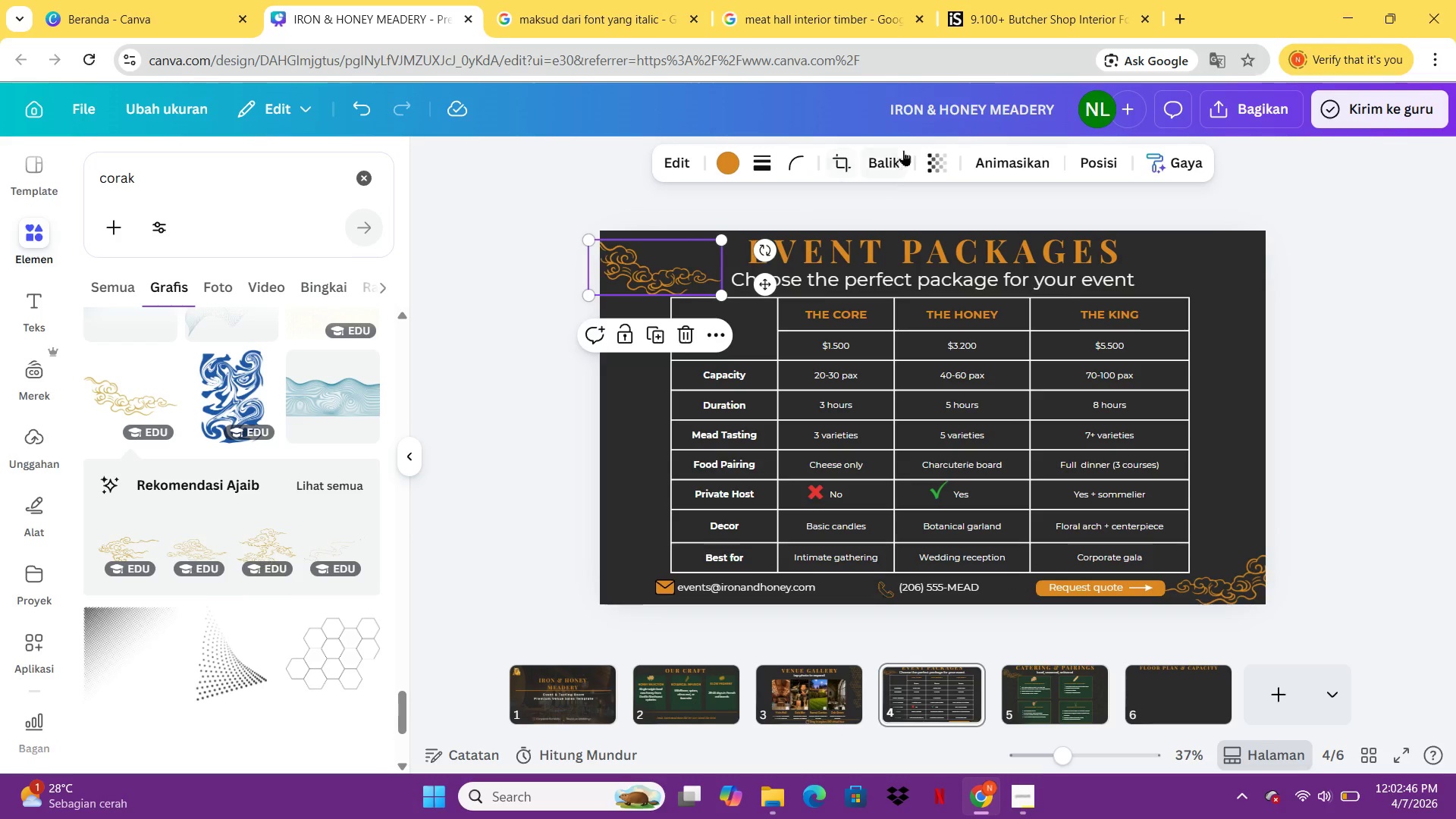 
left_click([926, 152])
 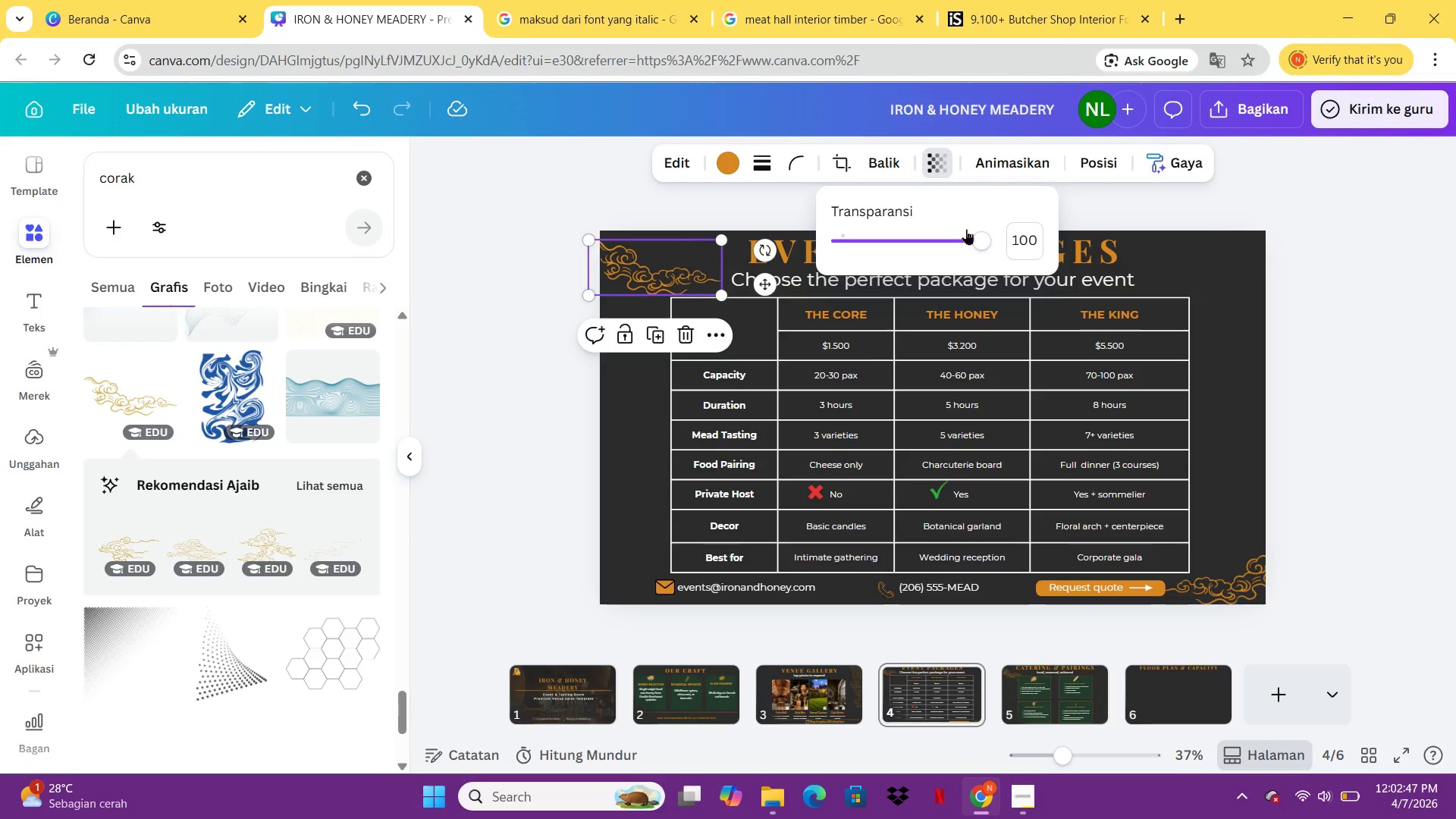 
left_click_drag(start_coordinate=[968, 232], to_coordinate=[905, 238])
 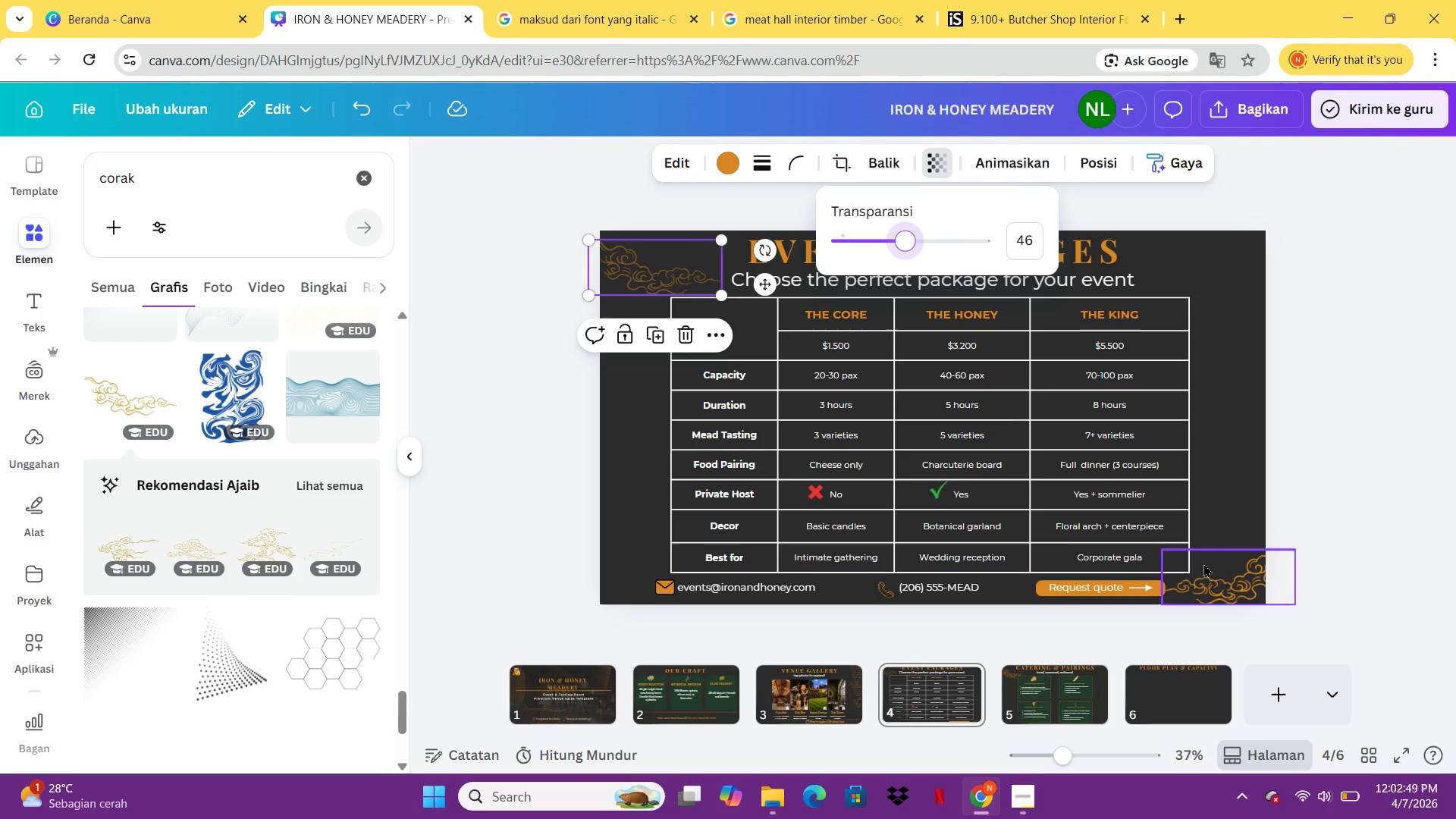 
left_click([1230, 582])
 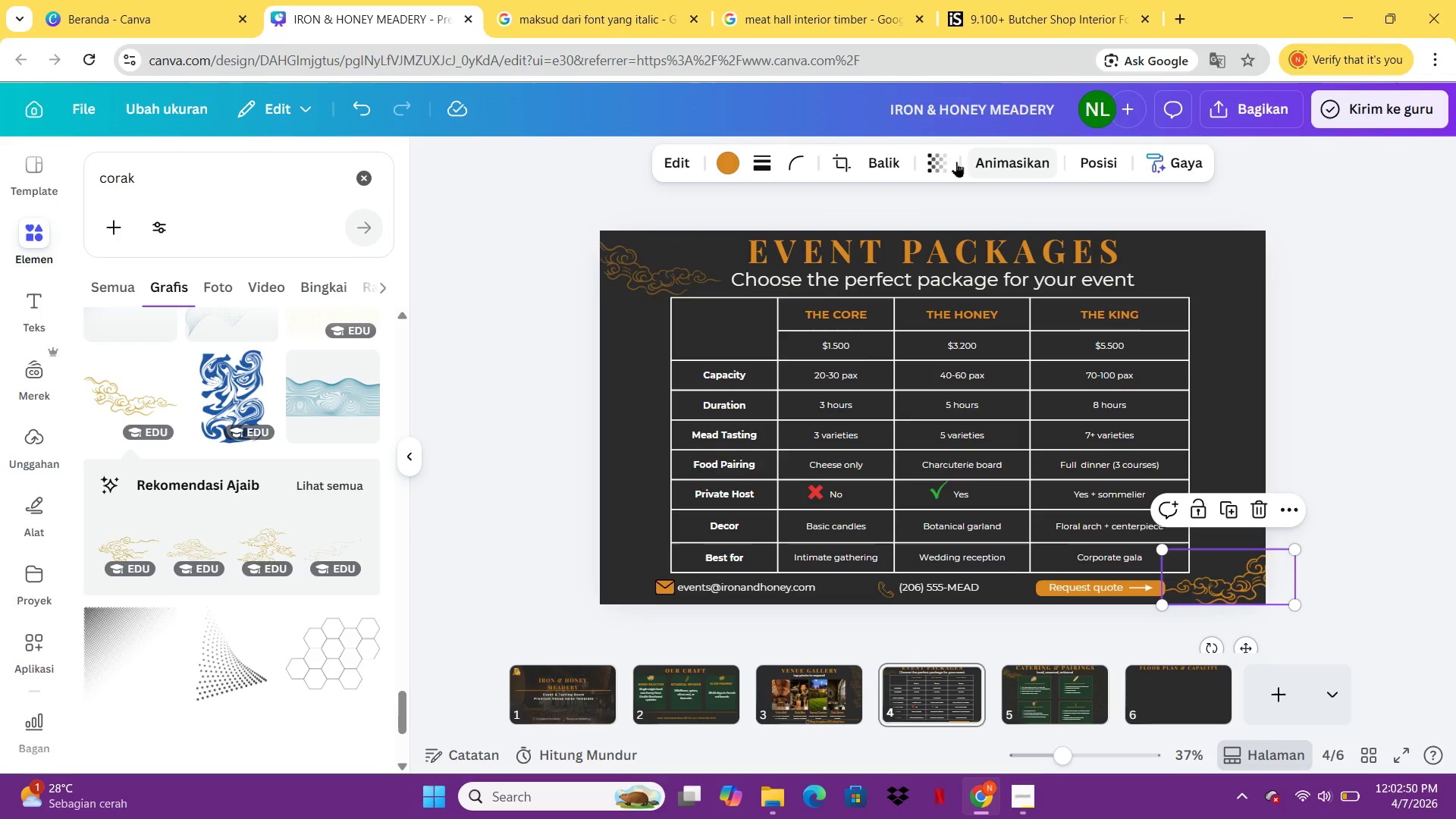 
left_click([932, 158])
 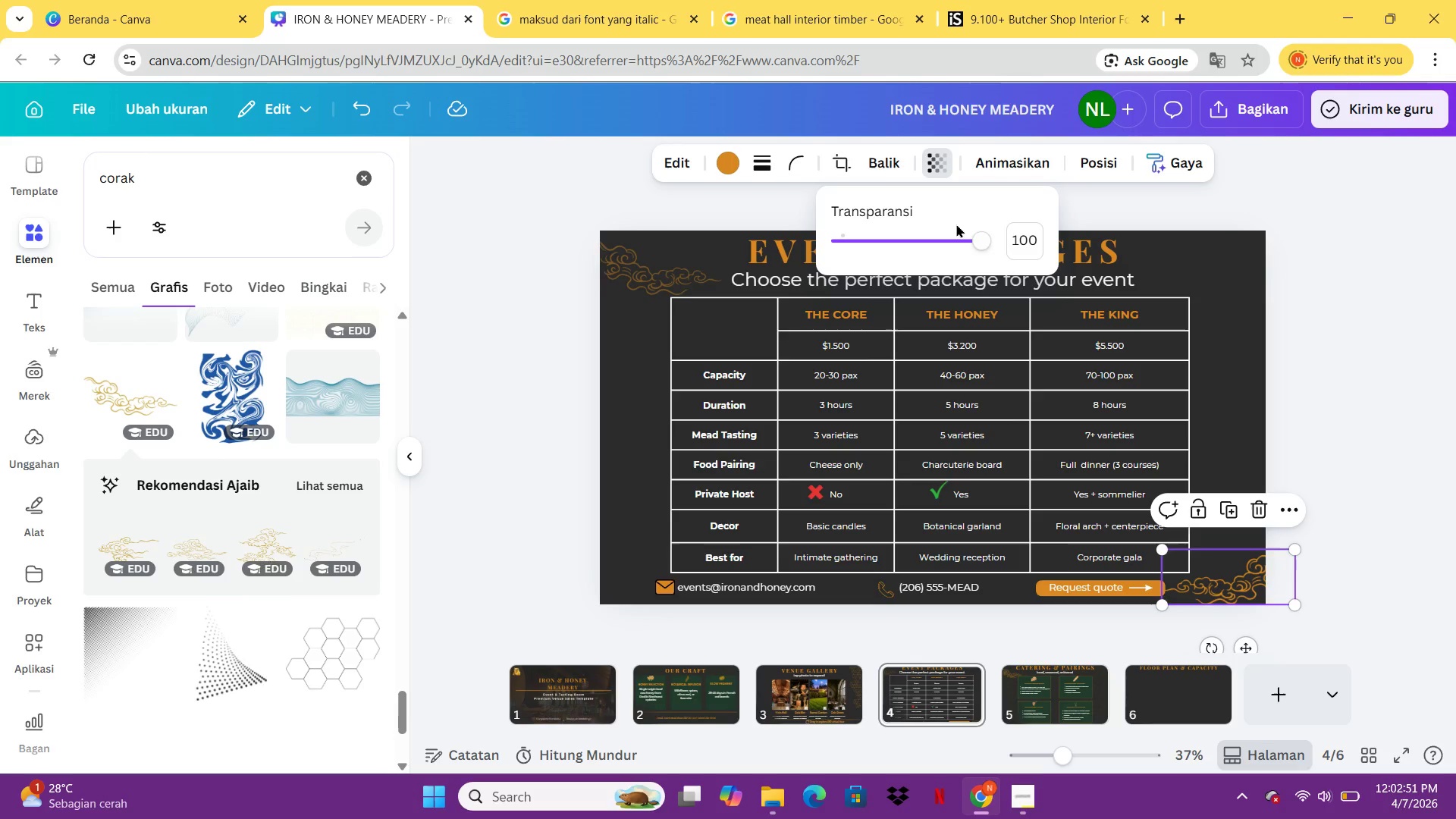 
left_click_drag(start_coordinate=[977, 237], to_coordinate=[906, 243])
 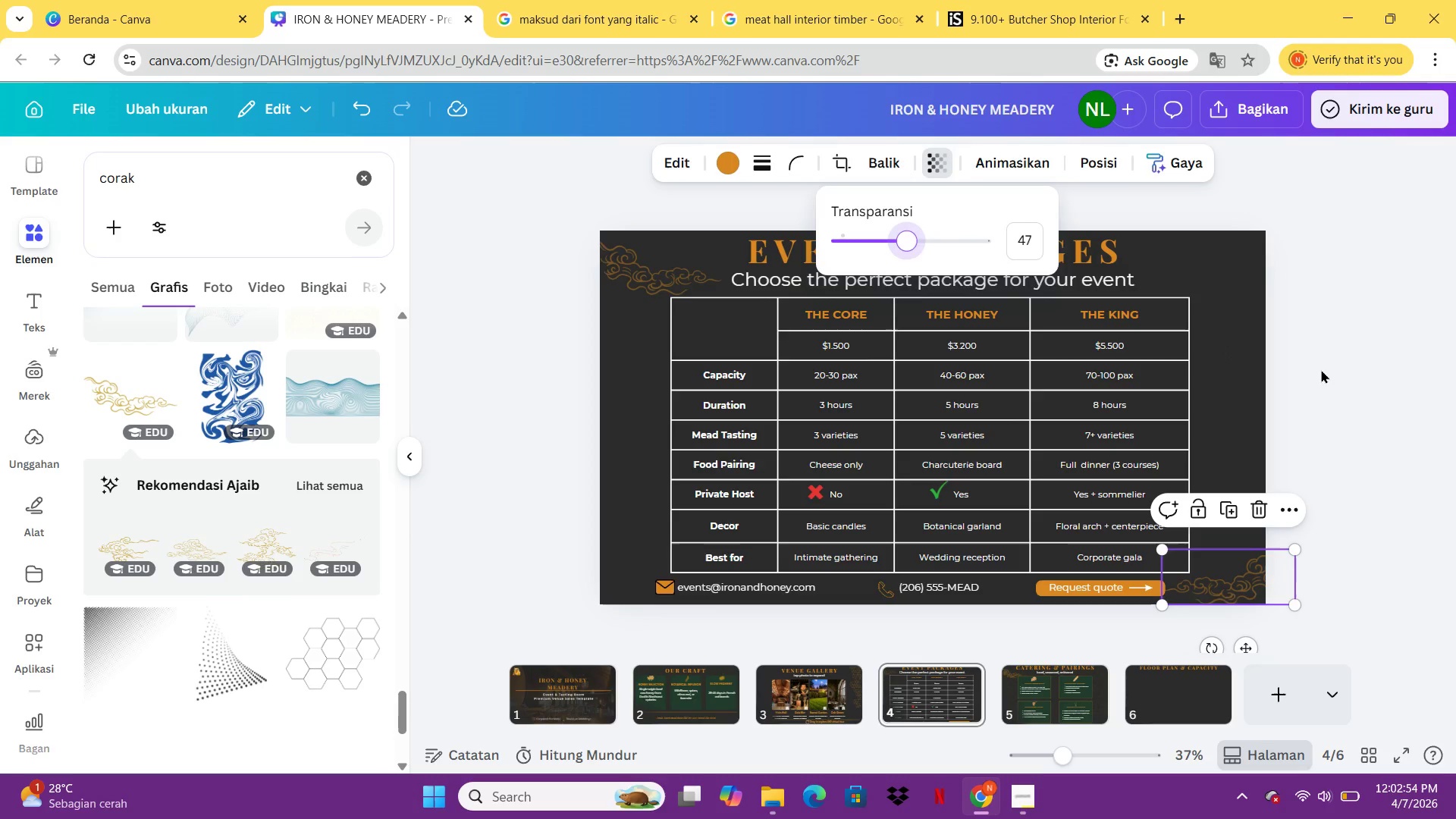 
left_click([1329, 377])
 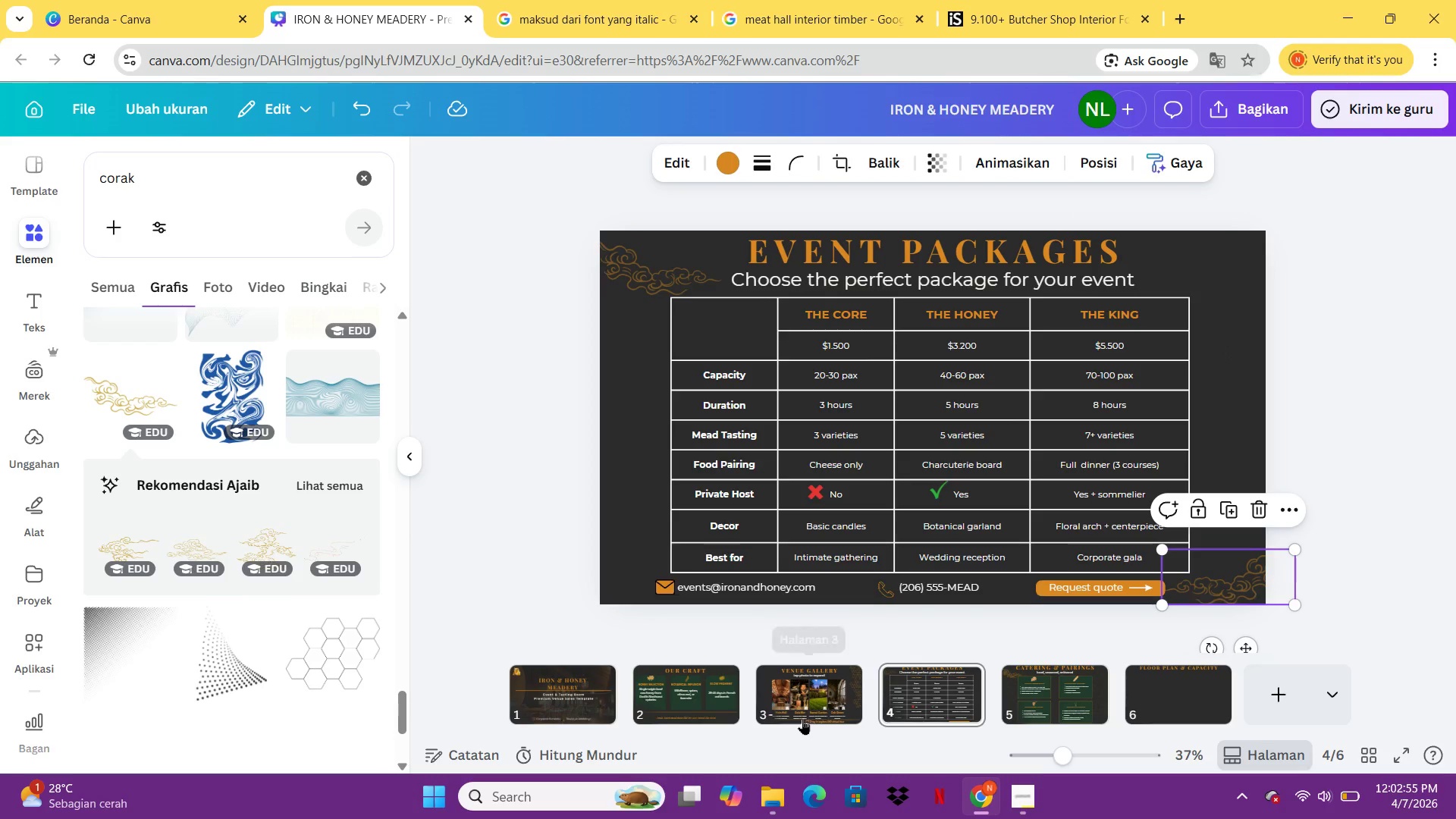 
left_click([806, 713])
 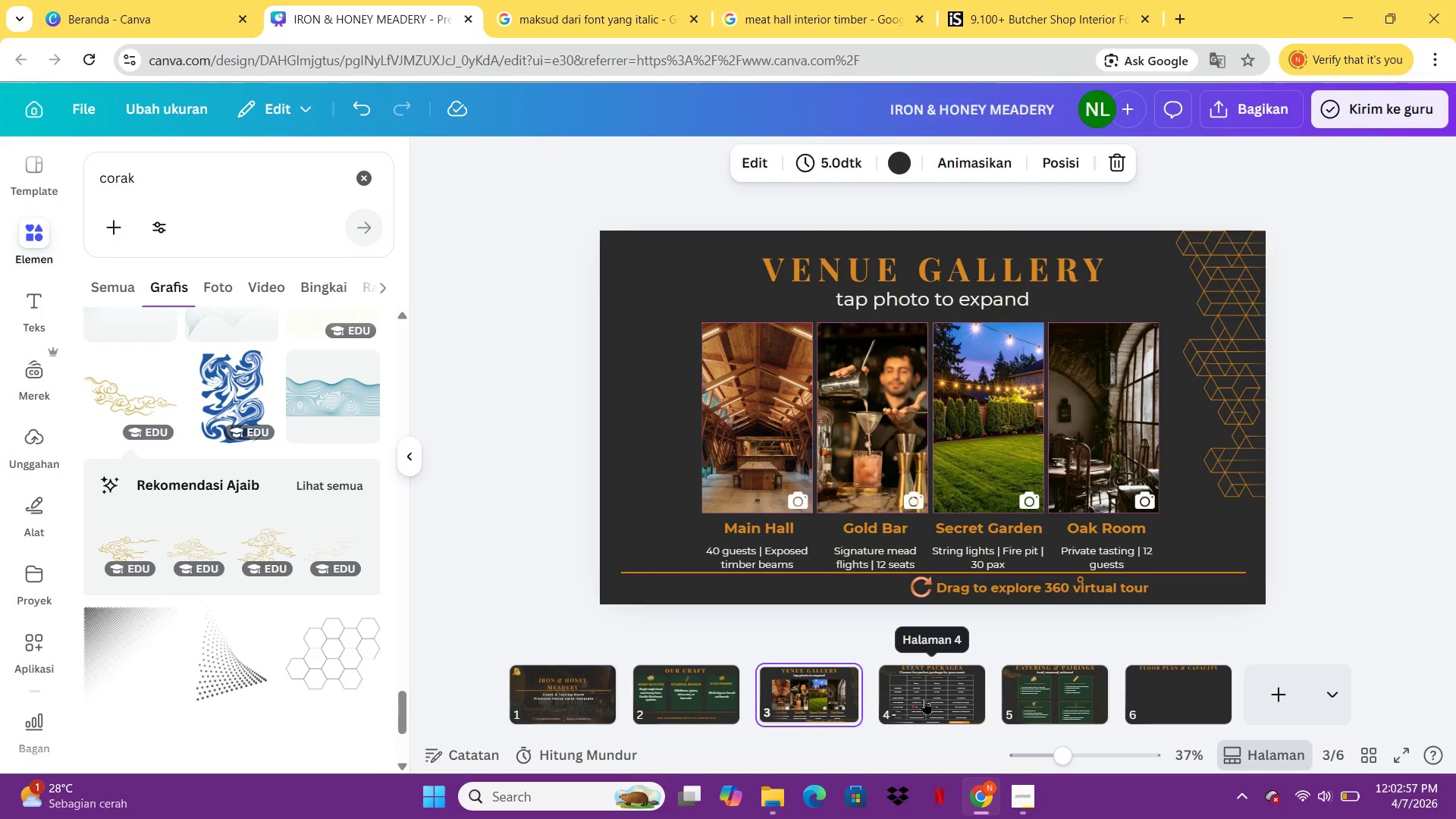 
left_click([924, 698])
 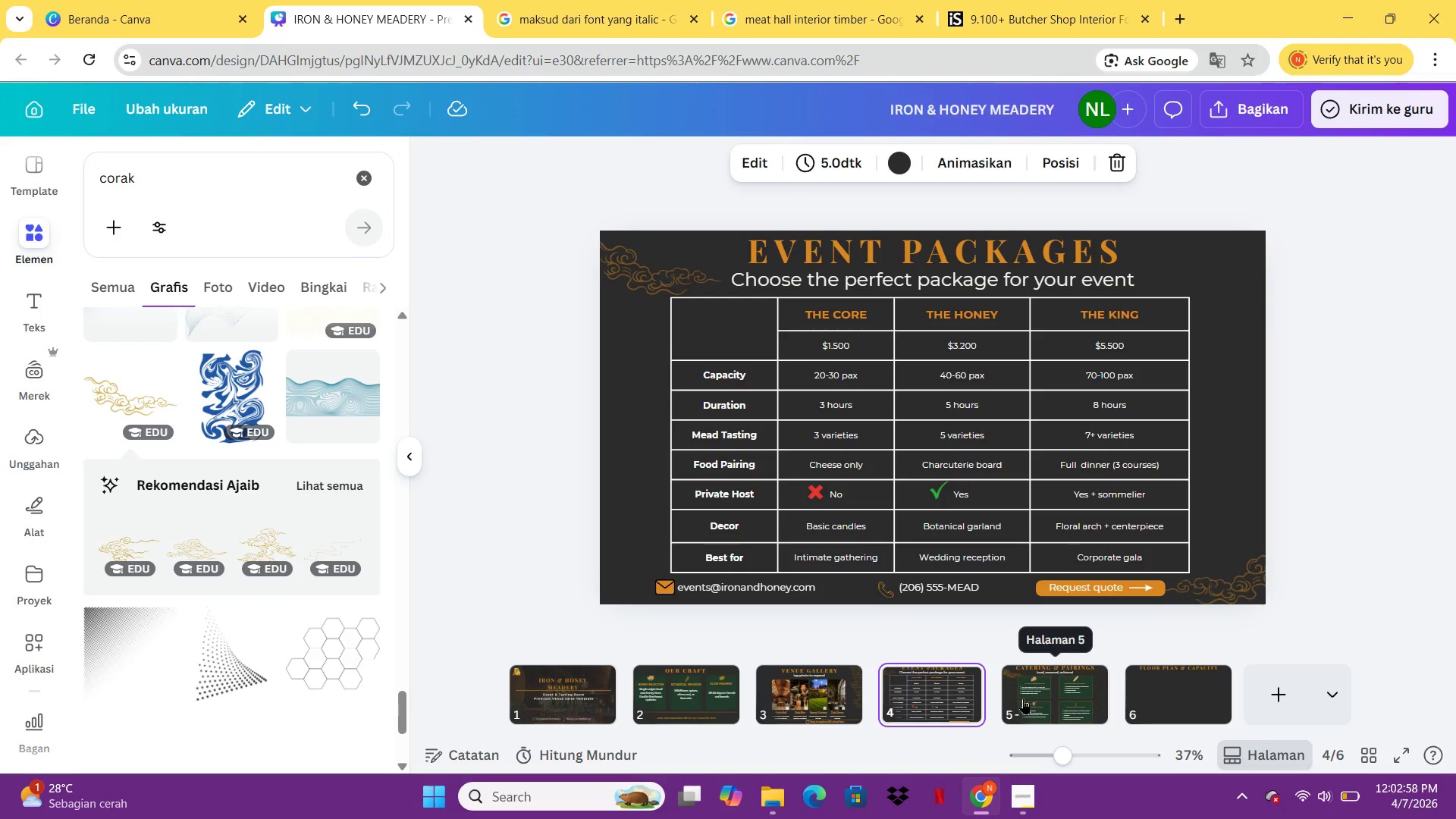 
left_click([1017, 698])
 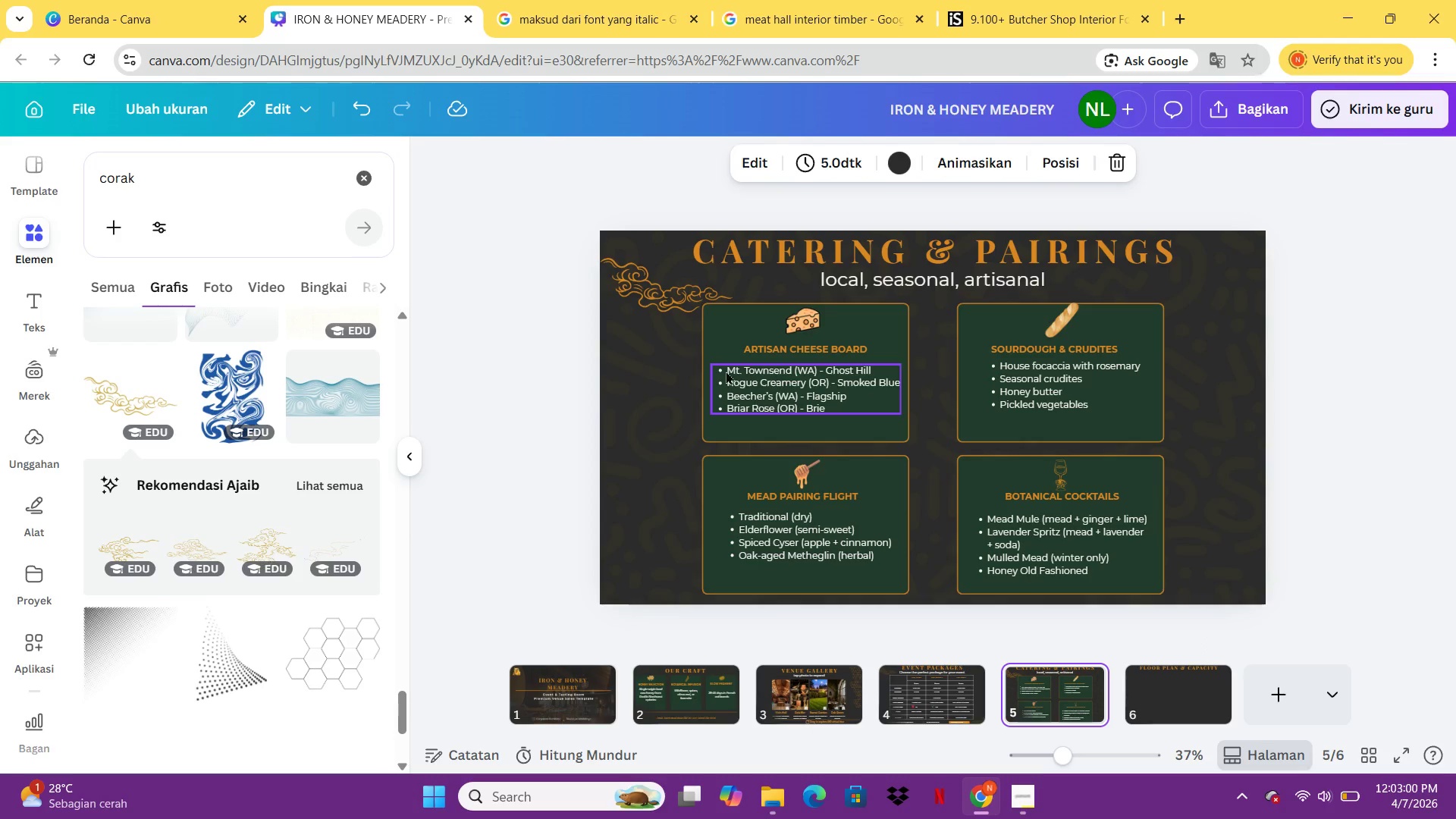 
left_click([663, 307])
 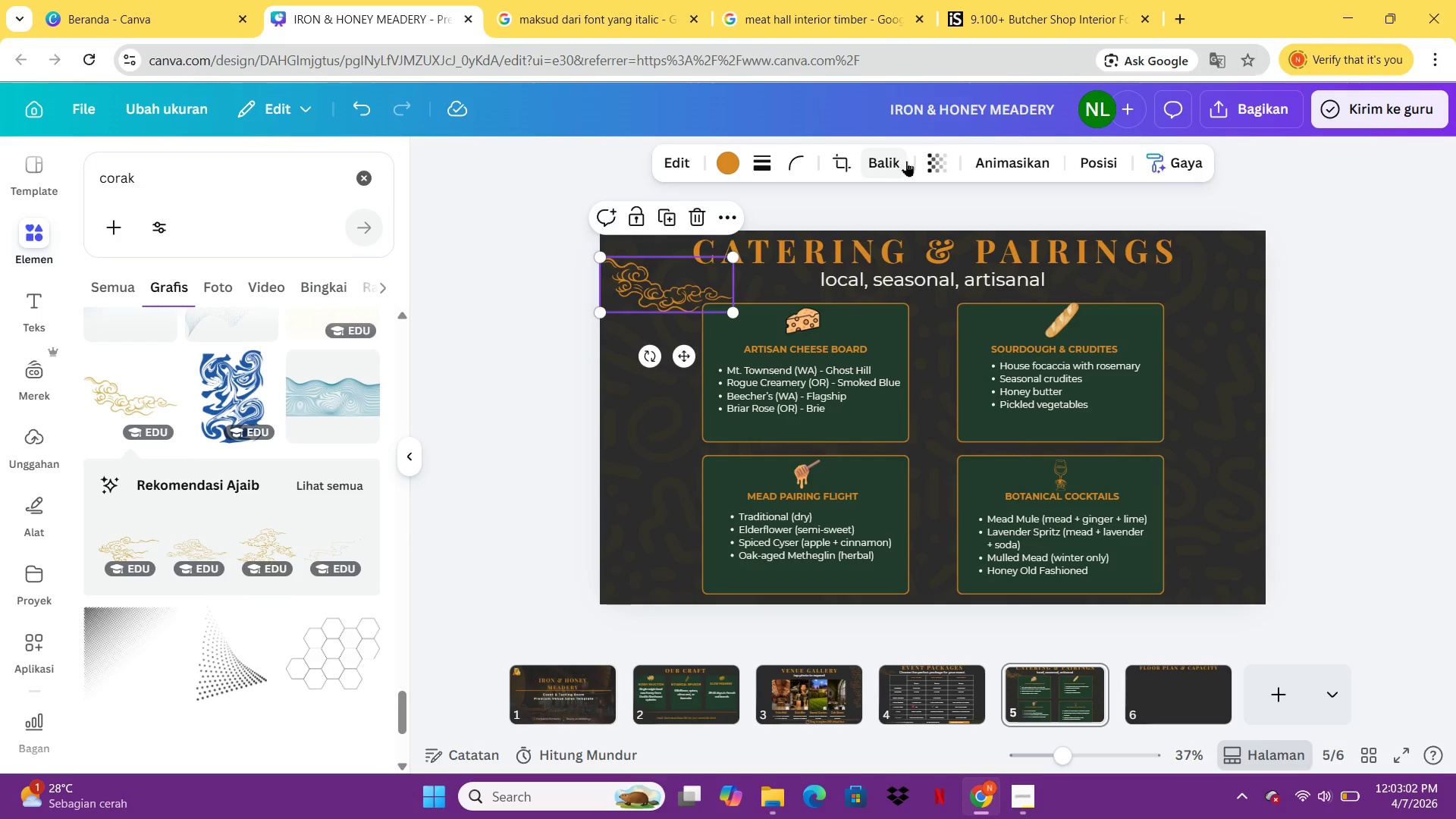 
left_click([939, 170])
 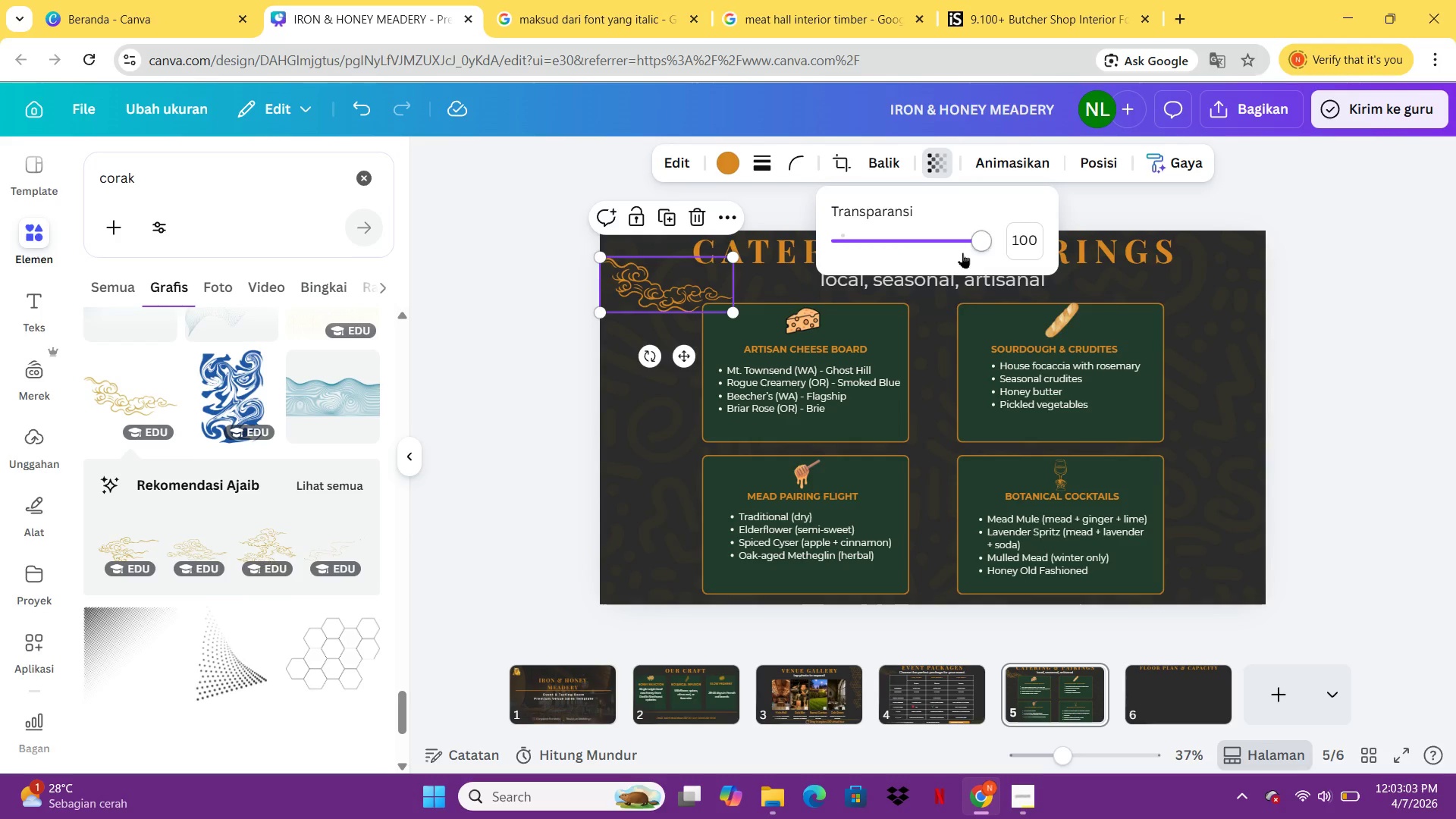 
left_click_drag(start_coordinate=[962, 240], to_coordinate=[912, 244])
 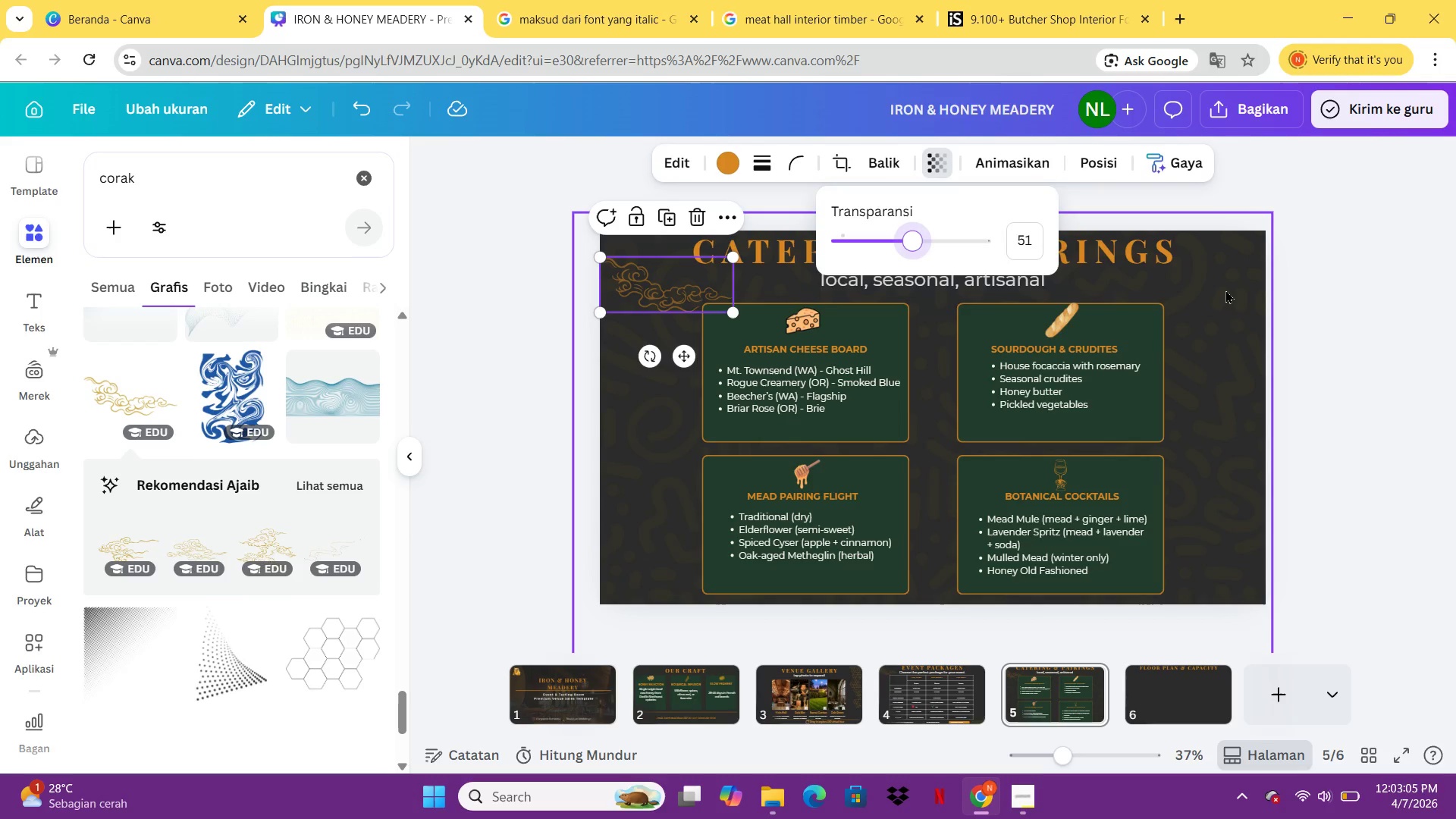 
left_click([1232, 296])
 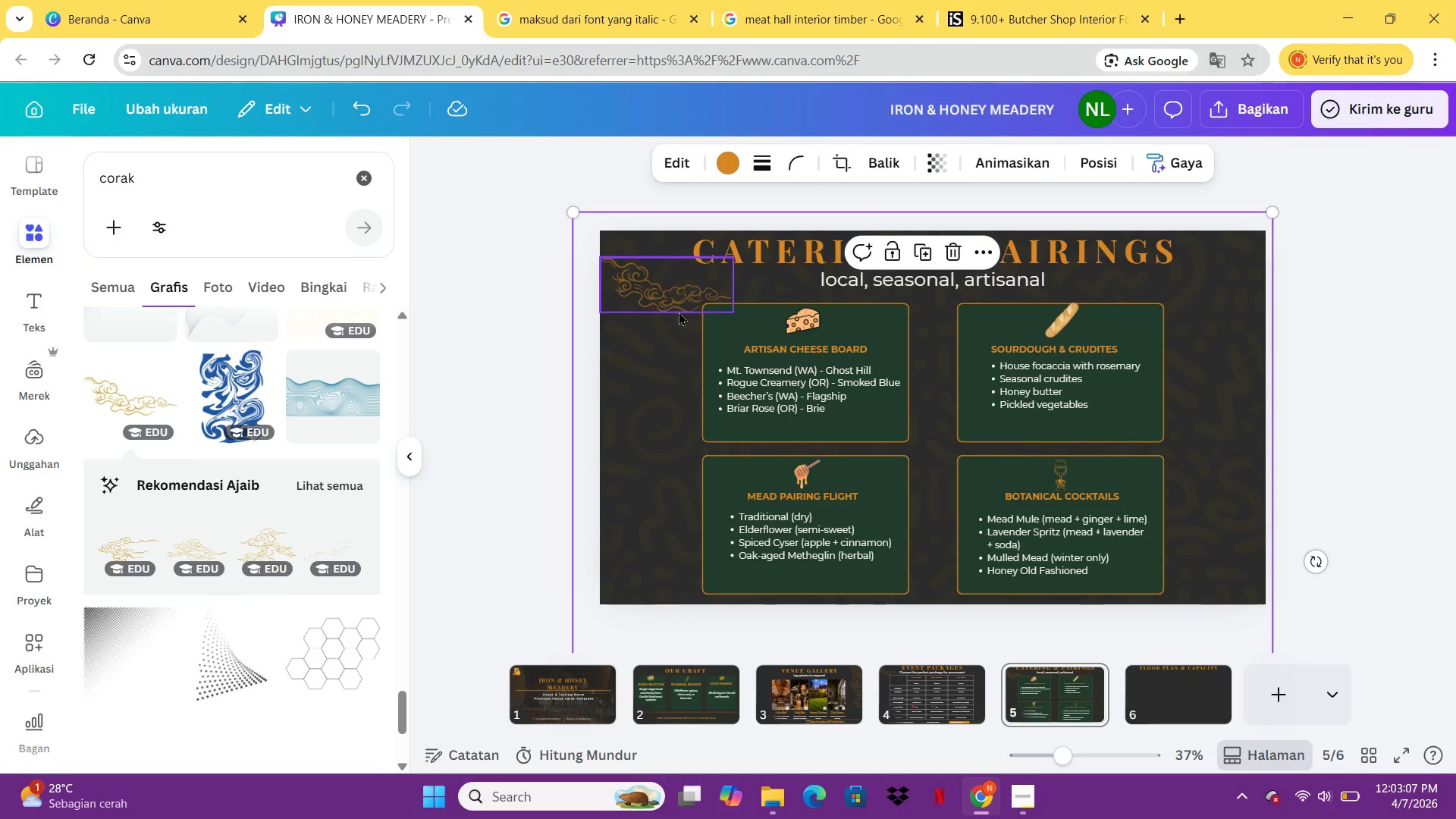 
left_click([655, 296])
 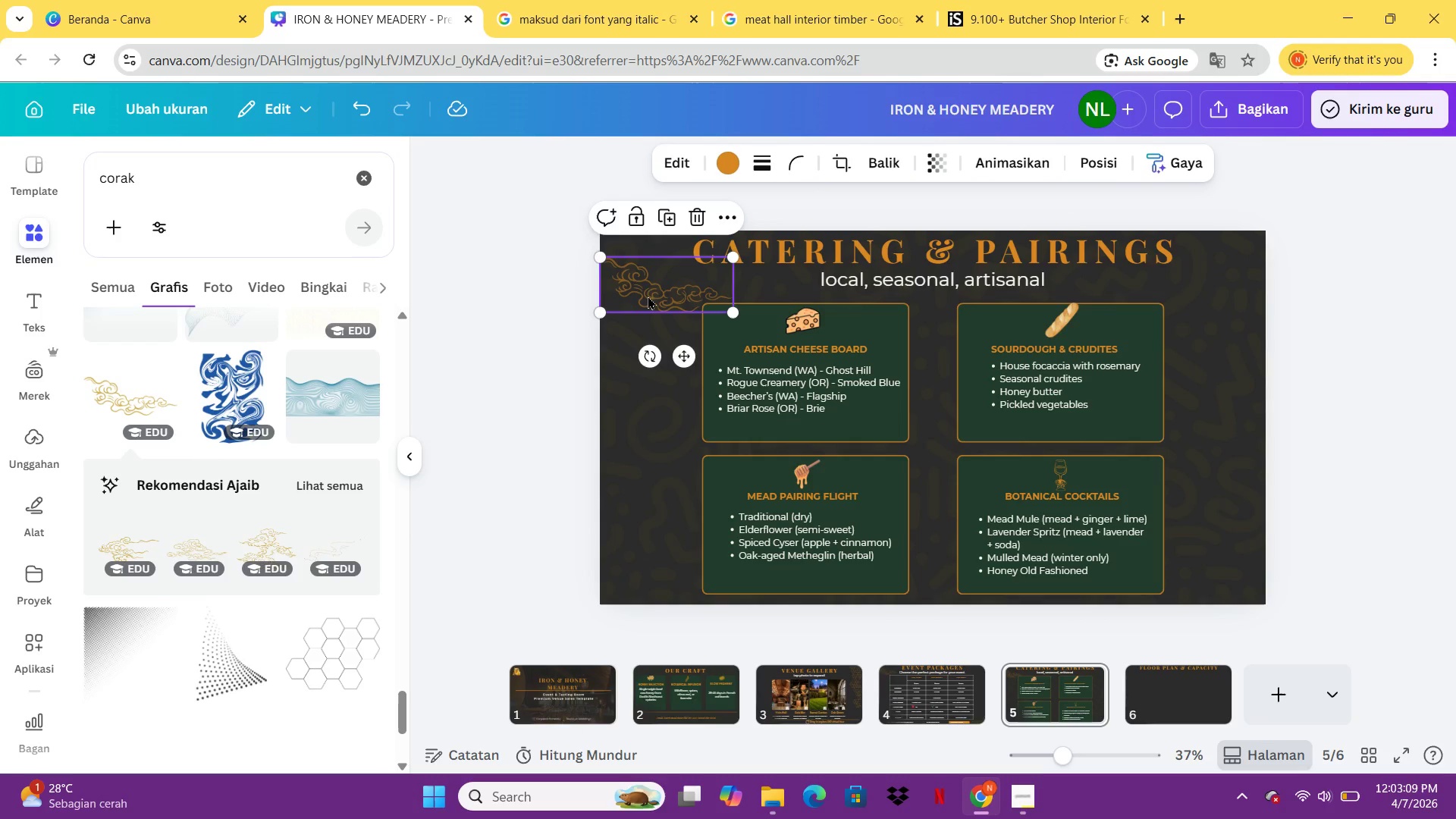 
key(Control+C)
 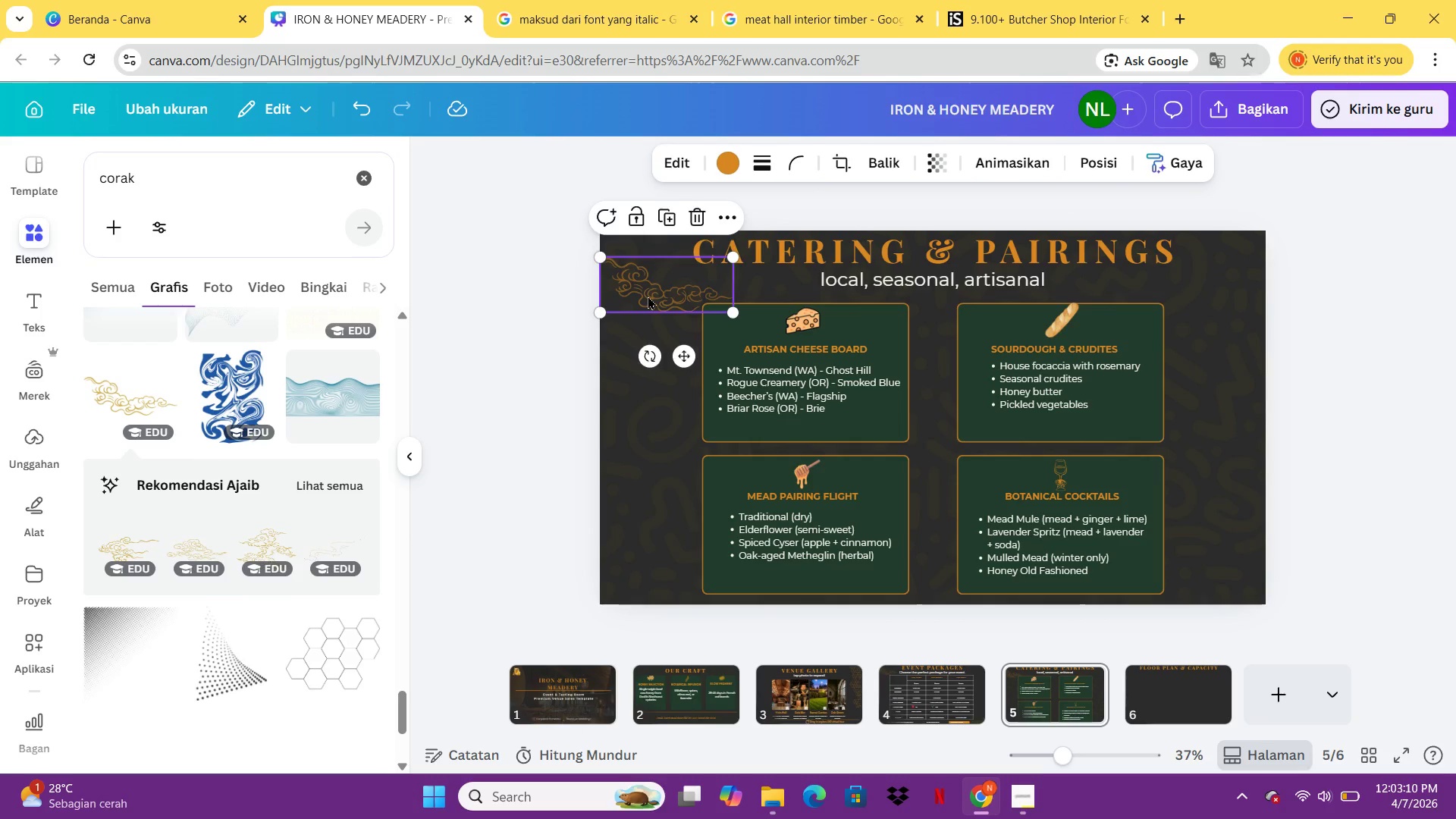 
key(Control+V)
 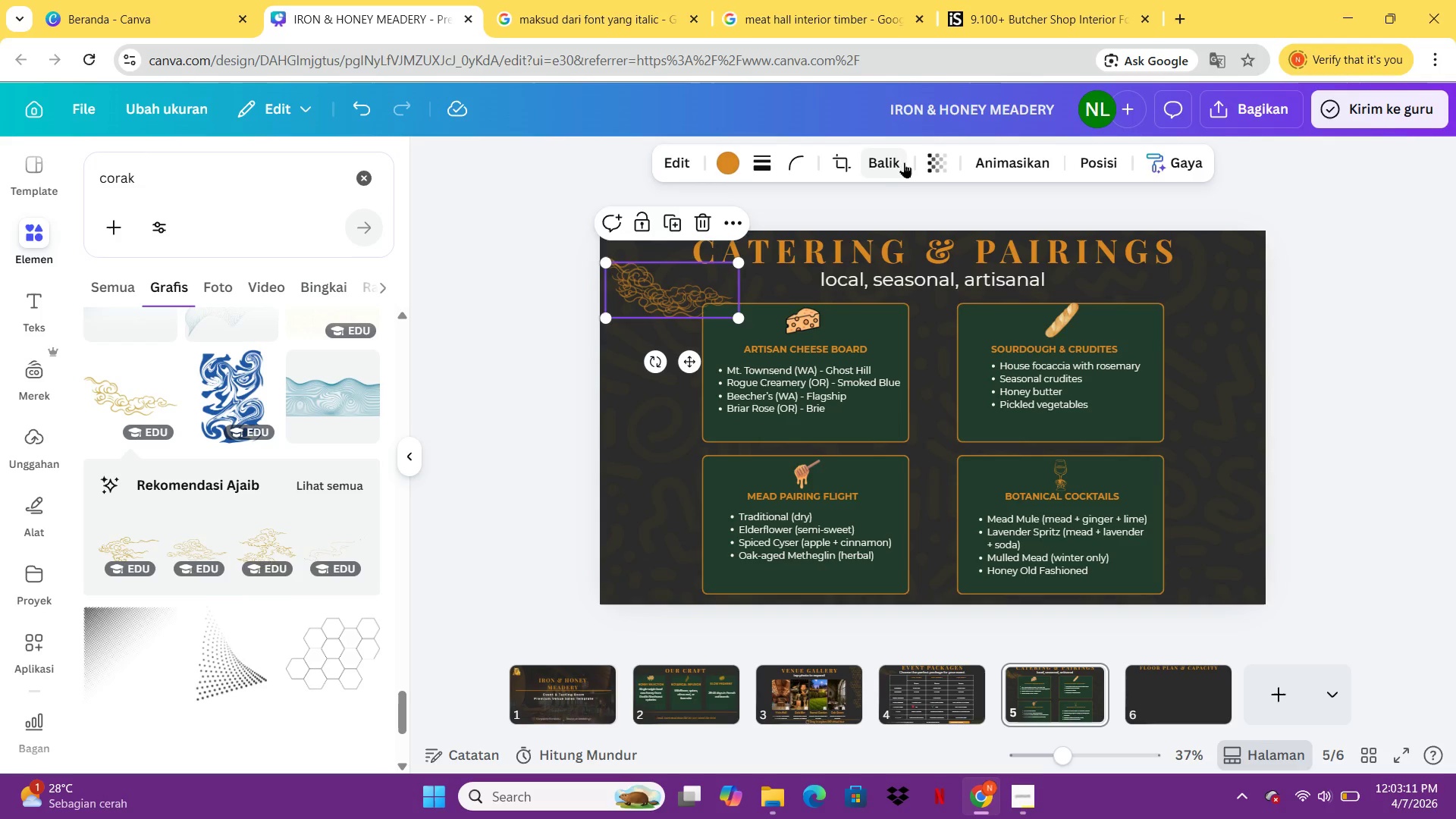 
left_click([888, 165])
 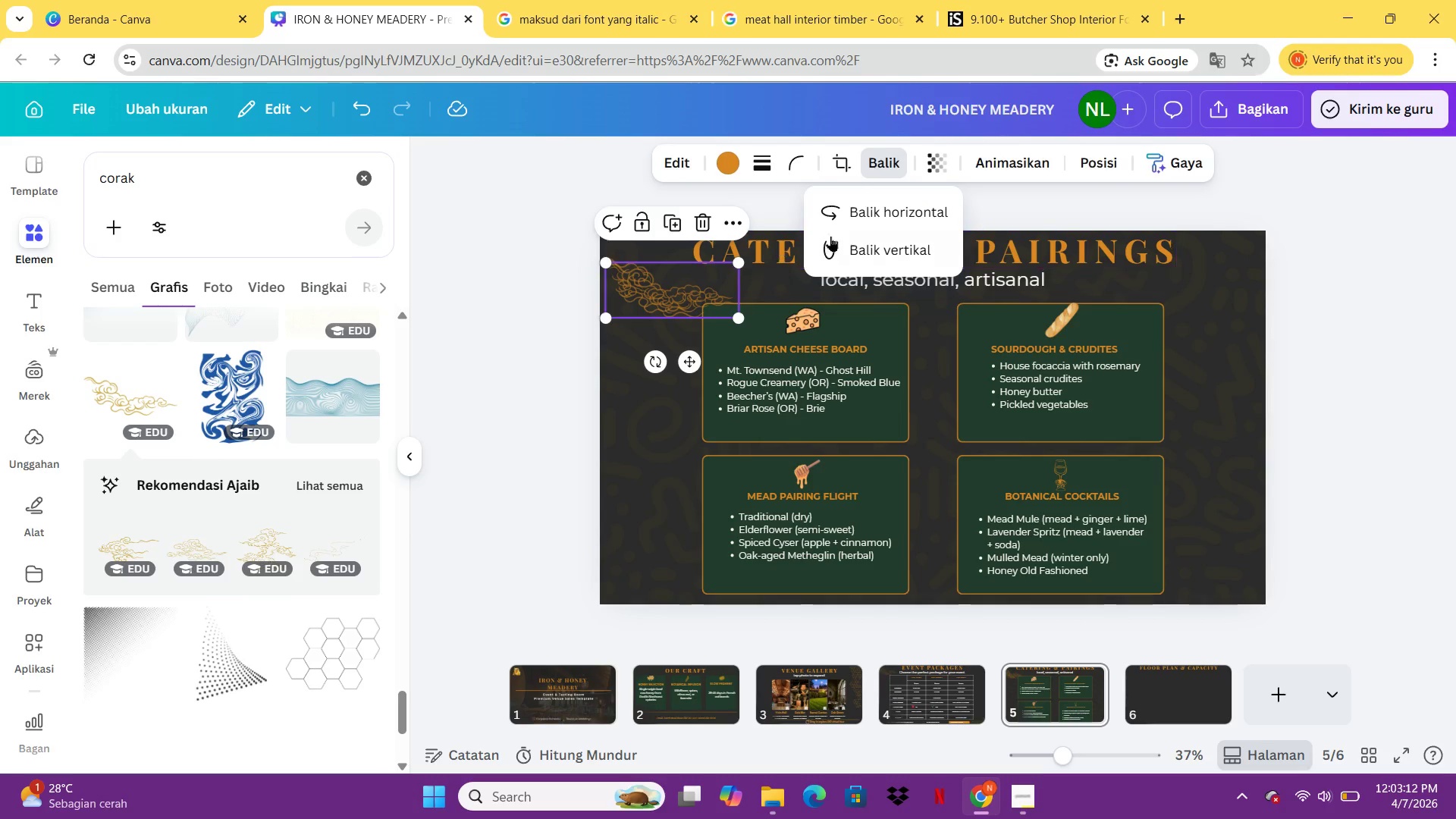 
left_click([857, 210])
 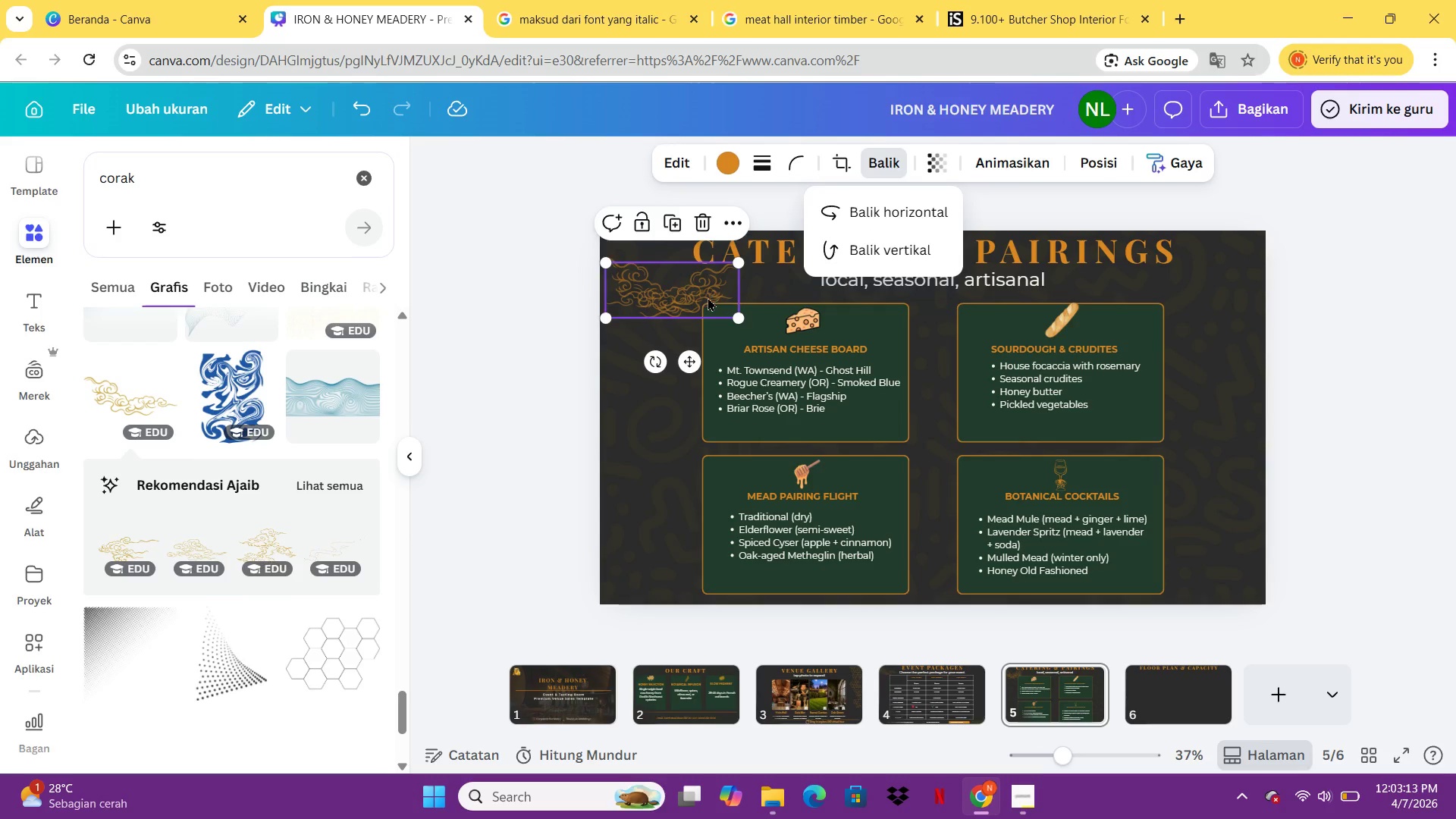 
left_click_drag(start_coordinate=[708, 297], to_coordinate=[1272, 577])
 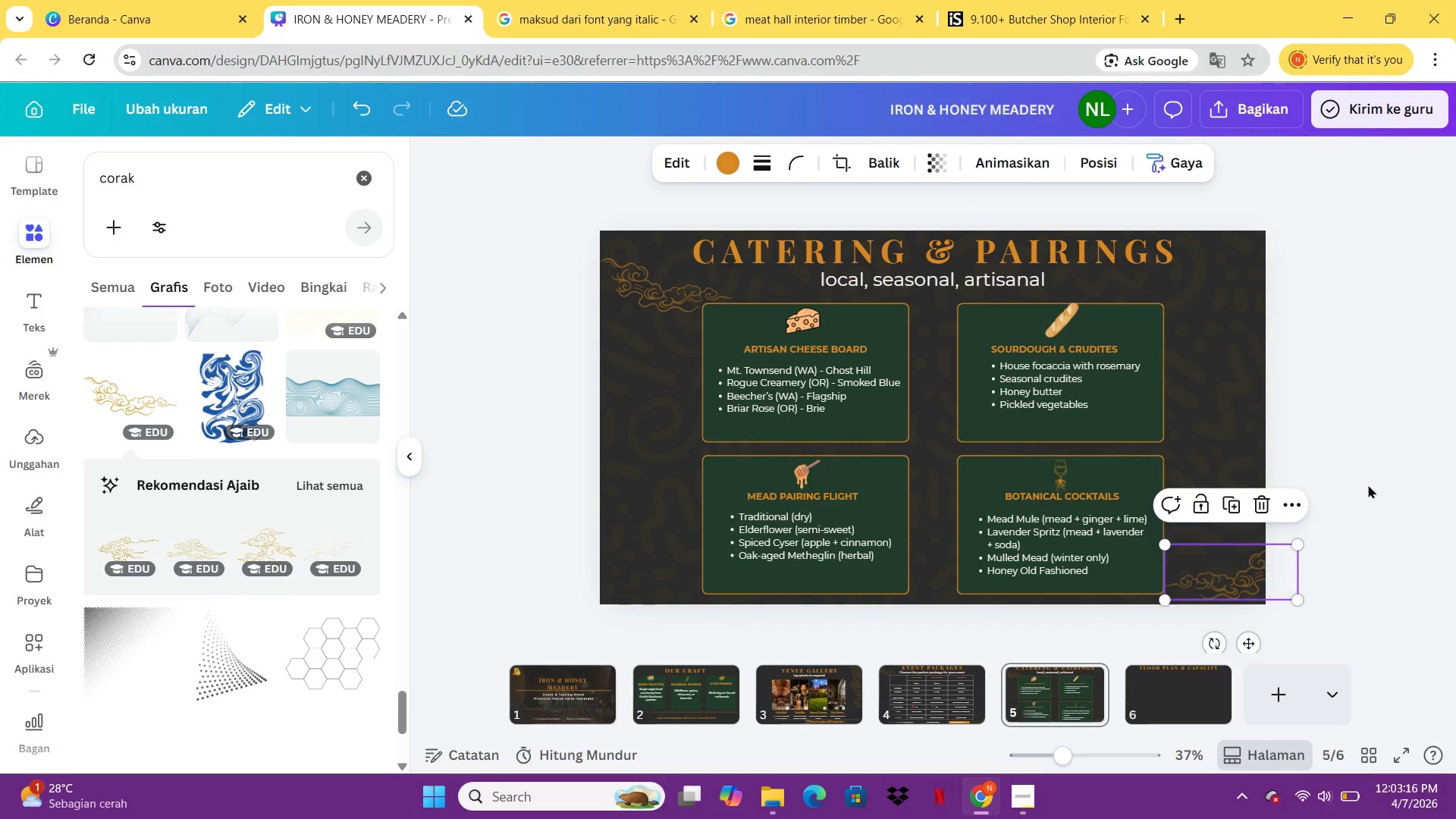 
left_click([1369, 483])
 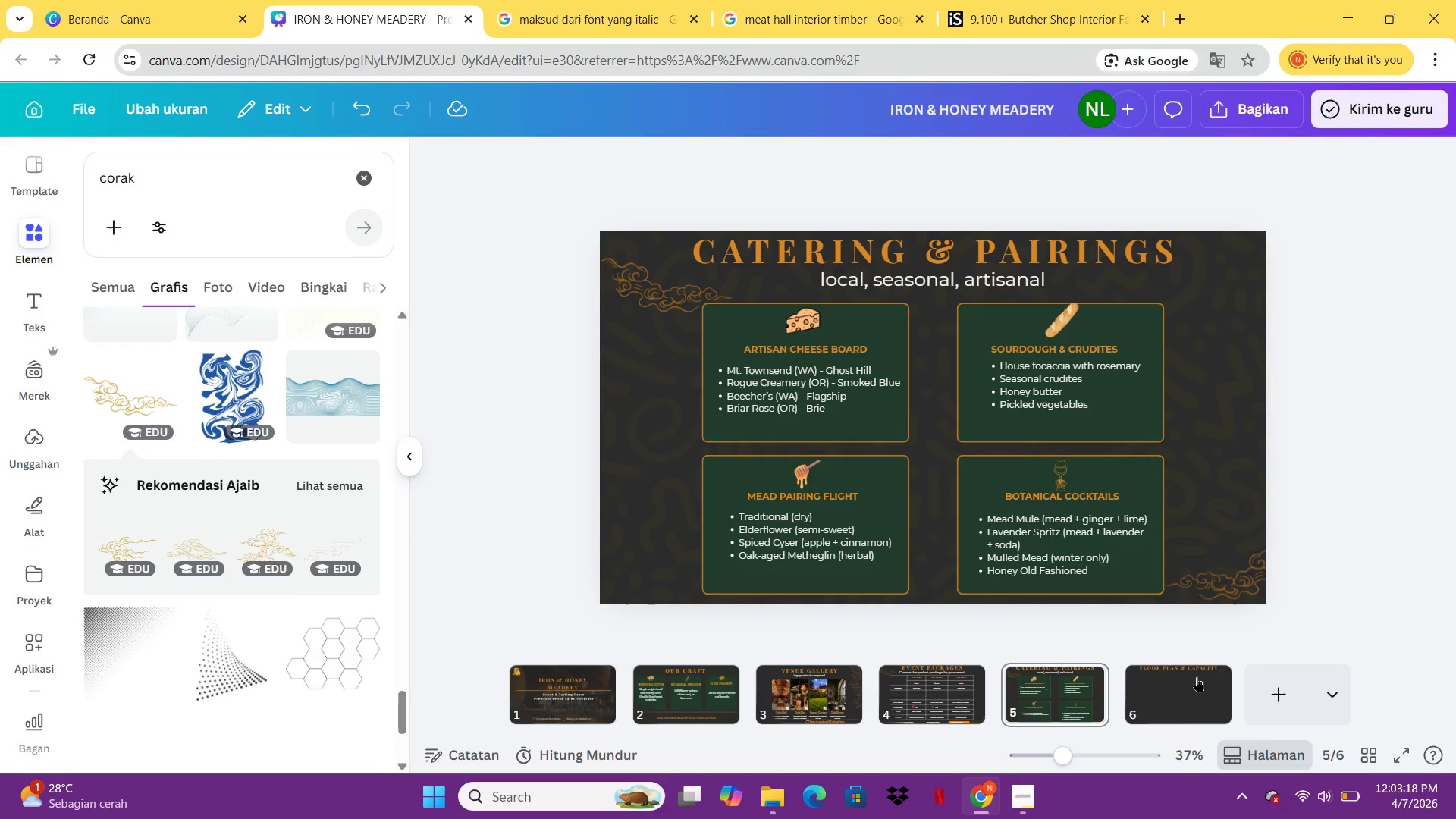 
left_click([1184, 709])
 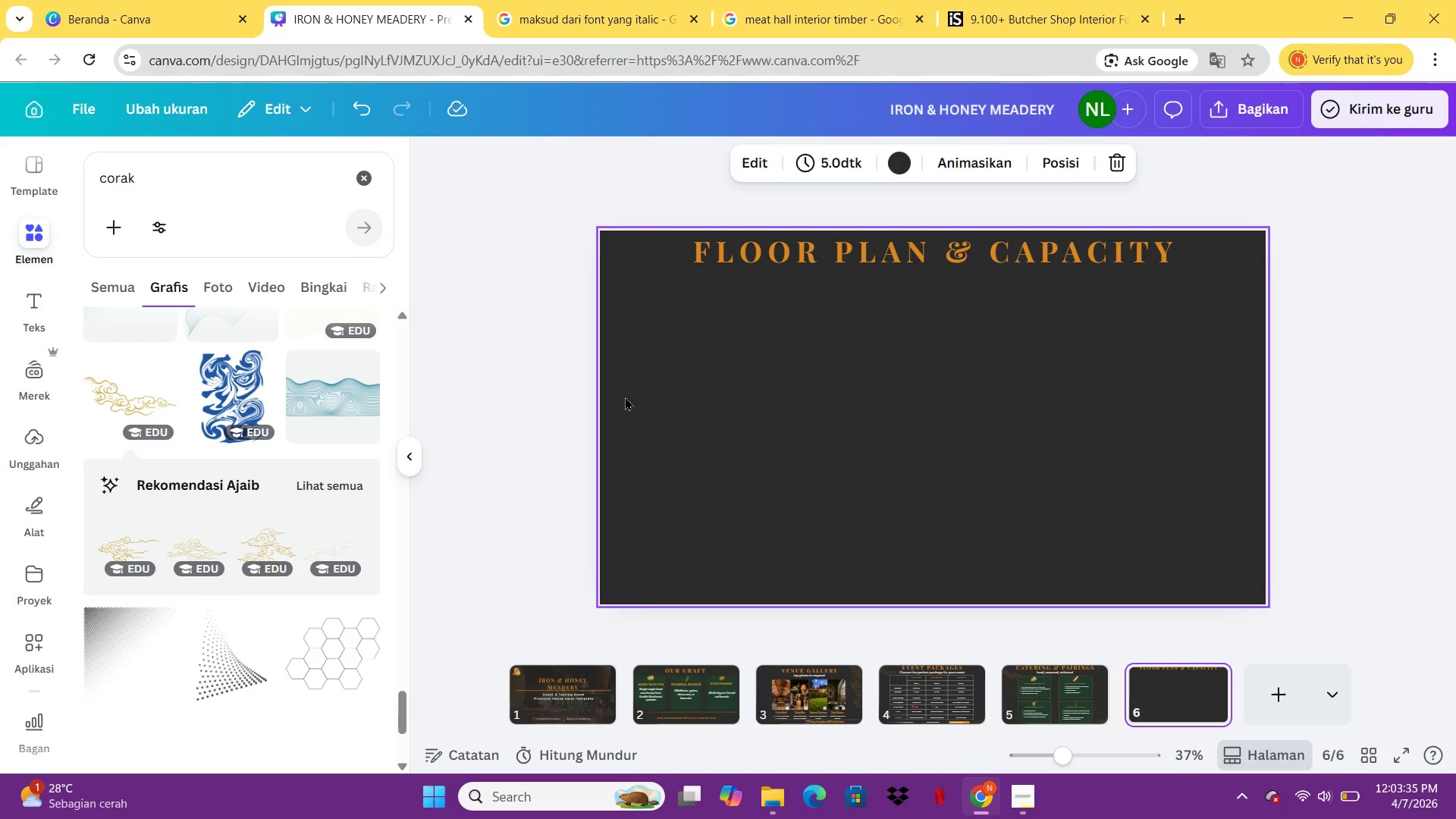 
wait(21.31)
 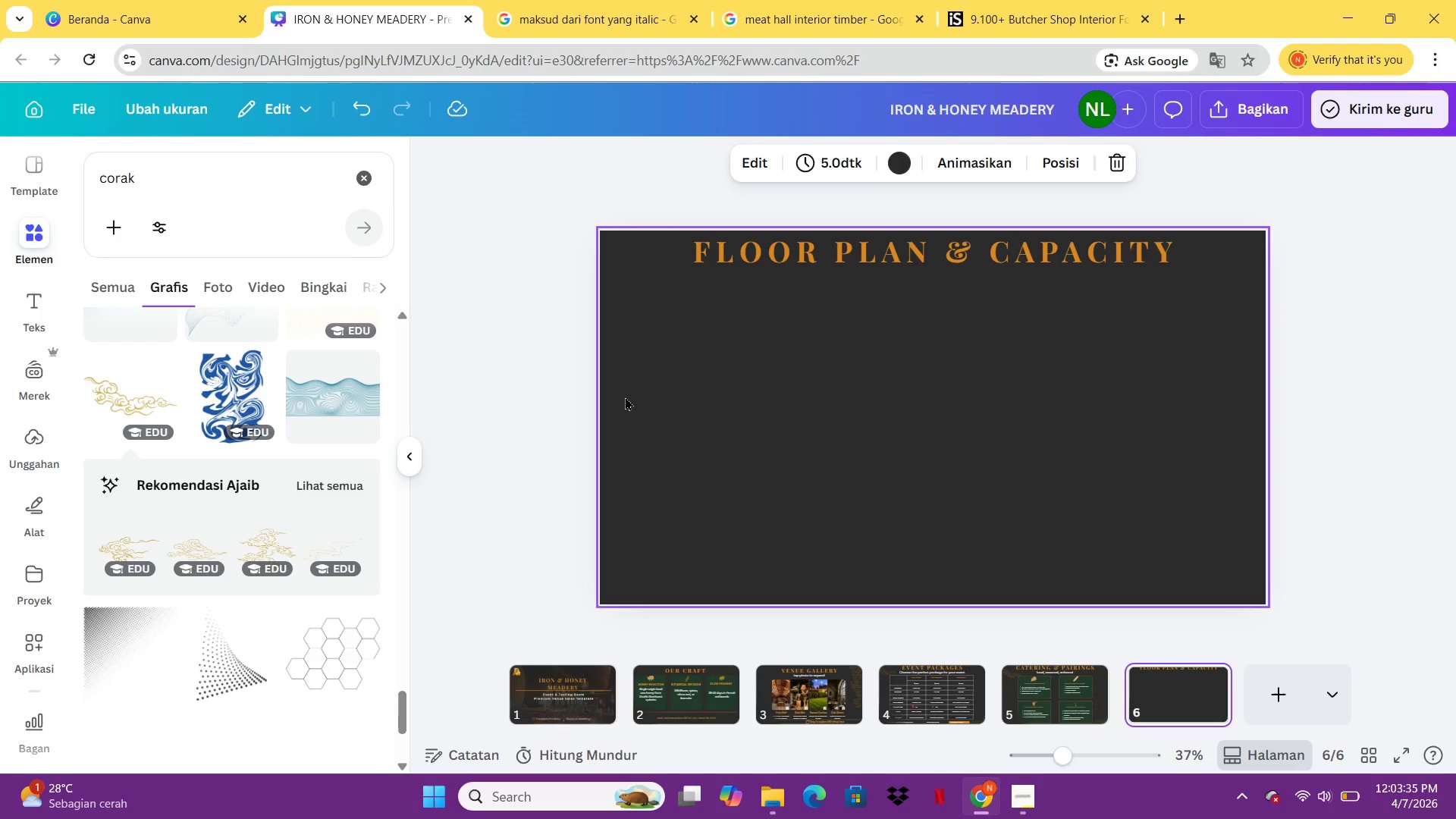 
left_click([171, 162])
 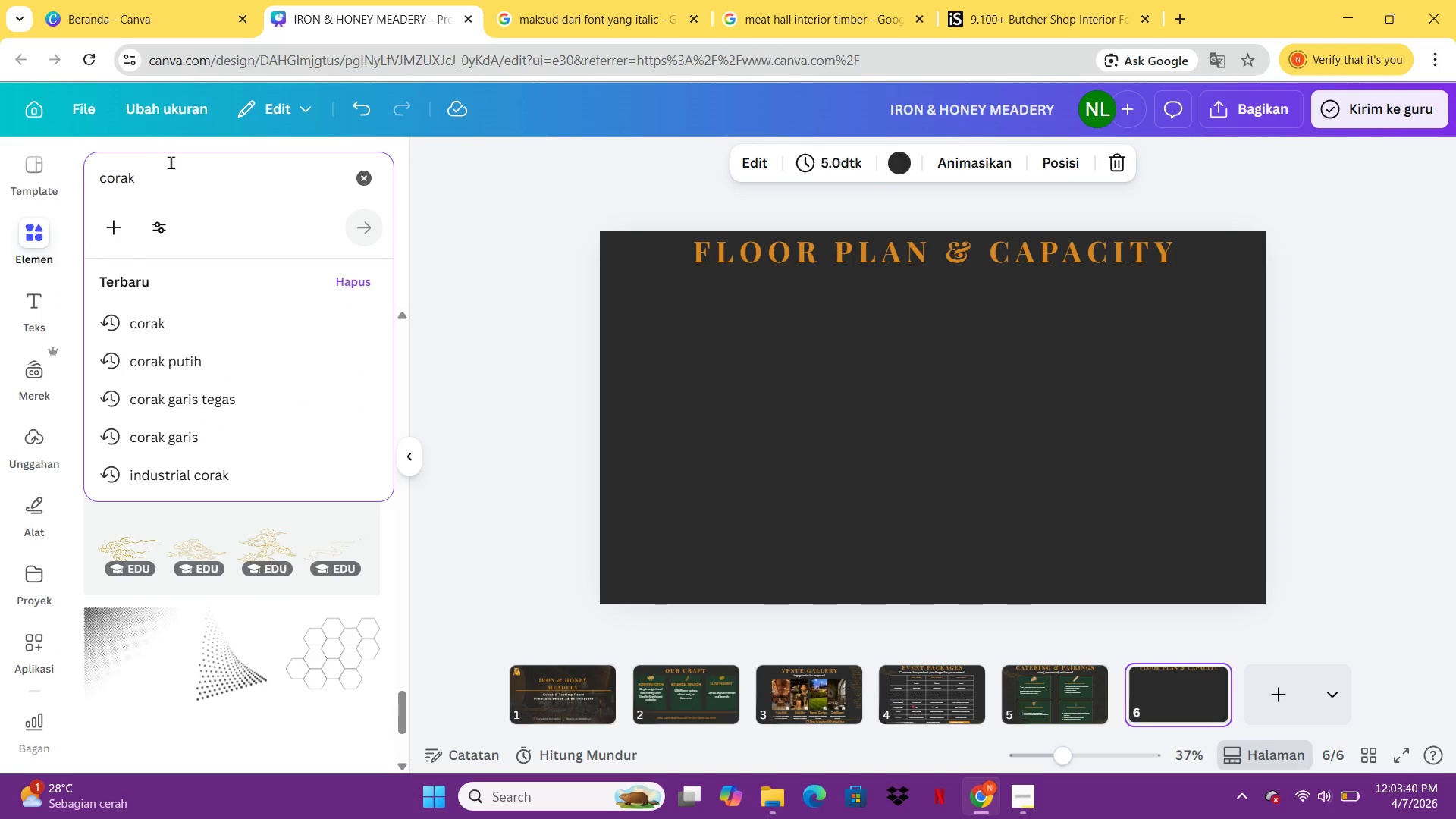 
key(CapsLock)
 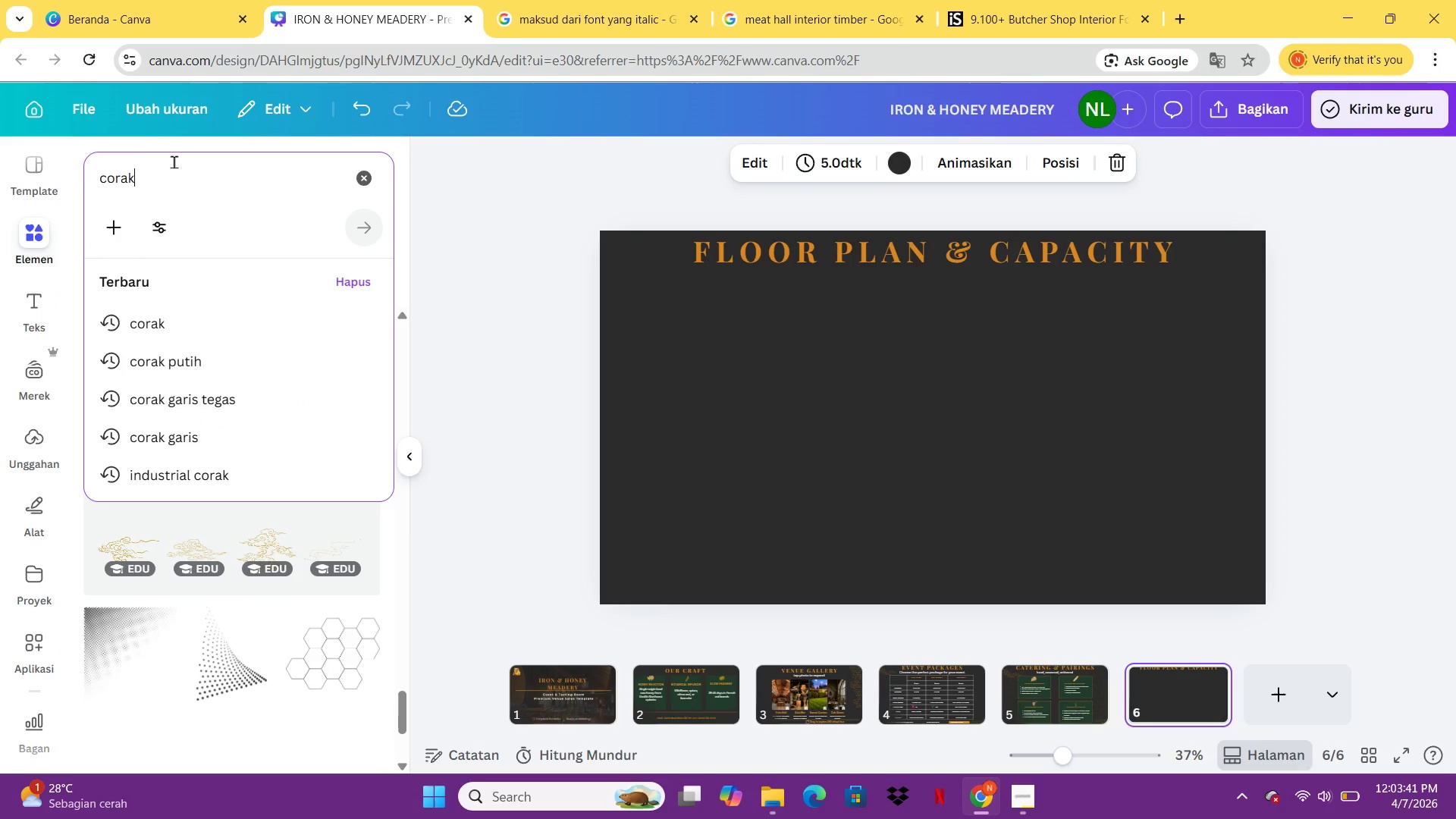 
key(Control+ControlLeft)
 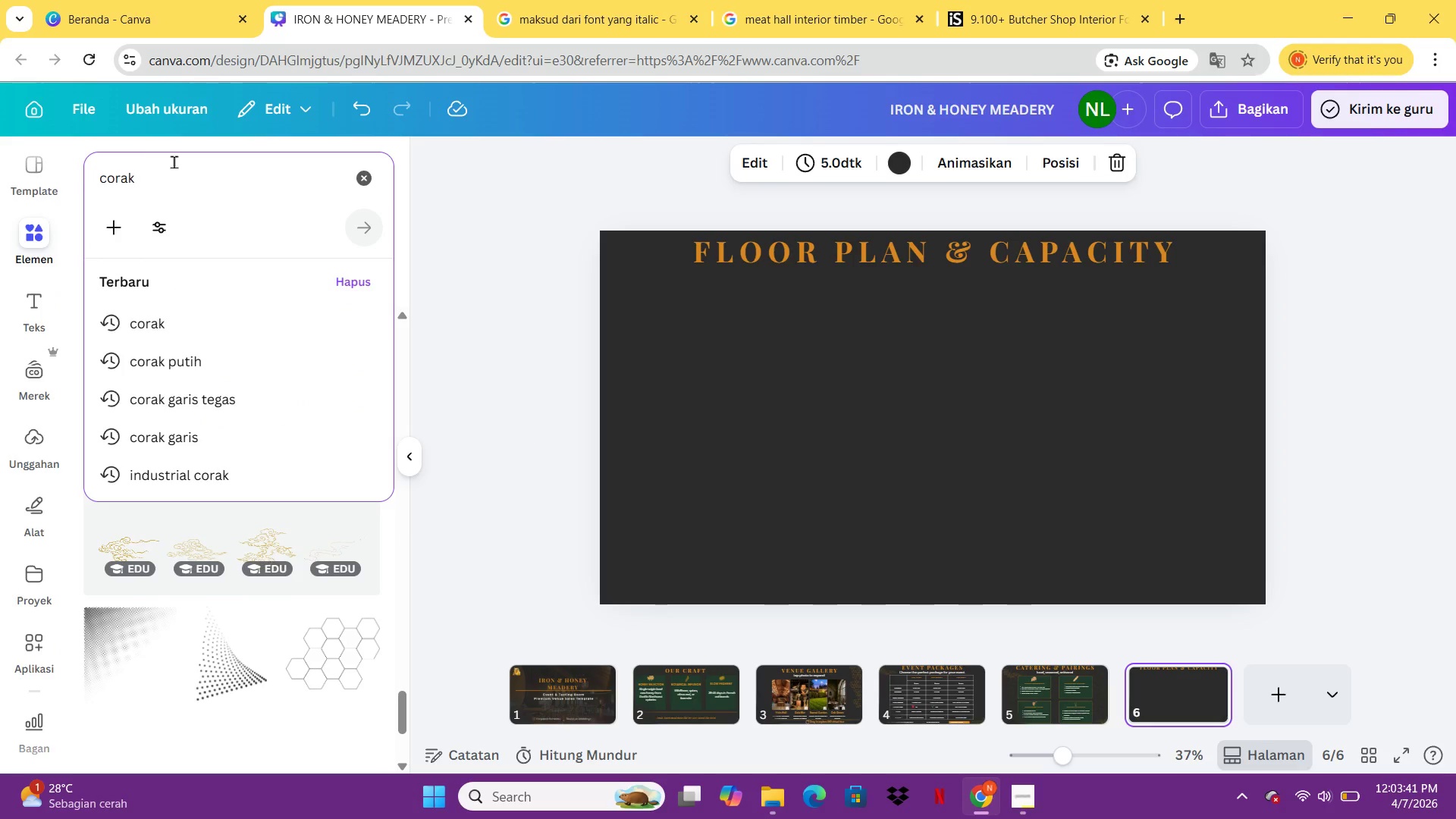 
key(Control+A)
 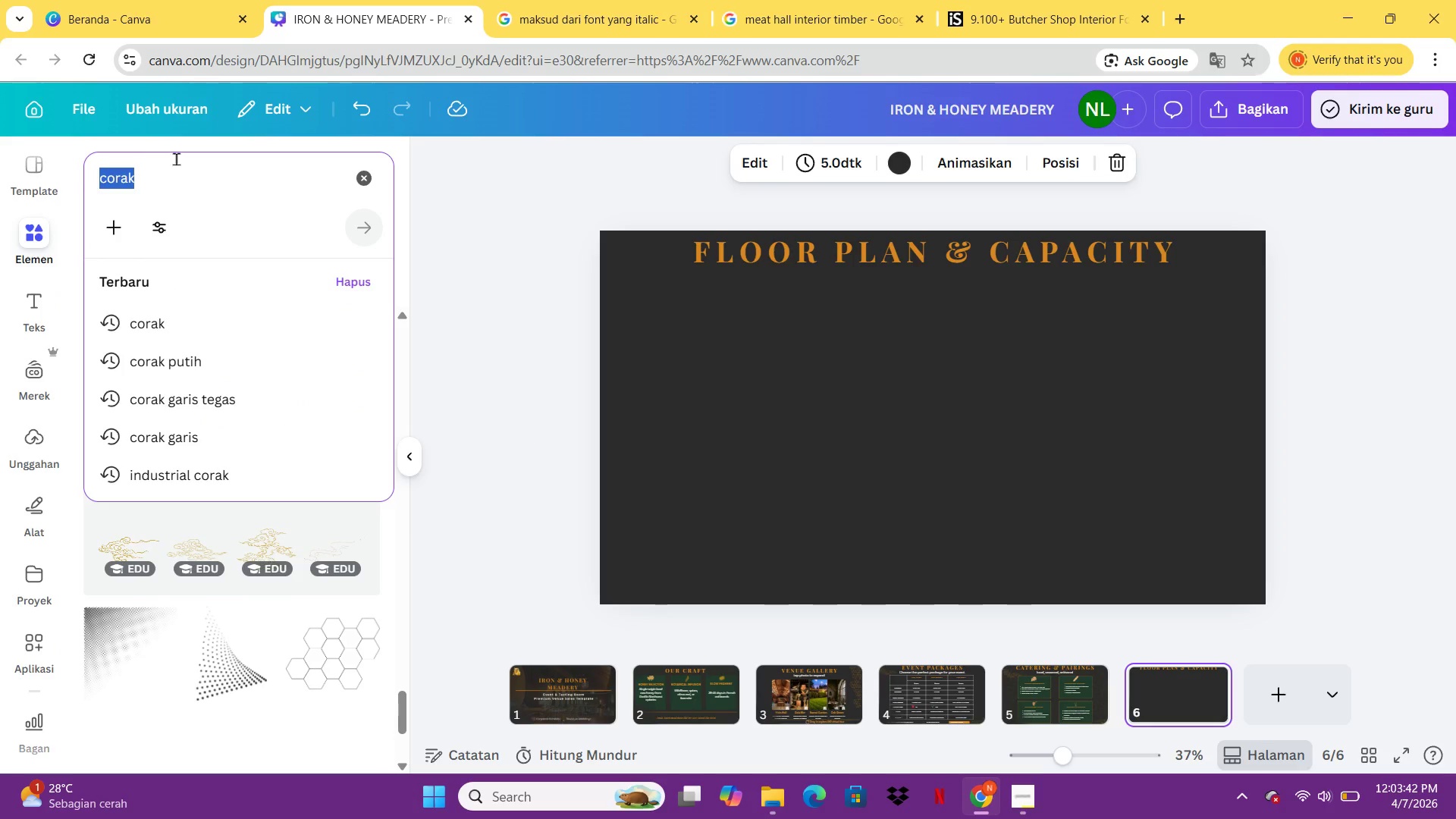 
type(grid)
 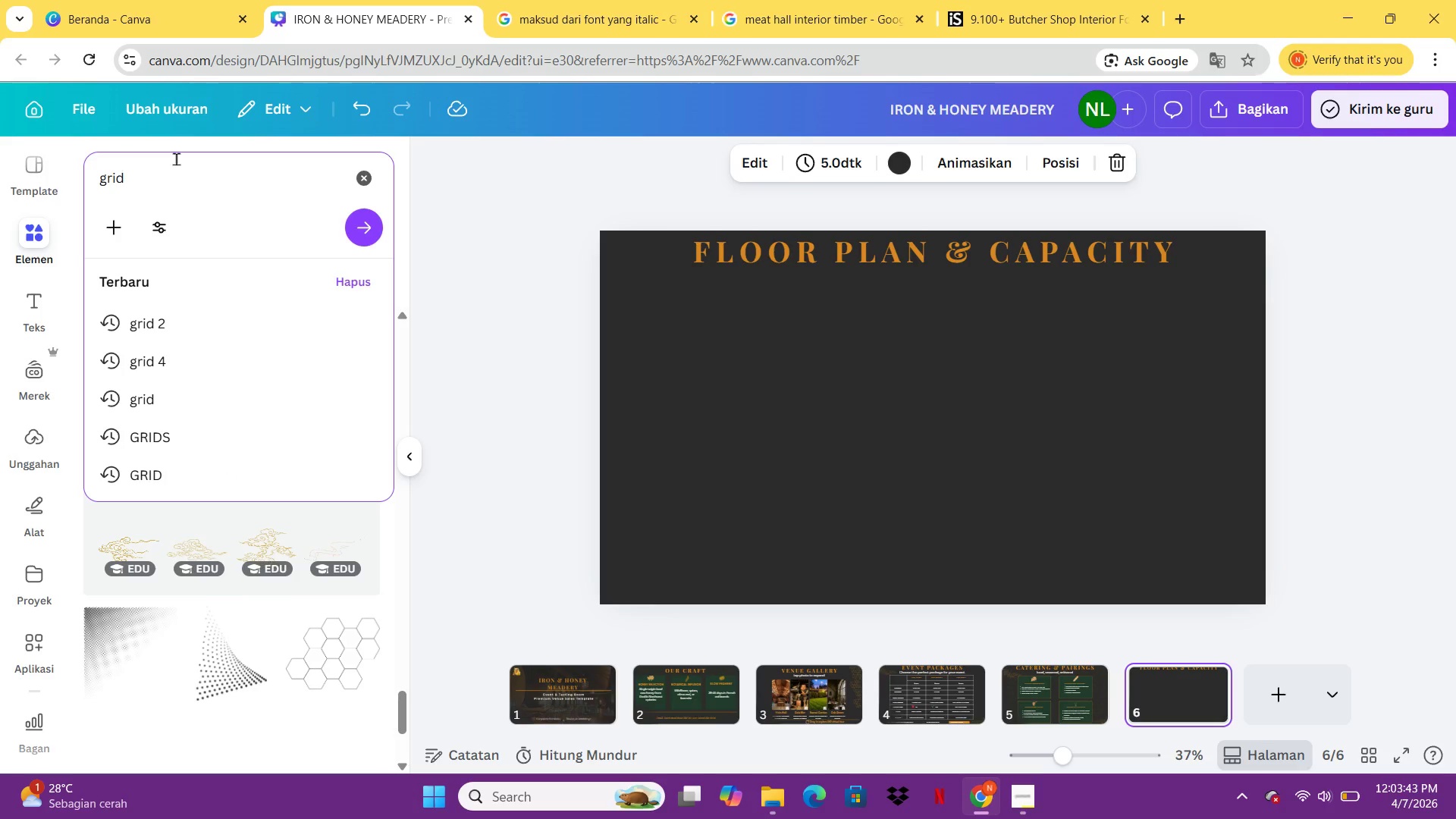 
key(Enter)
 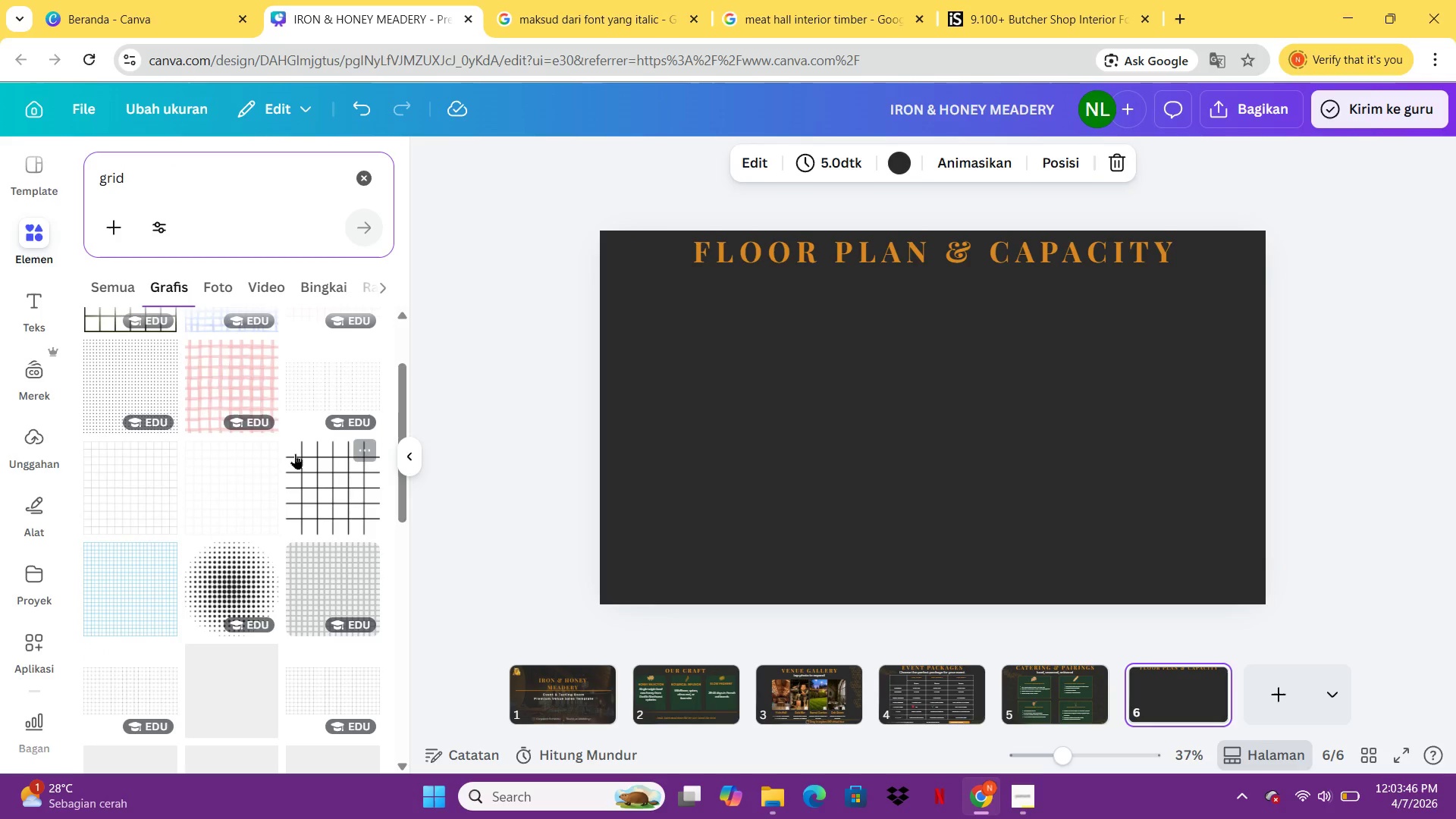 
left_click([115, 294])
 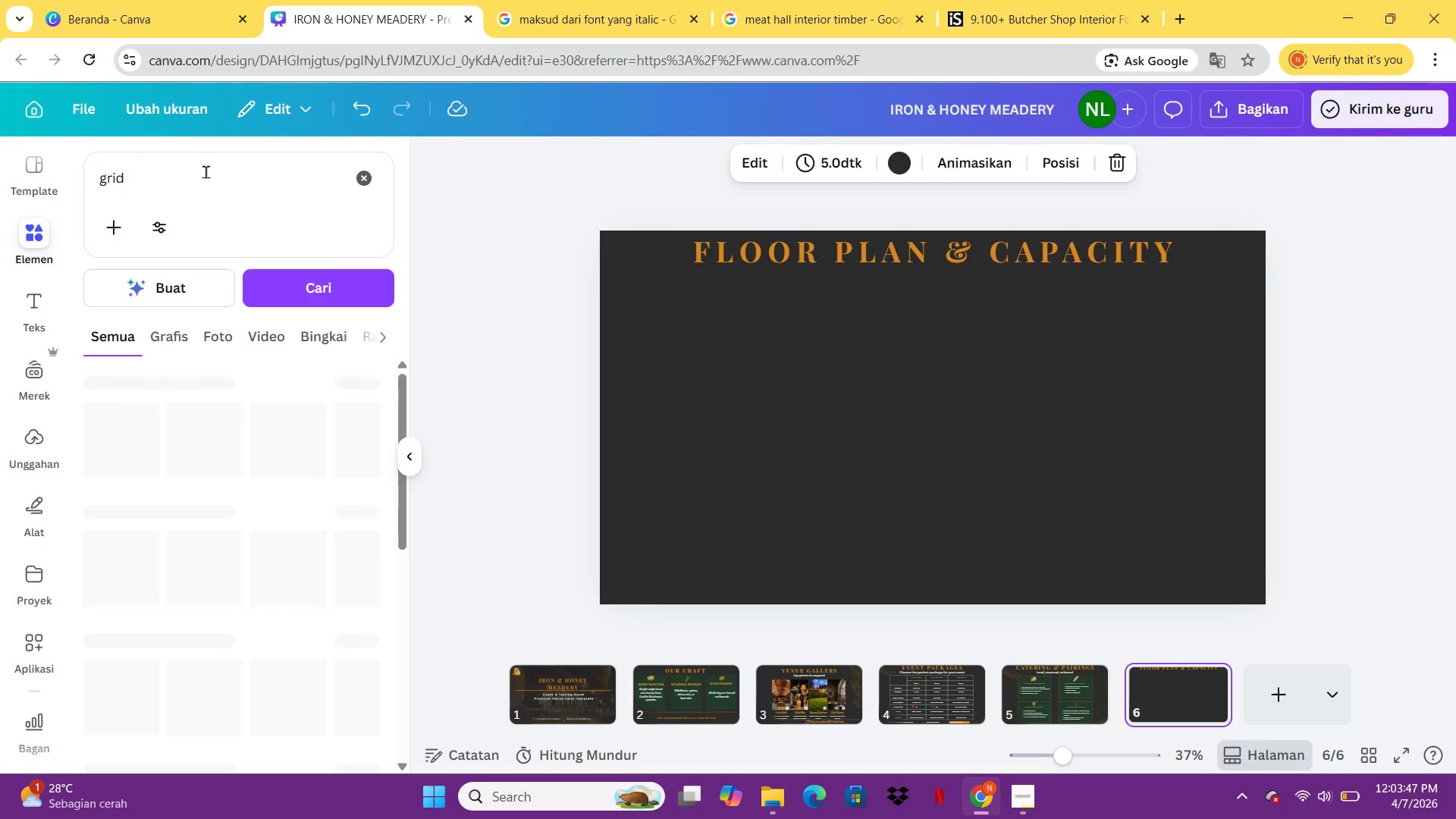 
left_click([206, 171])
 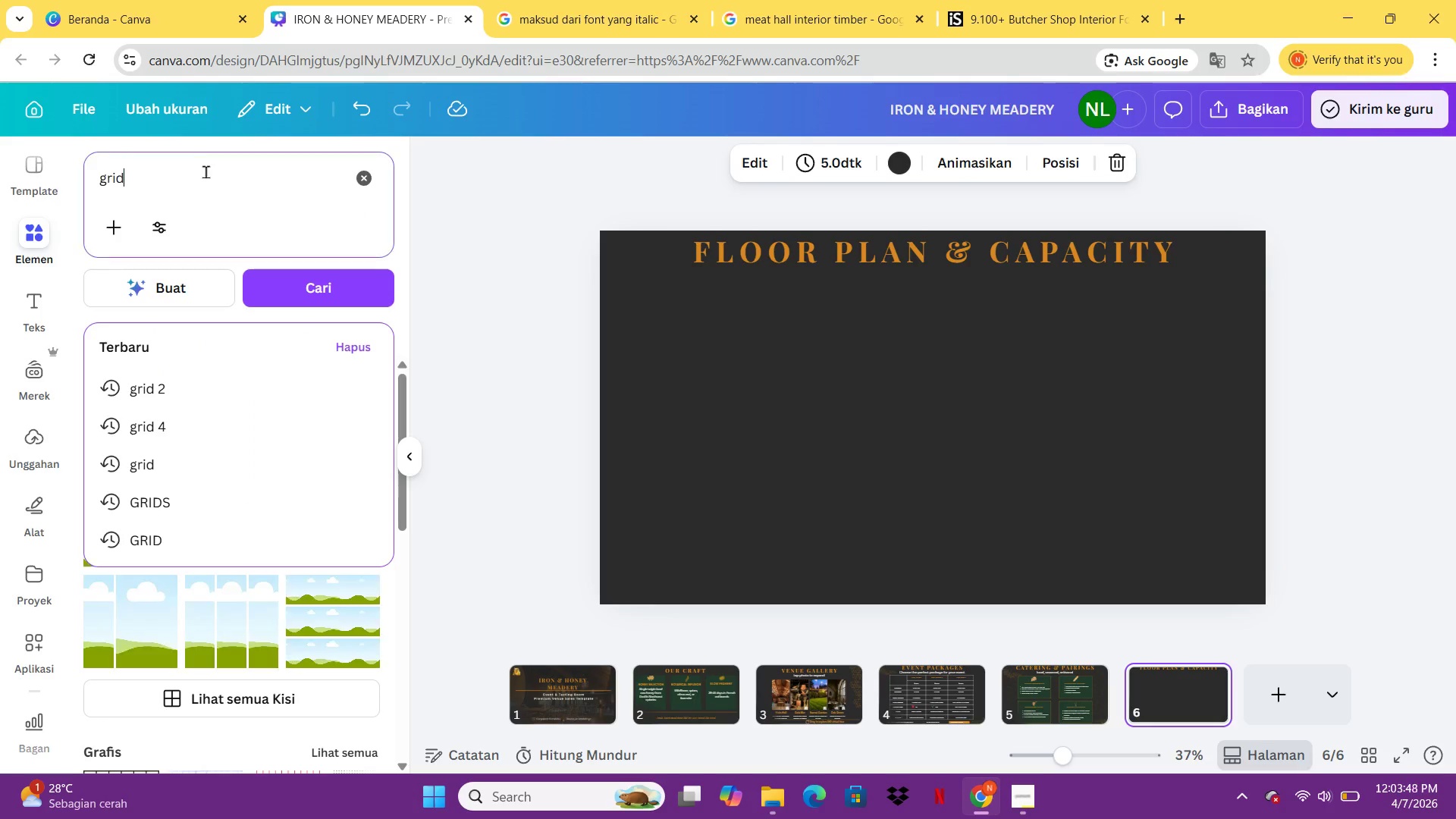 
key(Space)
 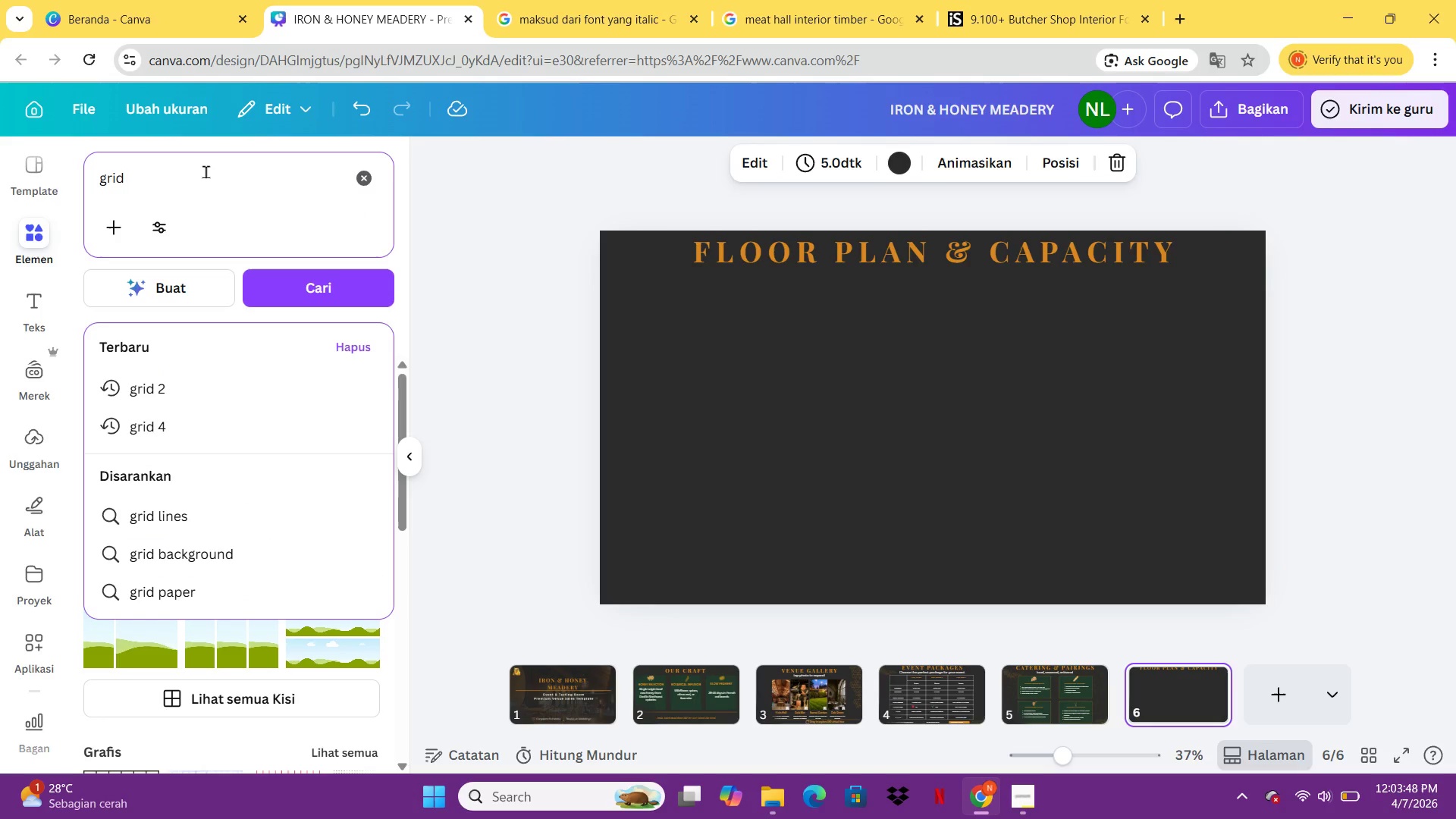 
key(2)
 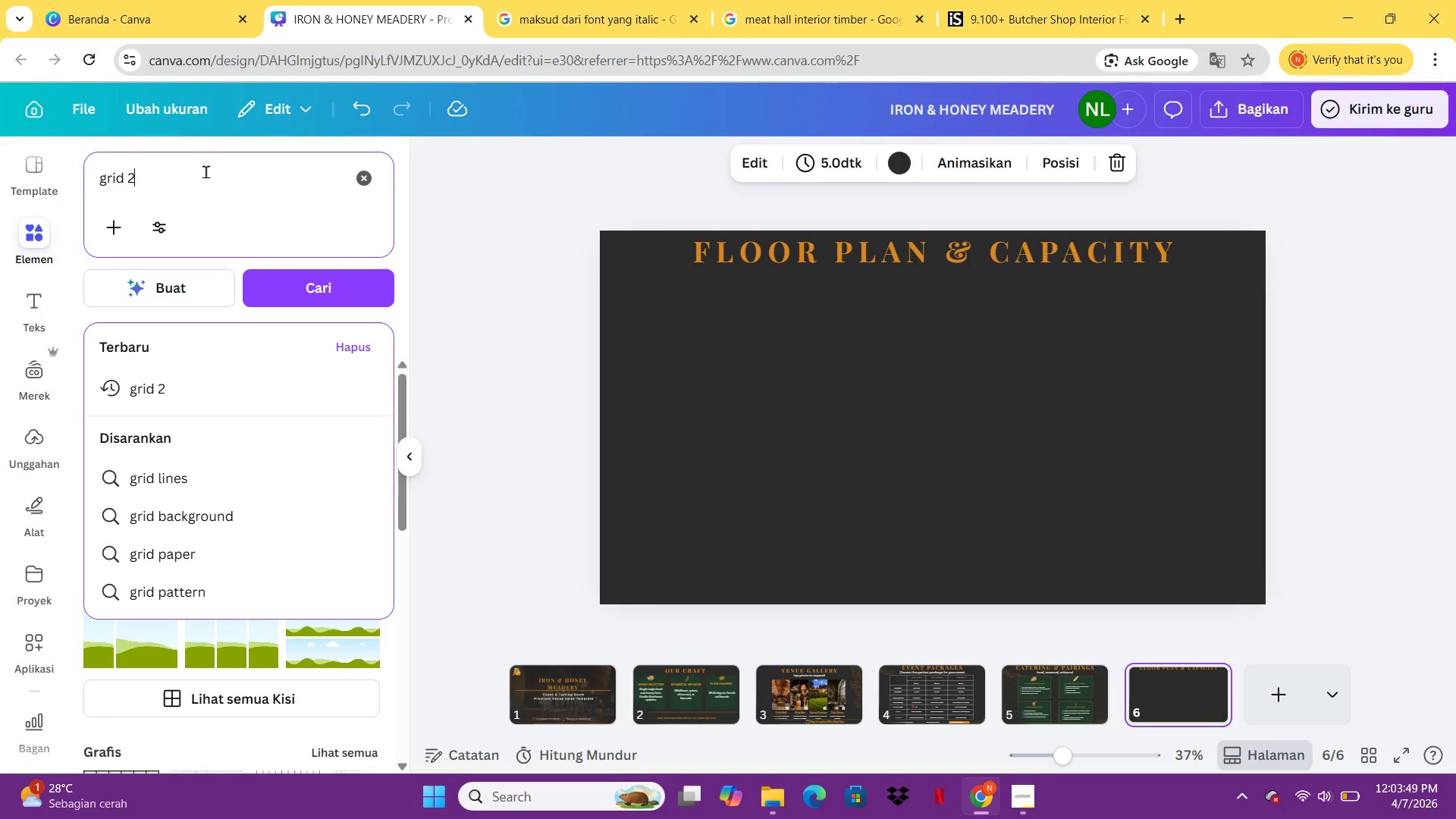 
key(Enter)
 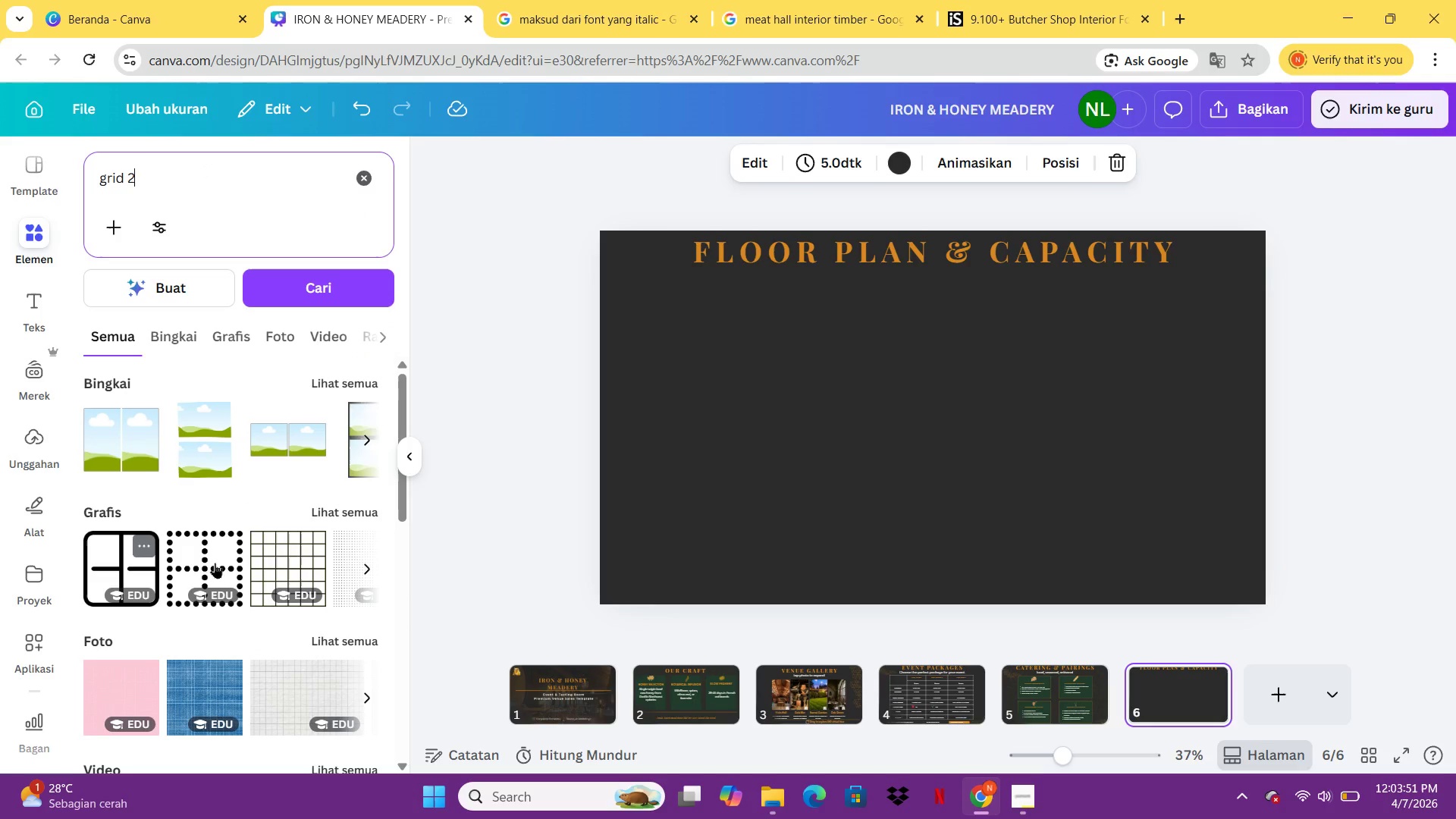 
mouse_move([320, 562])
 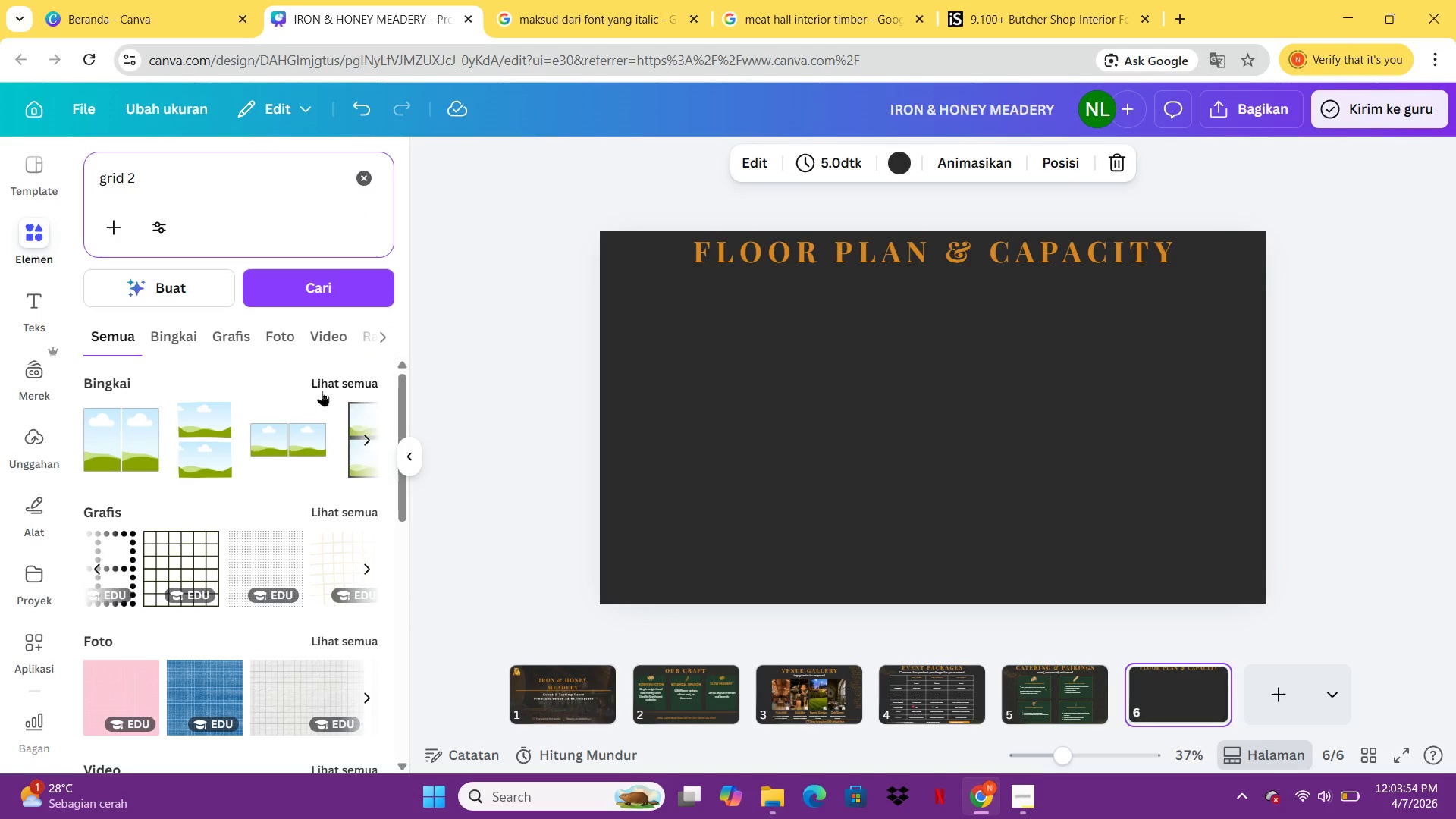 
mouse_move([258, 663])
 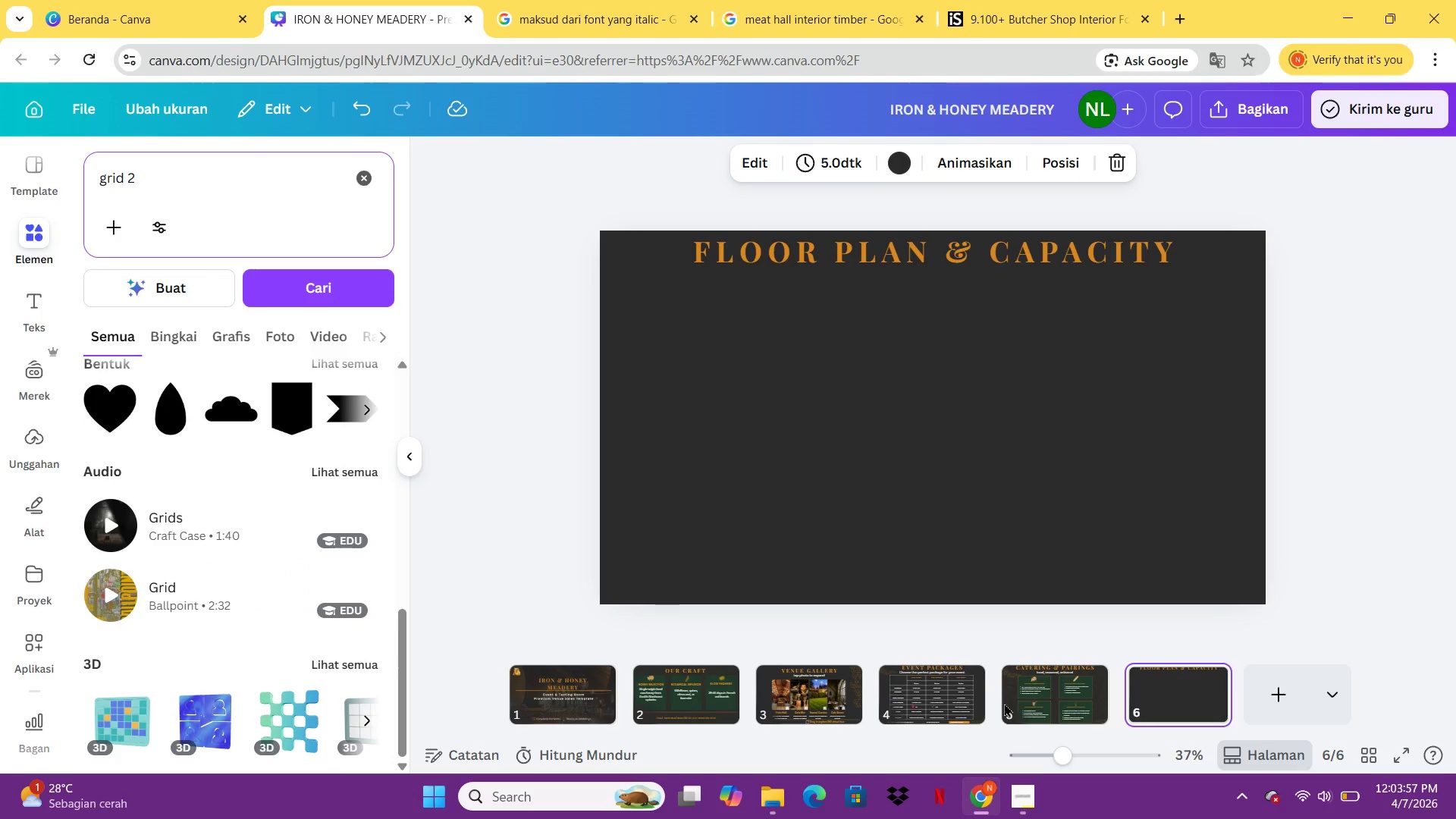 
left_click([1028, 729])
 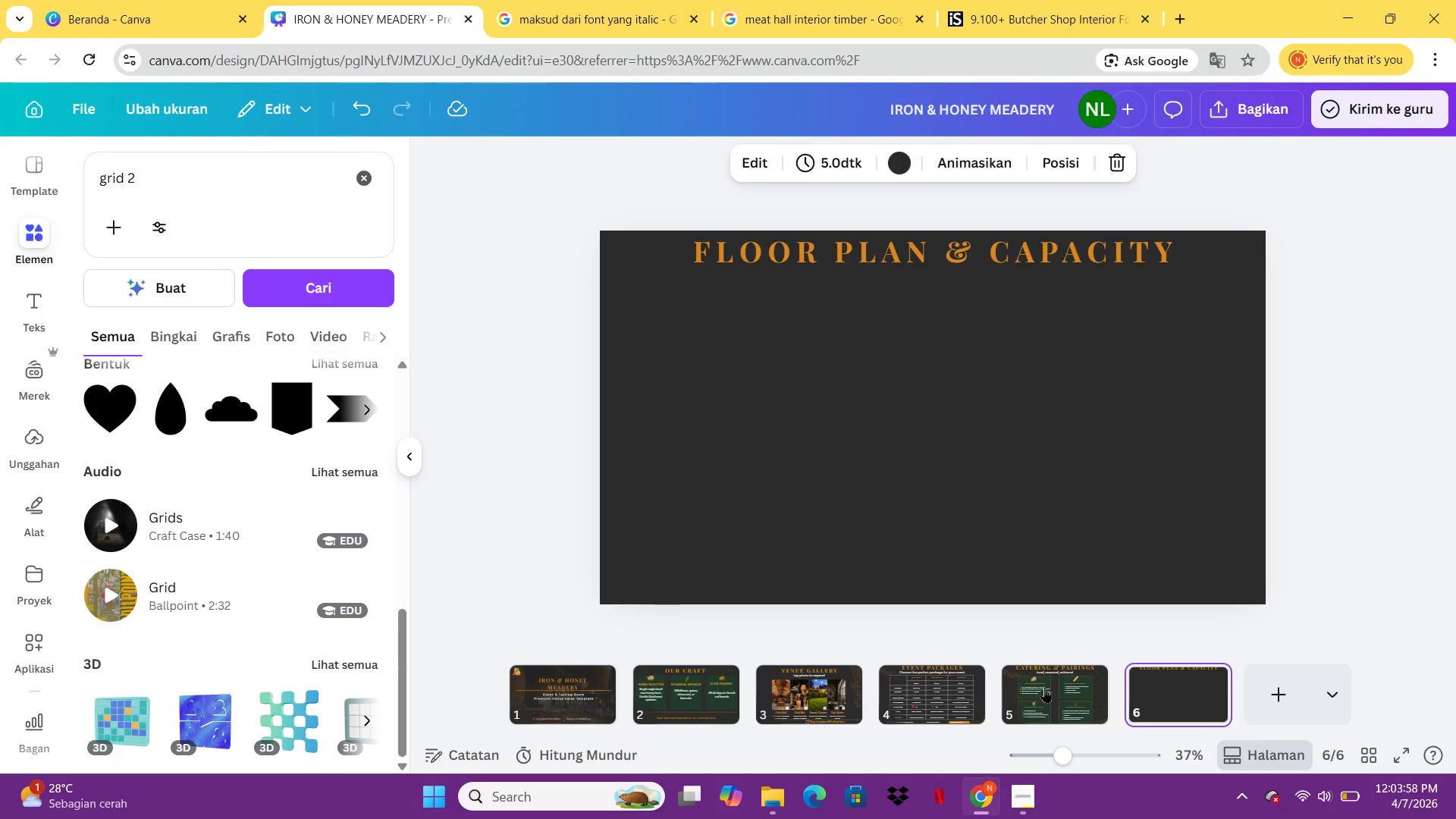 
left_click([1044, 687])
 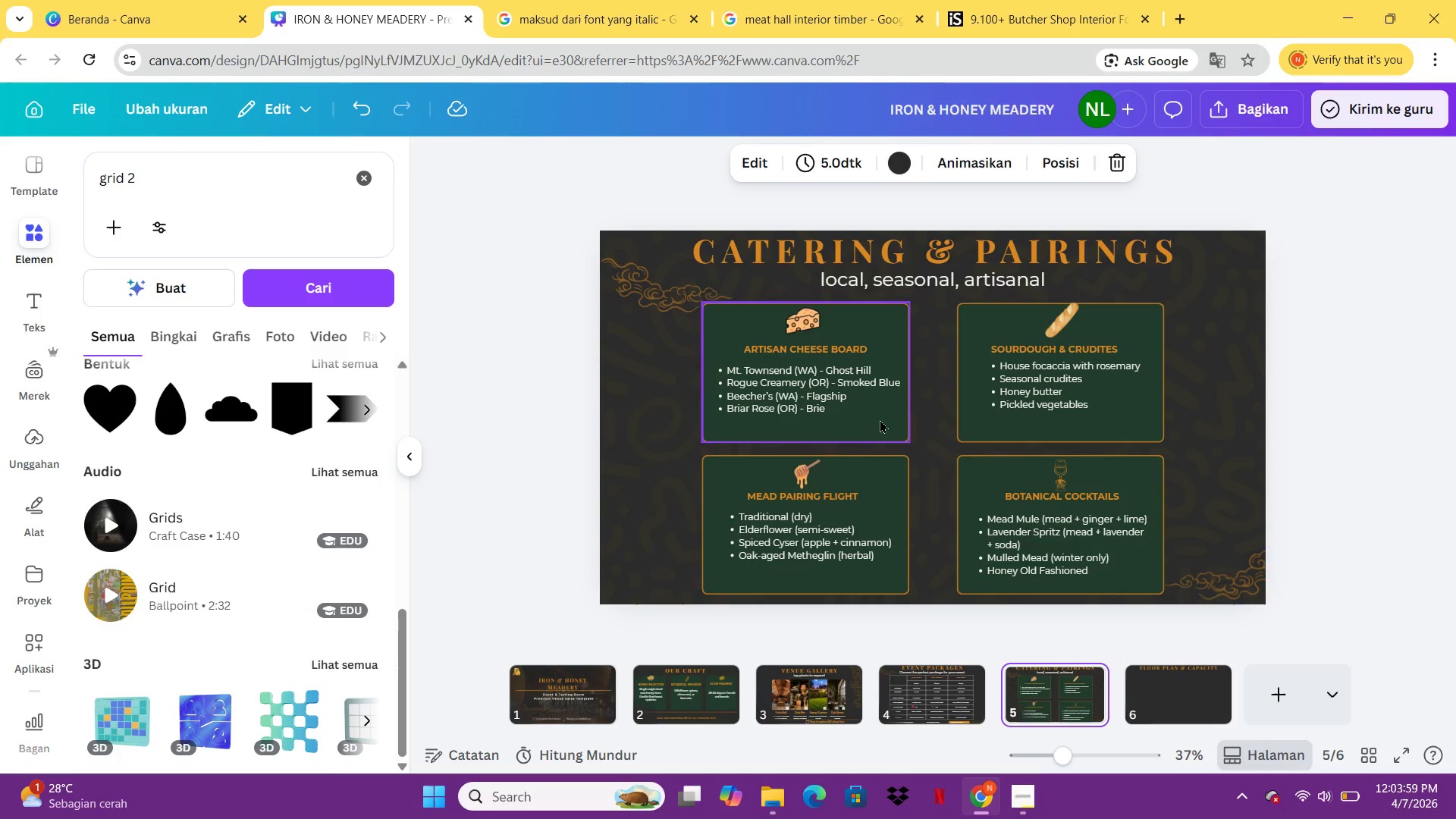 
left_click([880, 422])
 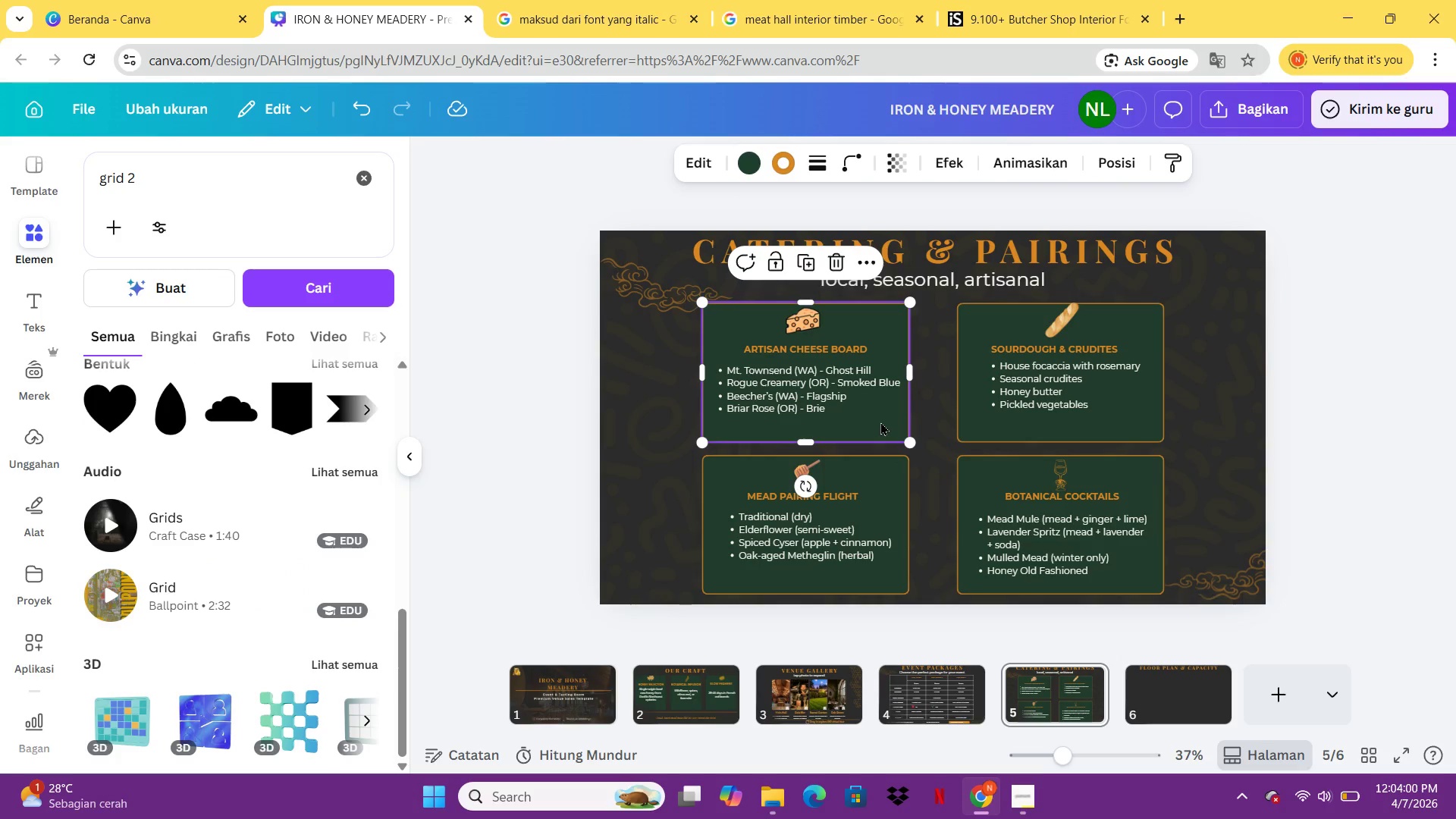 
key(Control+X)
 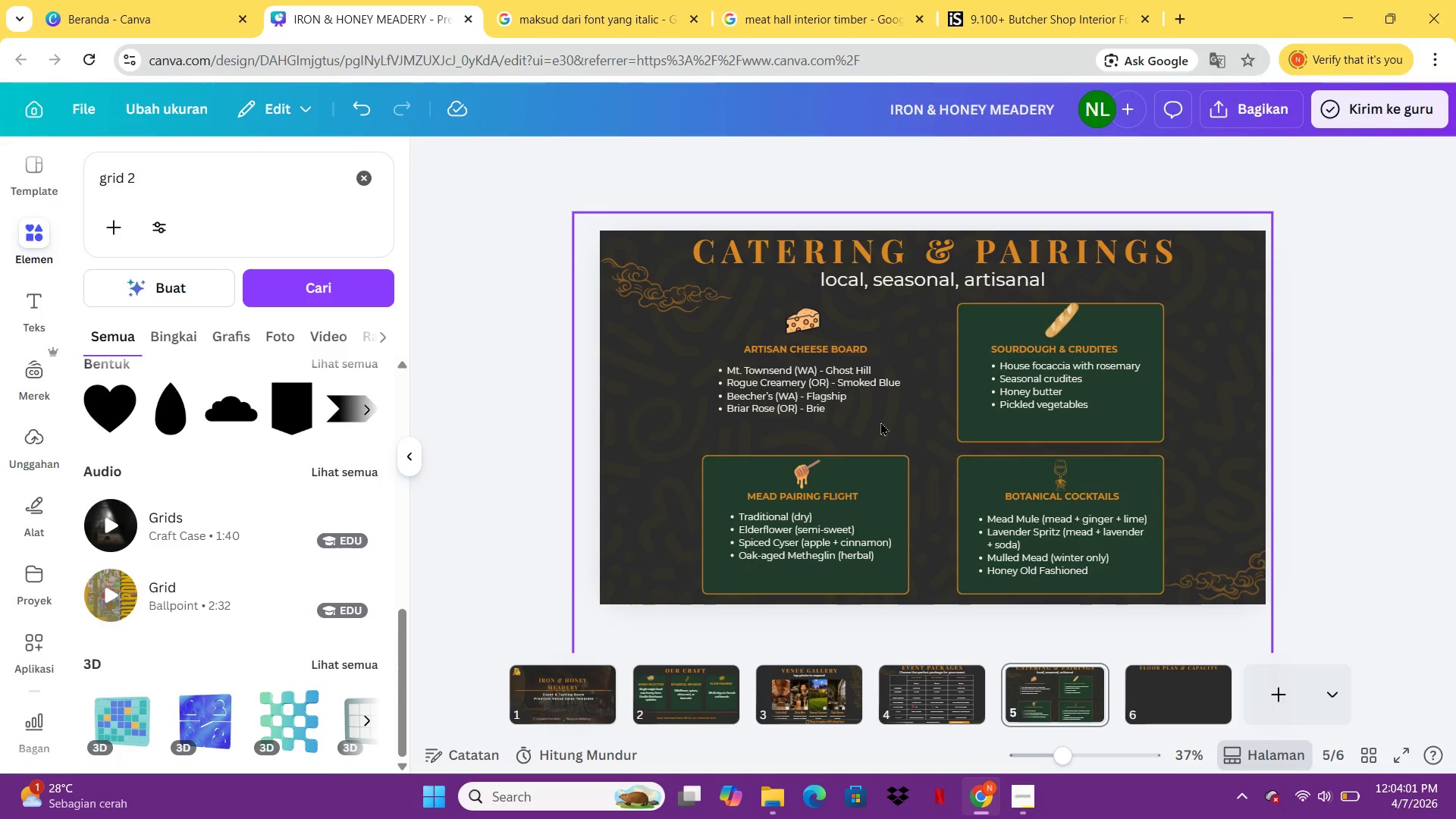 
key(Control+Z)
 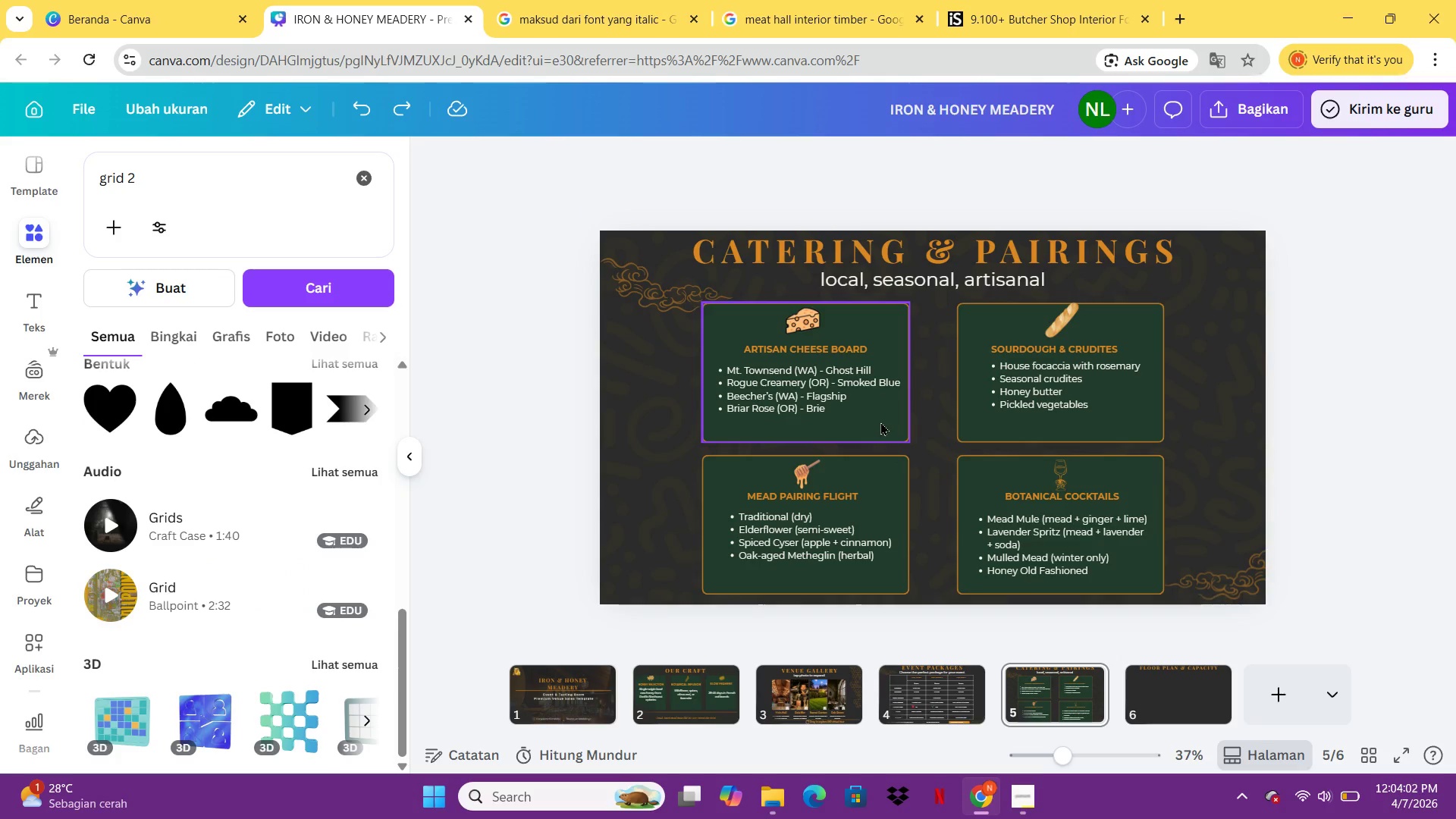 
key(Control+C)
 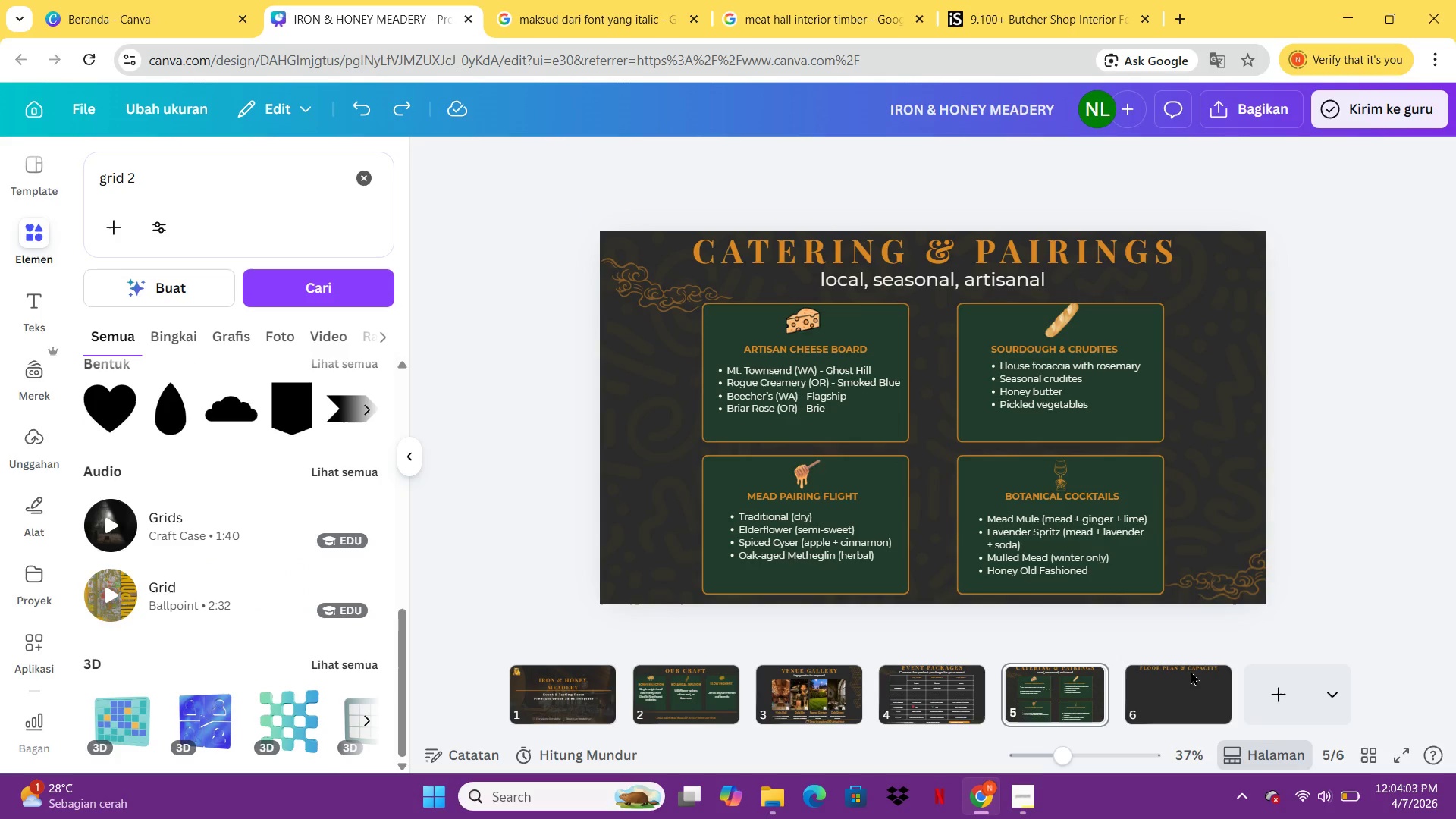 
left_click([1193, 676])
 